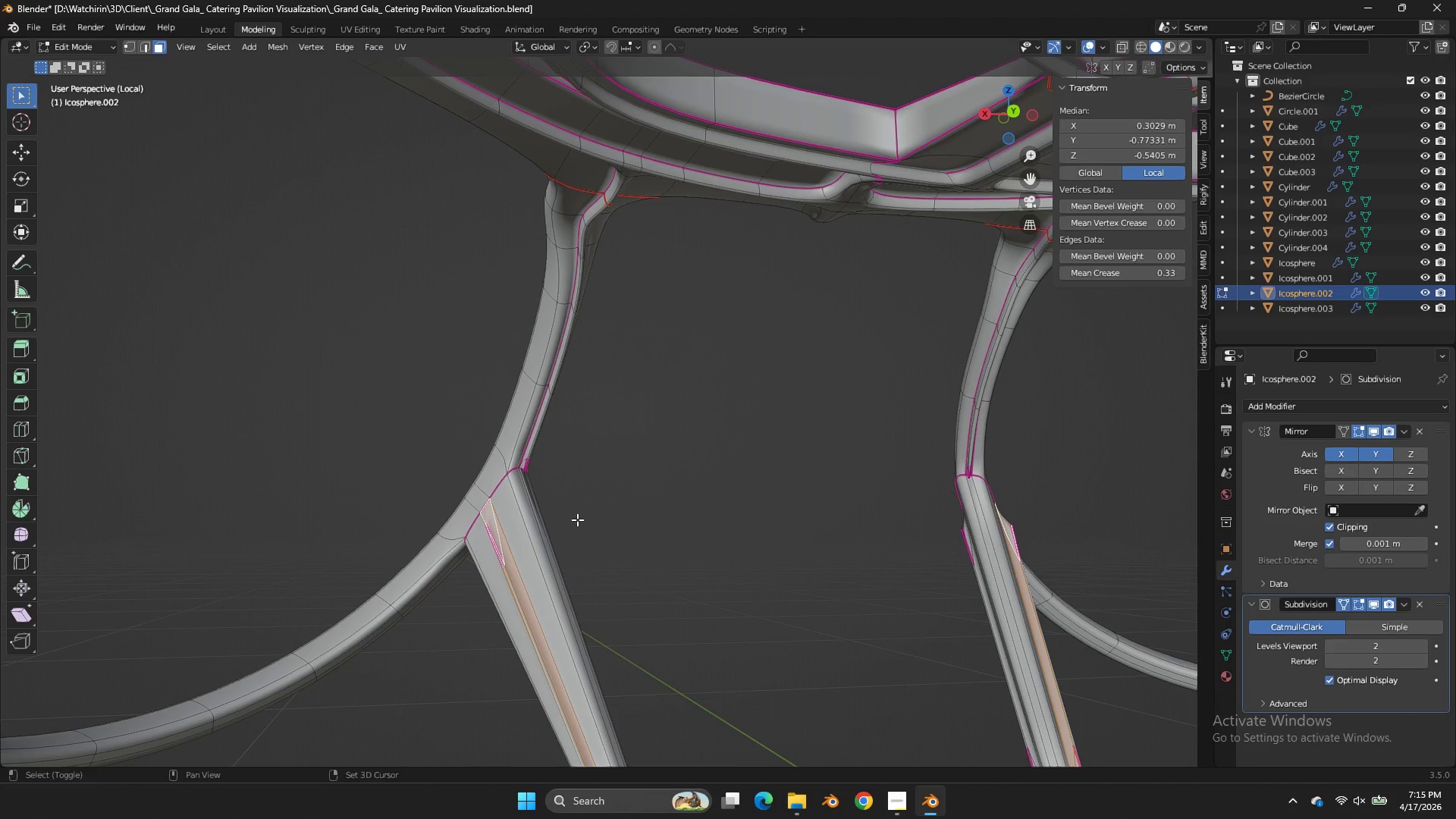 
key(Shift+E)
 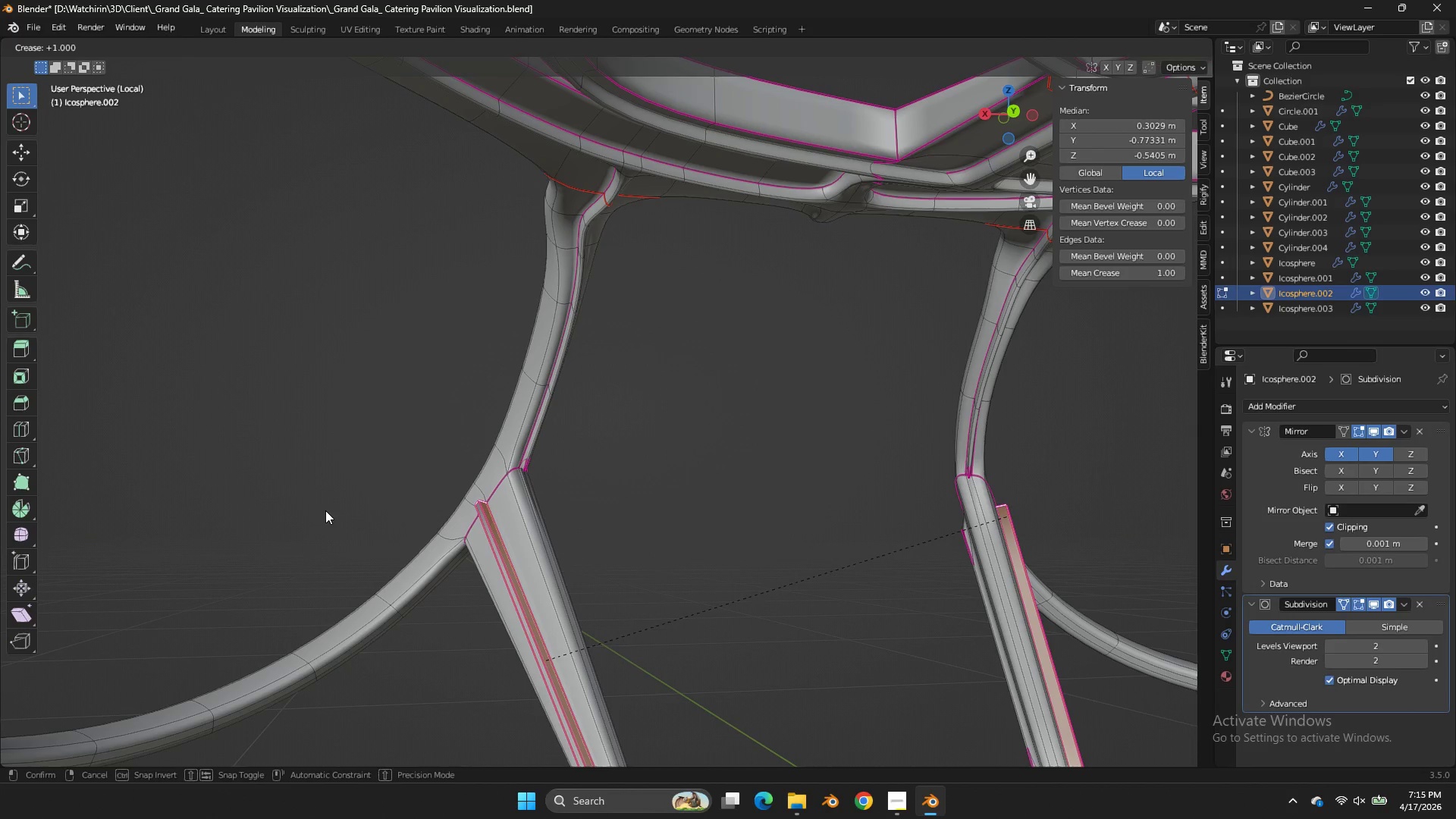 
left_click([388, 506])
 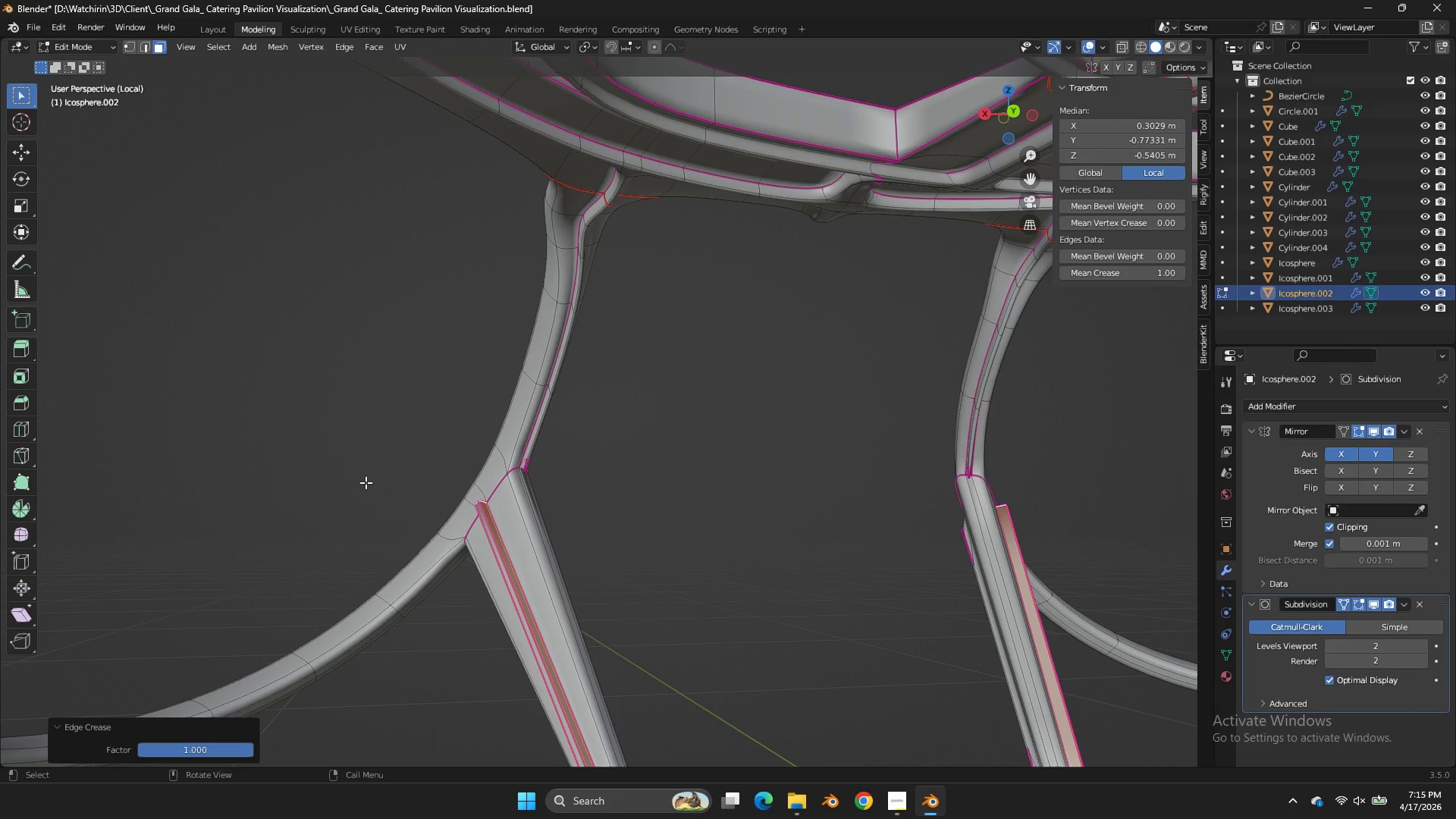 
key(Tab)
 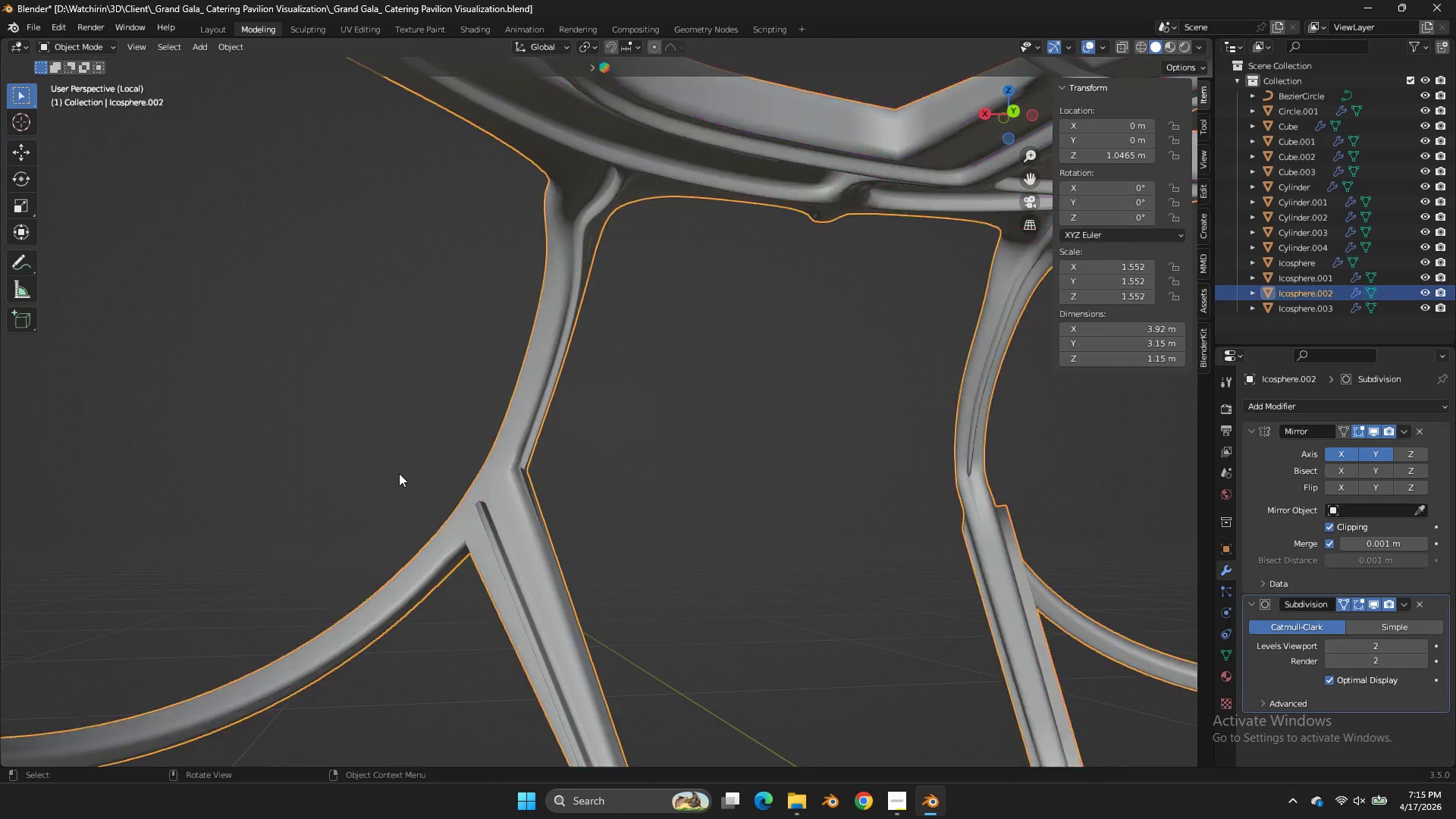 
key(Tab)
 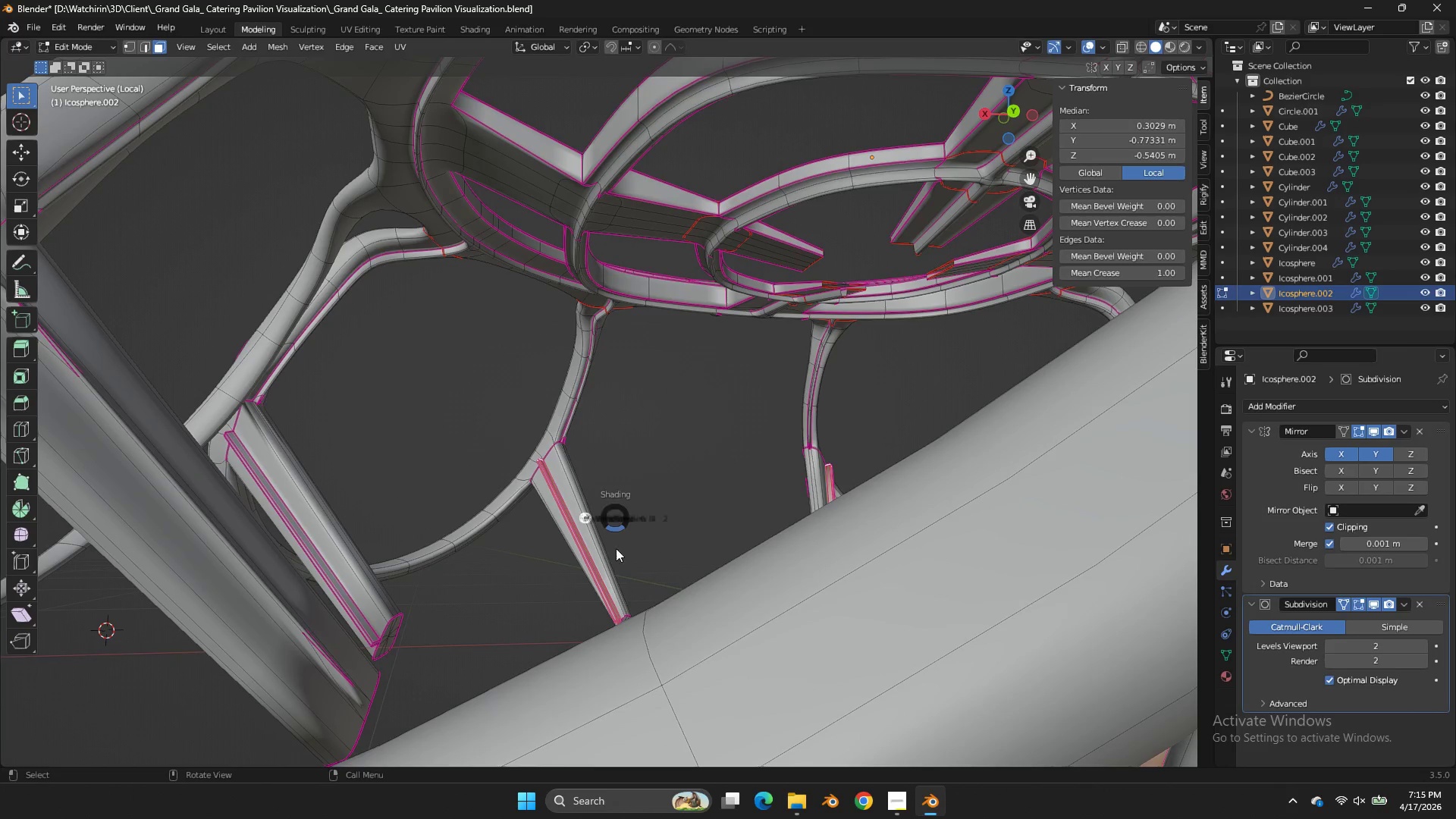 
scroll: coordinate [429, 466], scroll_direction: down, amount: 6.0
 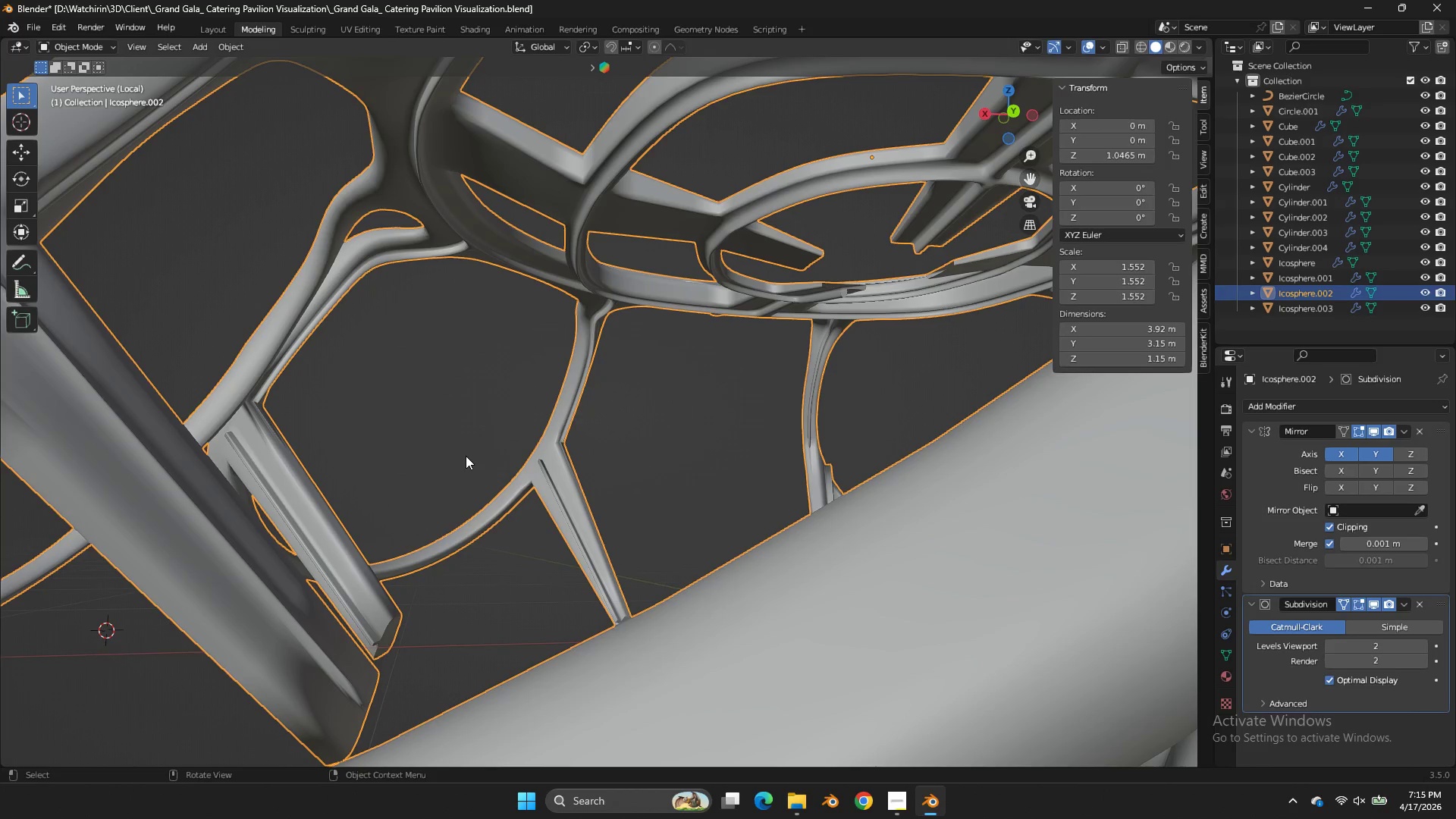 
key(Z)
 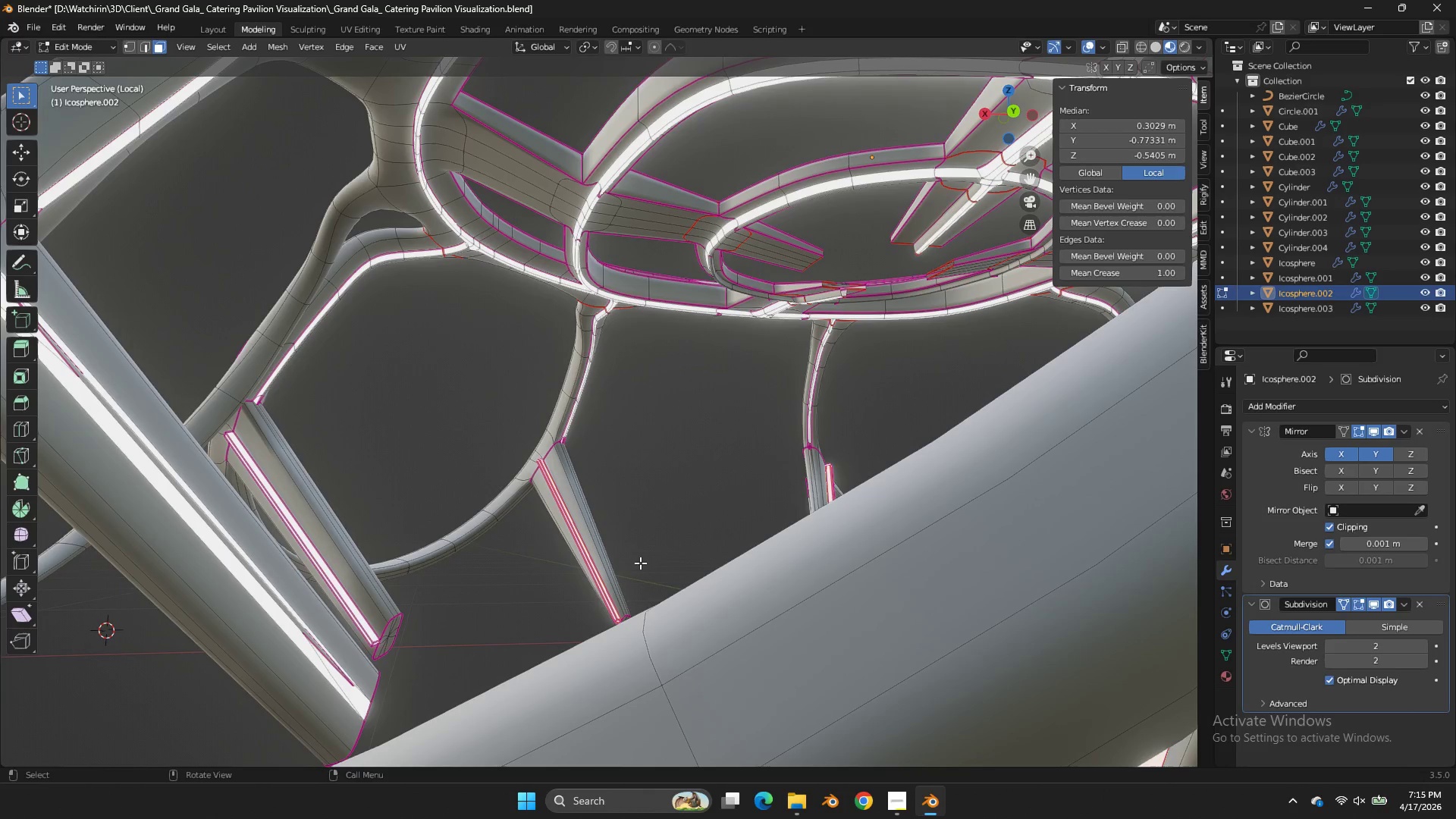 
key(Tab)
 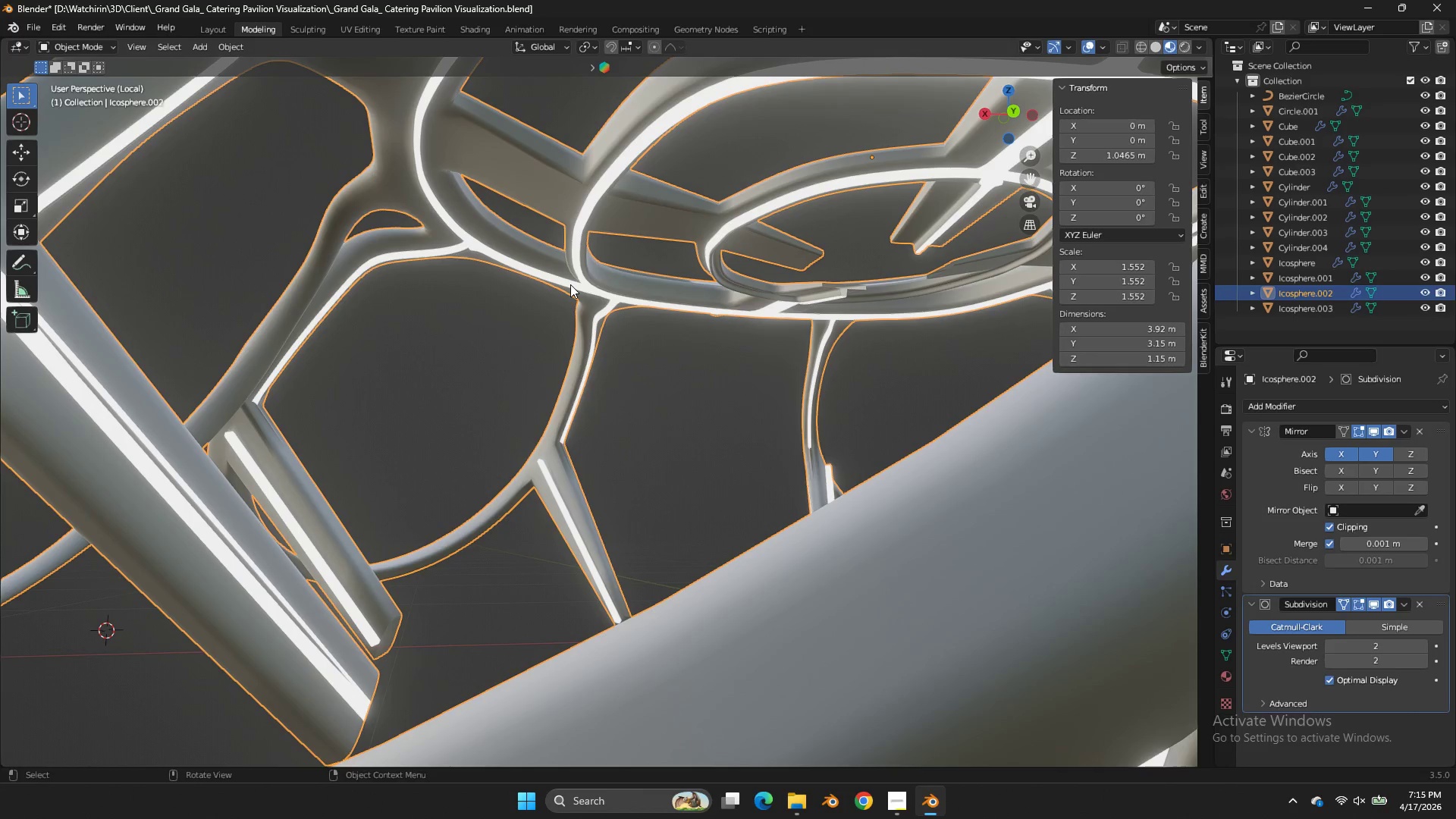 
key(Tab)
 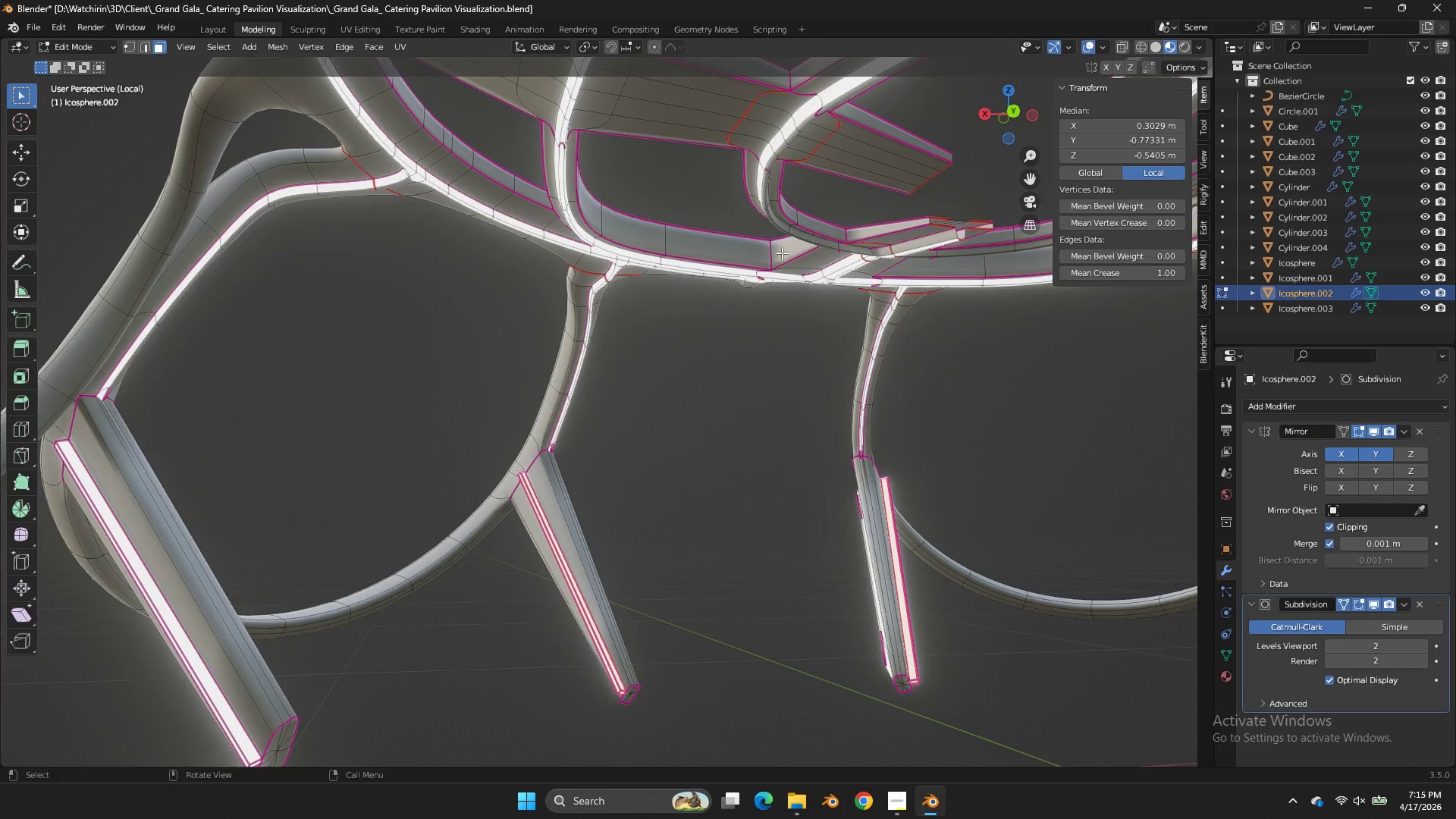 
scroll: coordinate [570, 284], scroll_direction: up, amount: 2.0
 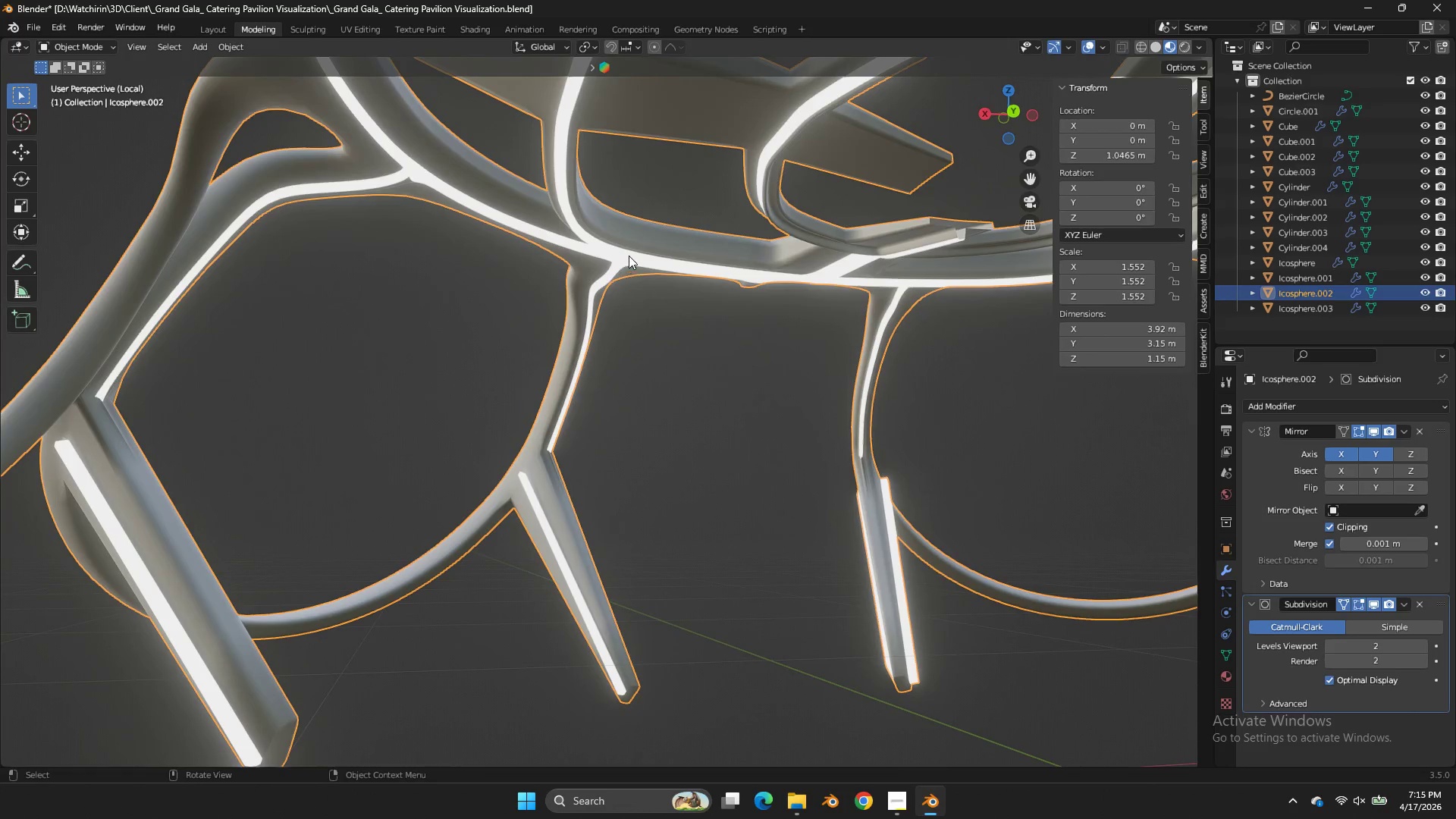 
key(Tab)
 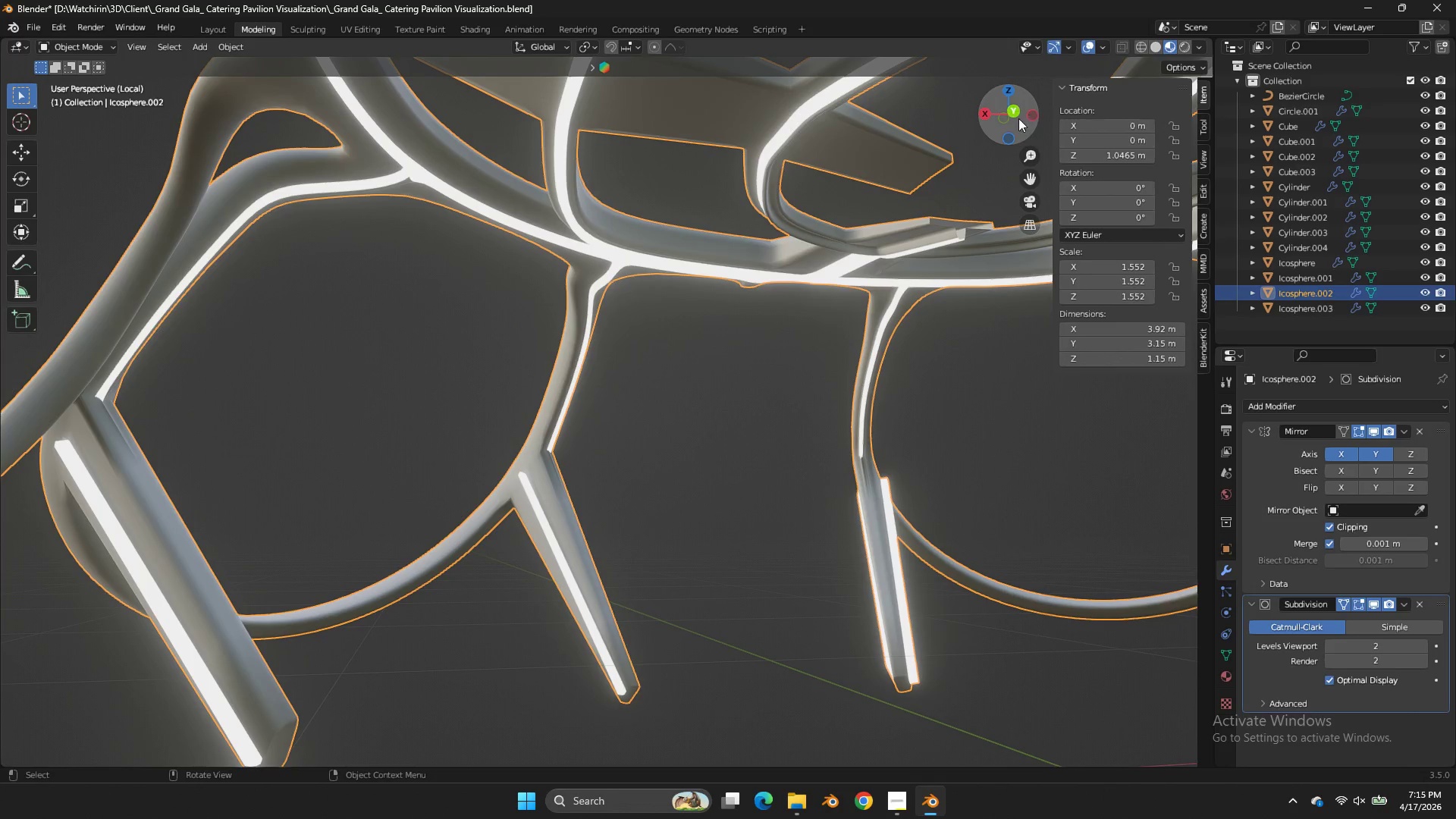 
double_click([1018, 108])
 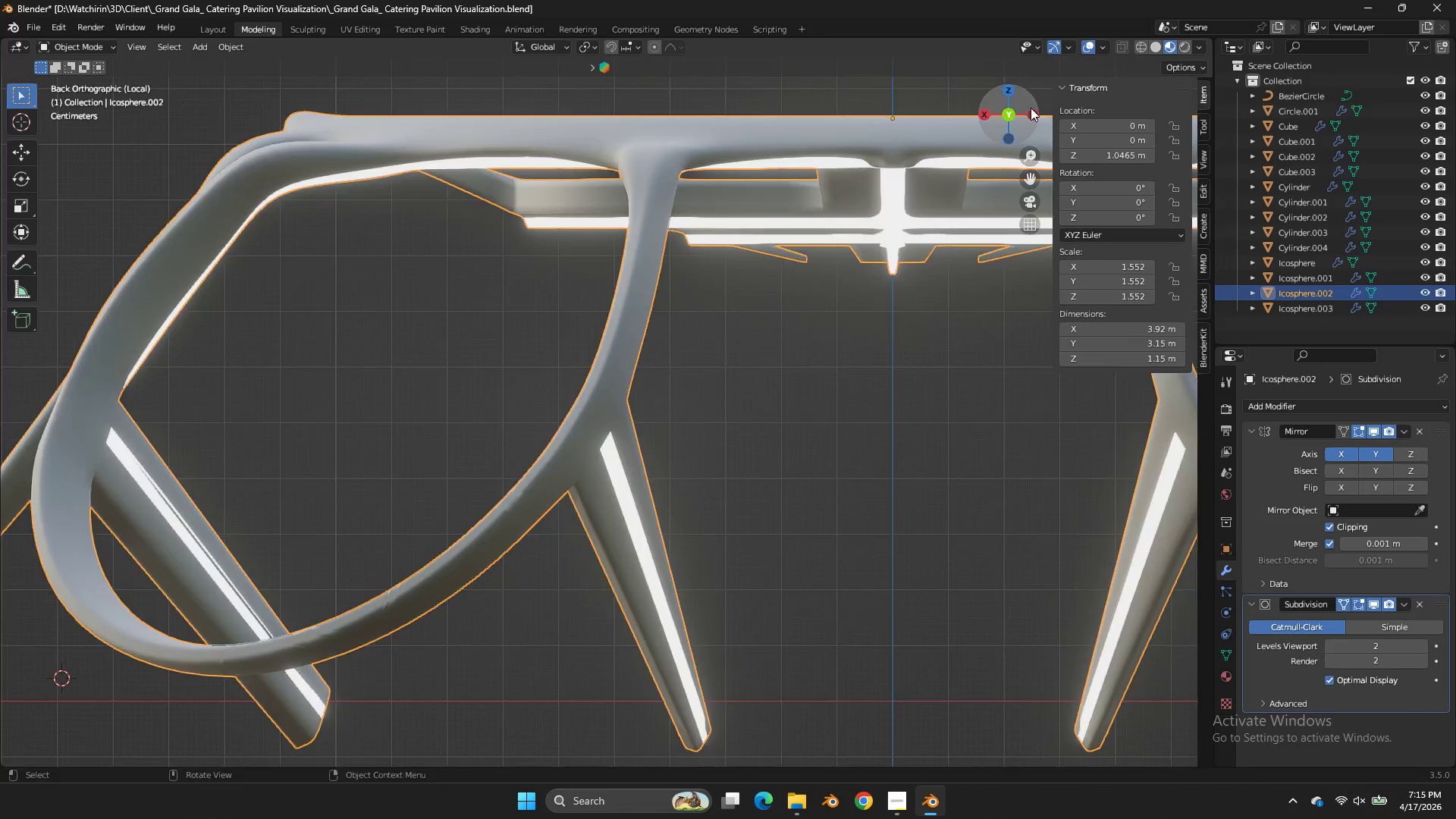 
left_click_drag(start_coordinate=[1021, 108], to_coordinate=[1031, 121])
 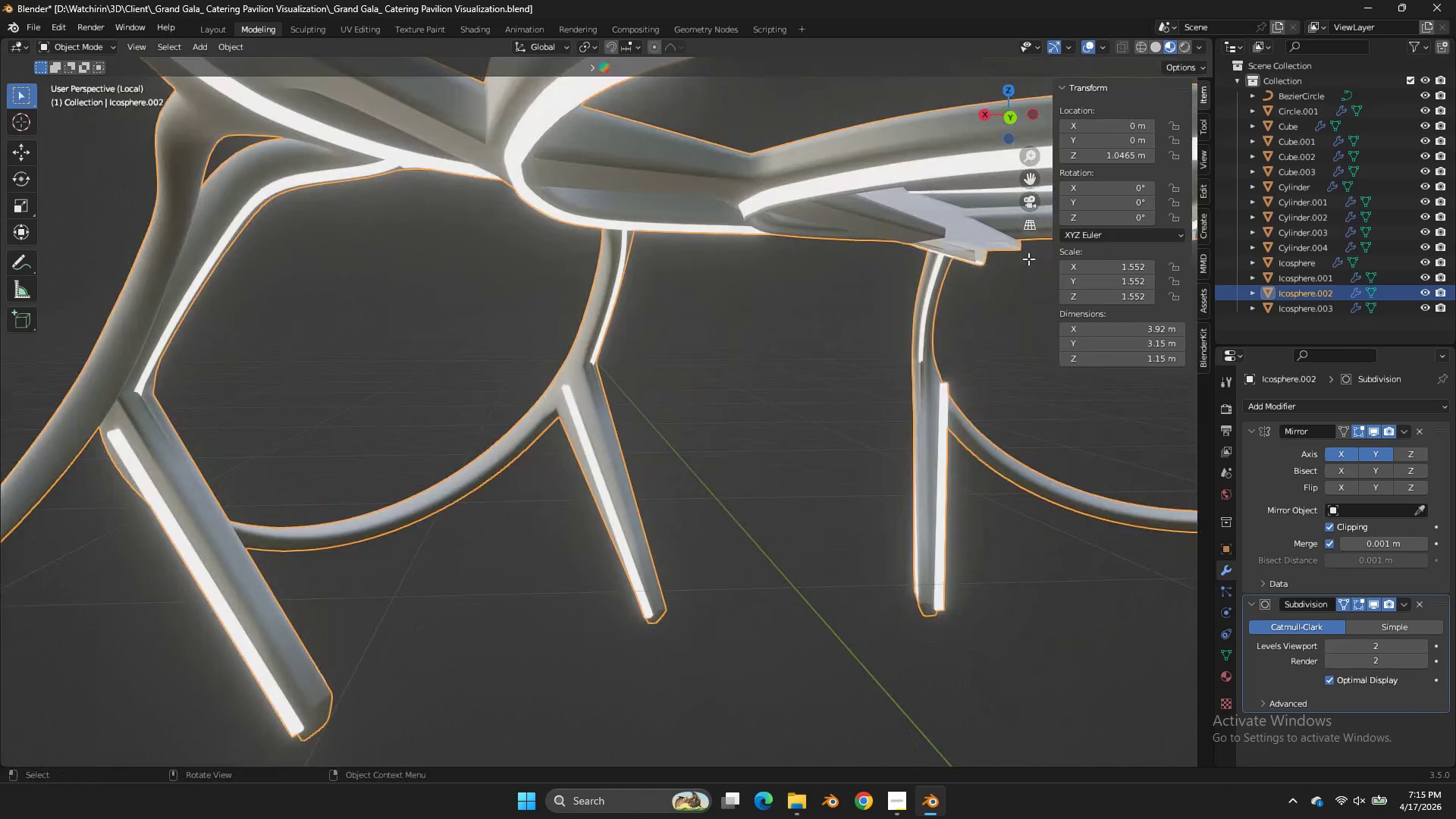 
key(Tab)
 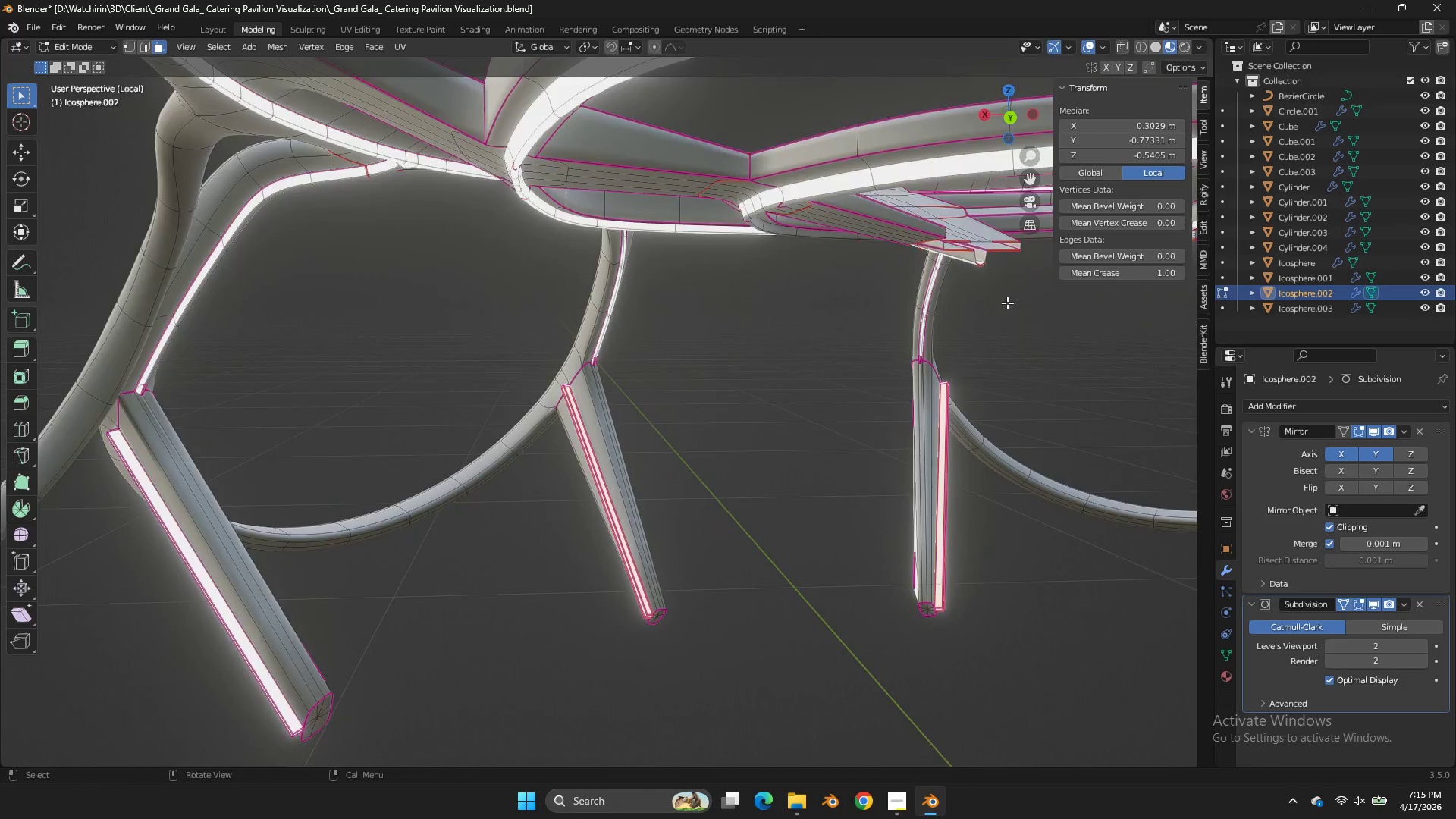 
key(Tab)
 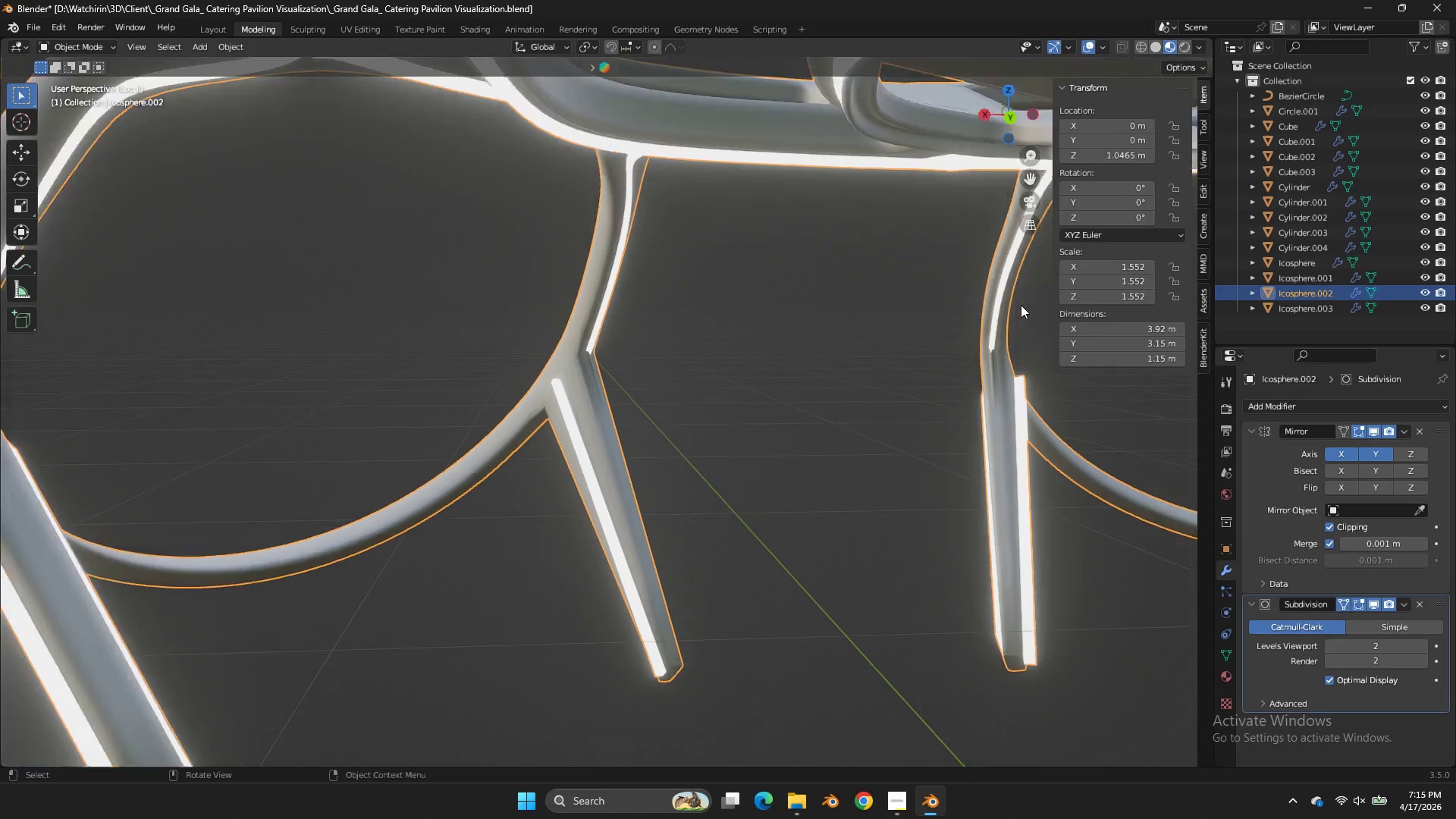 
scroll: coordinate [1007, 303], scroll_direction: up, amount: 3.0
 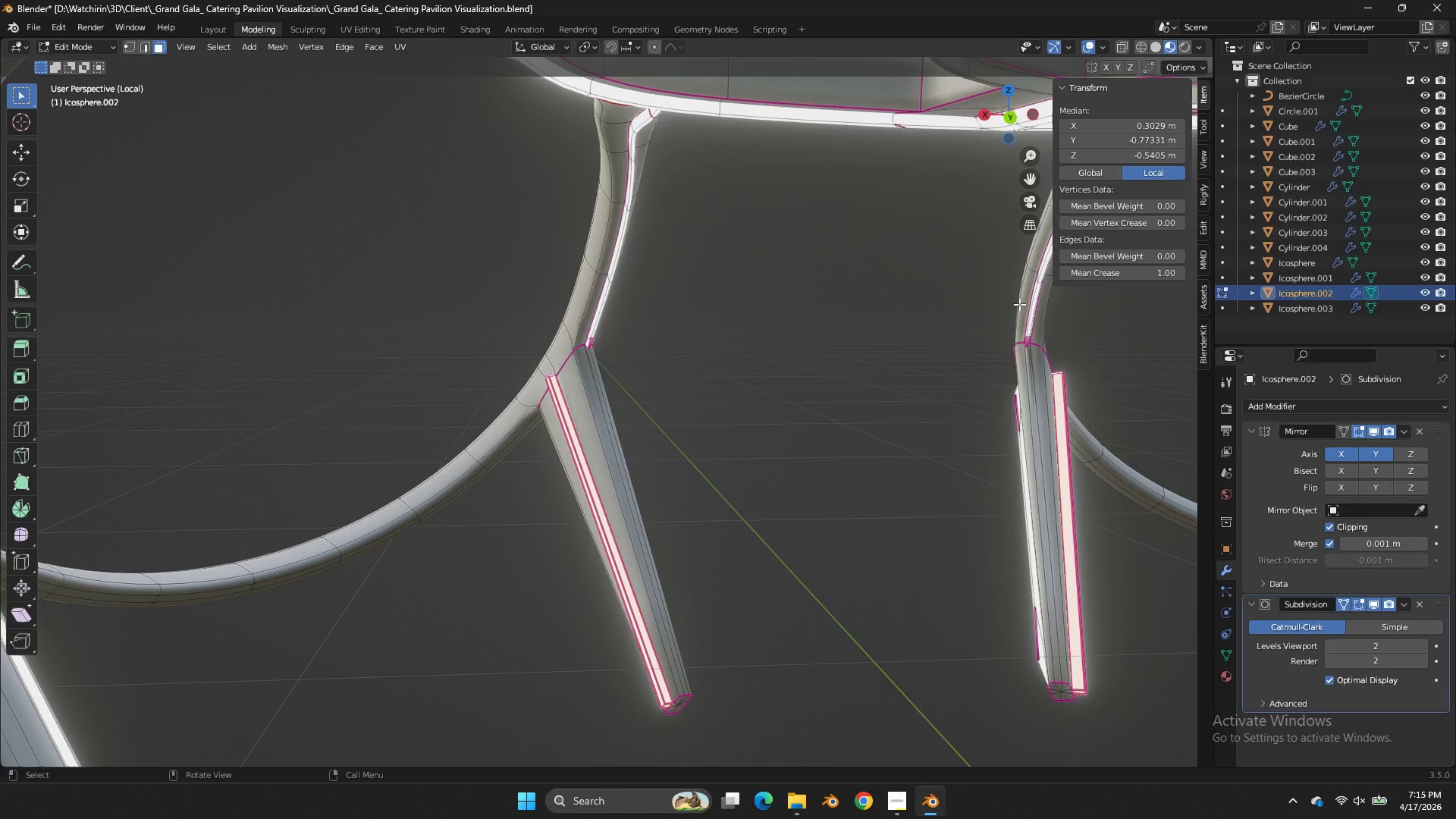 
key(Control+S)
 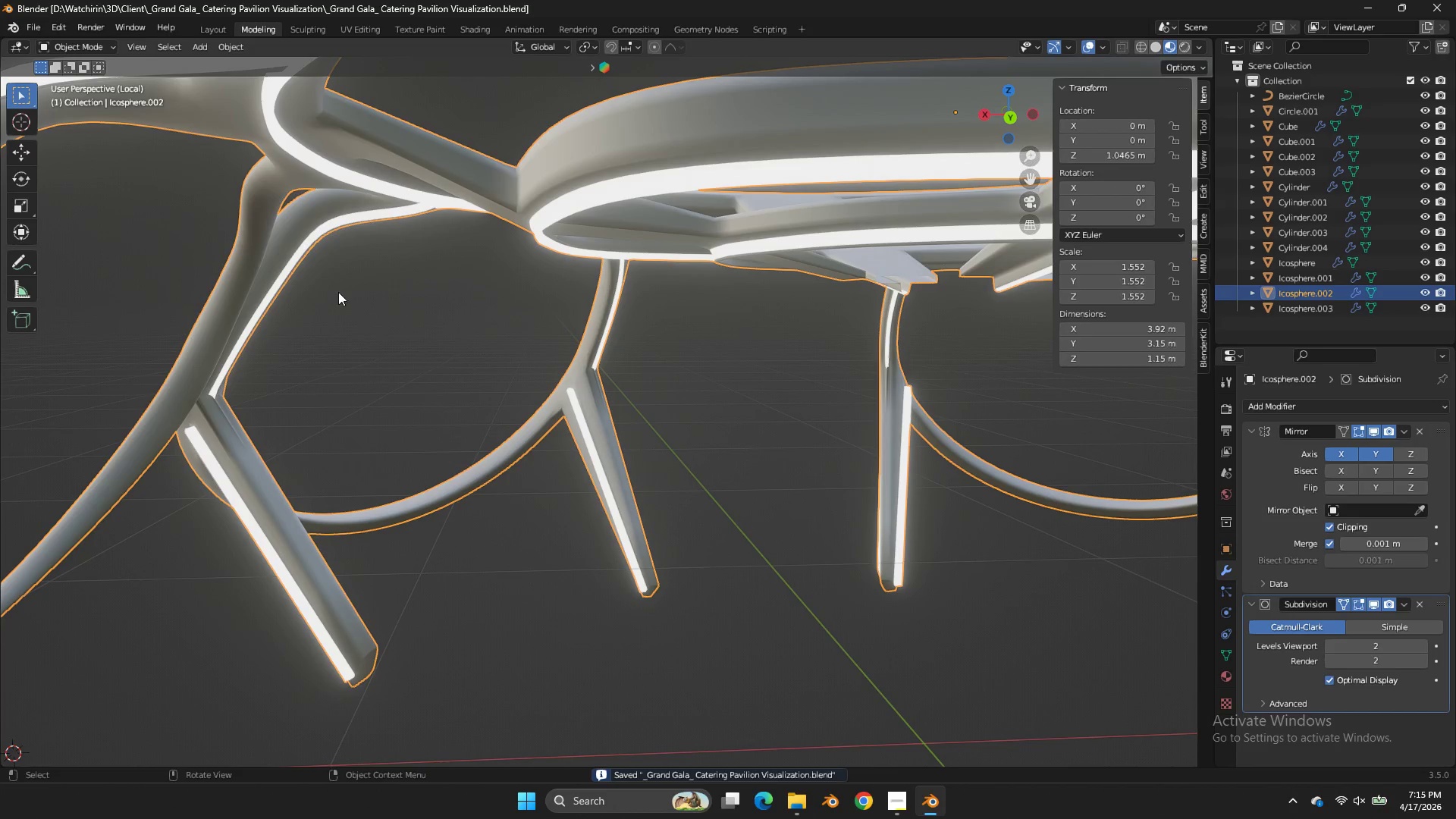 
scroll: coordinate [1021, 305], scroll_direction: down, amount: 4.0
 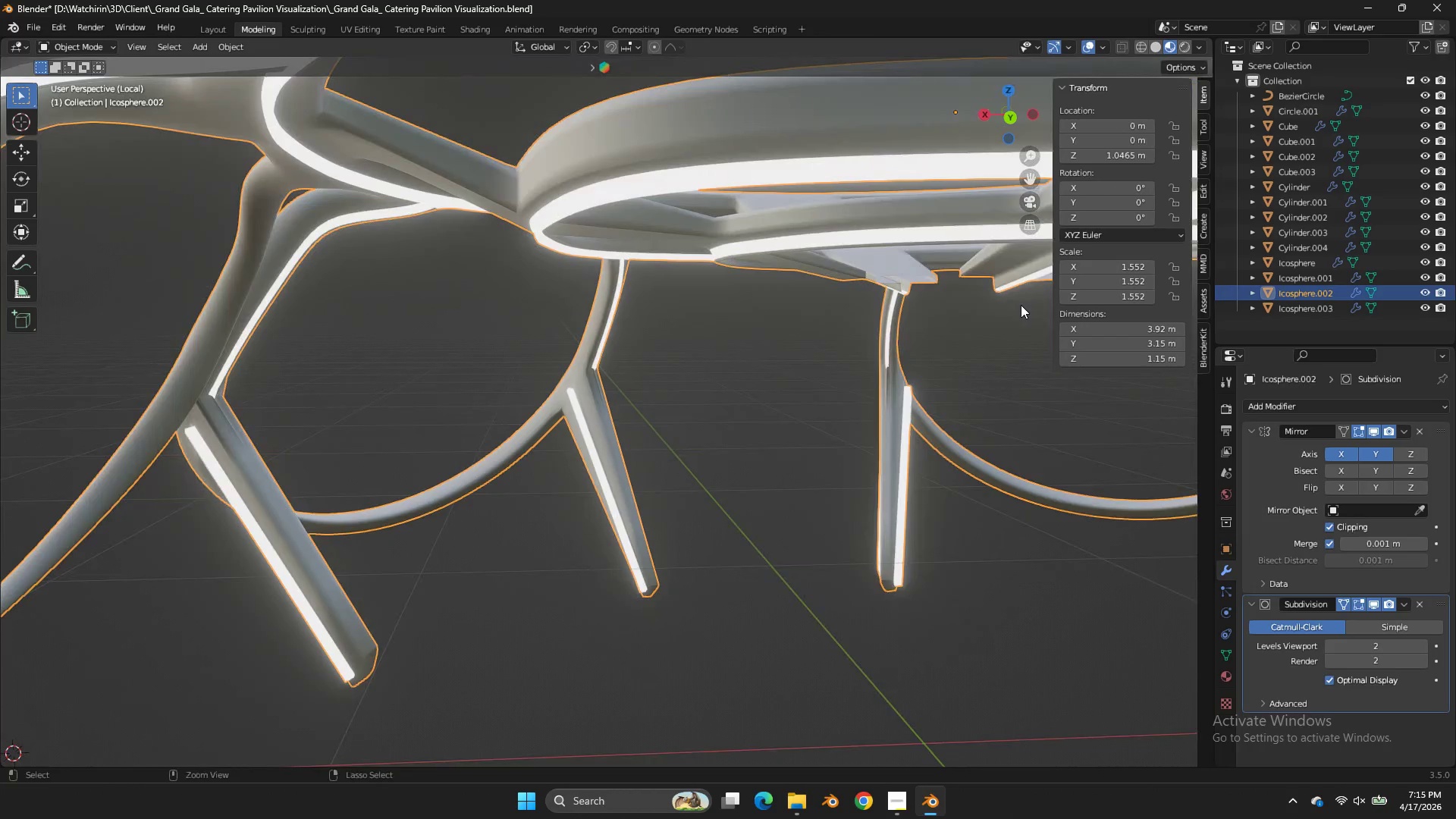 
key(Tab)
 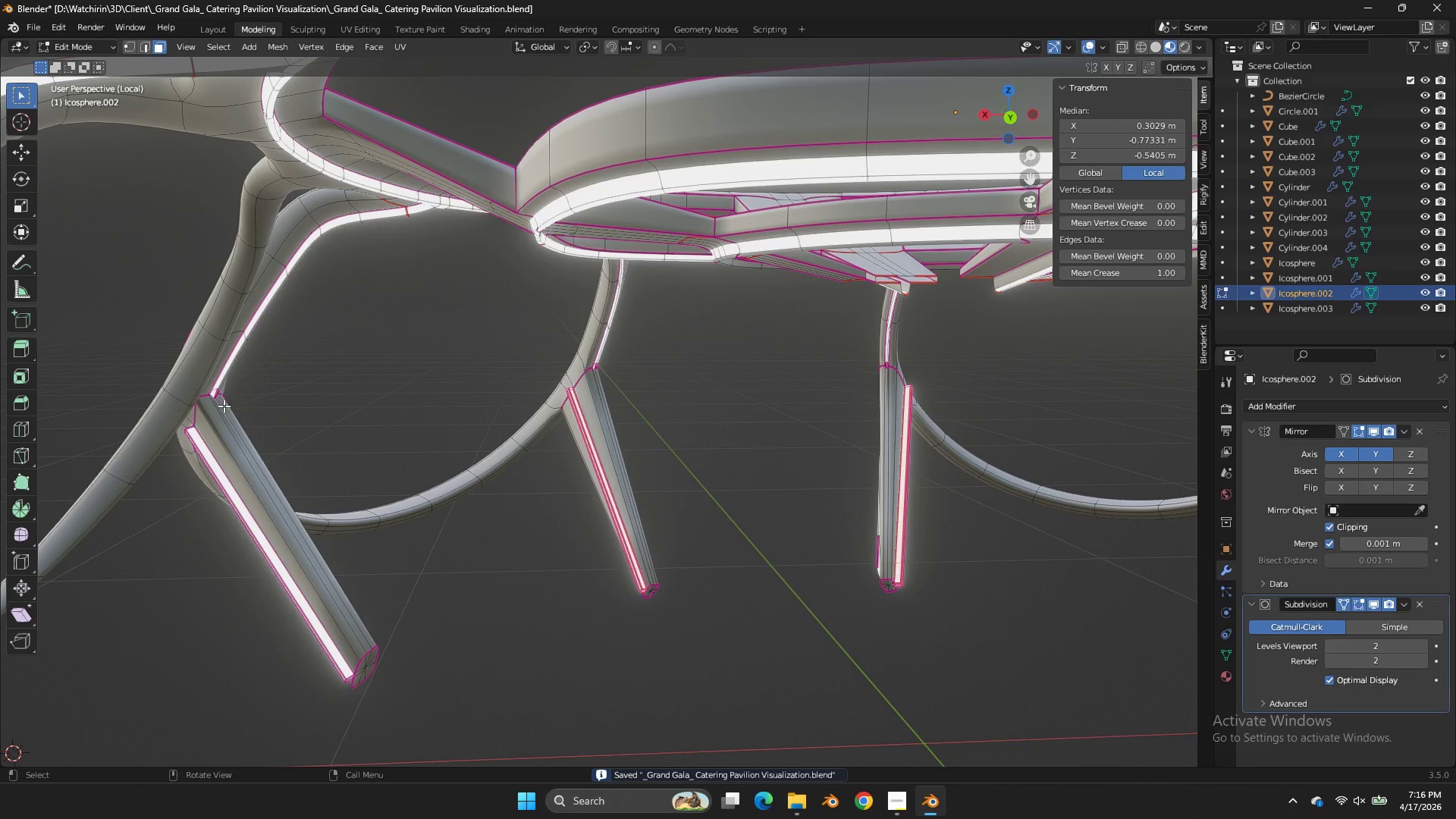 
left_click([222, 400])
 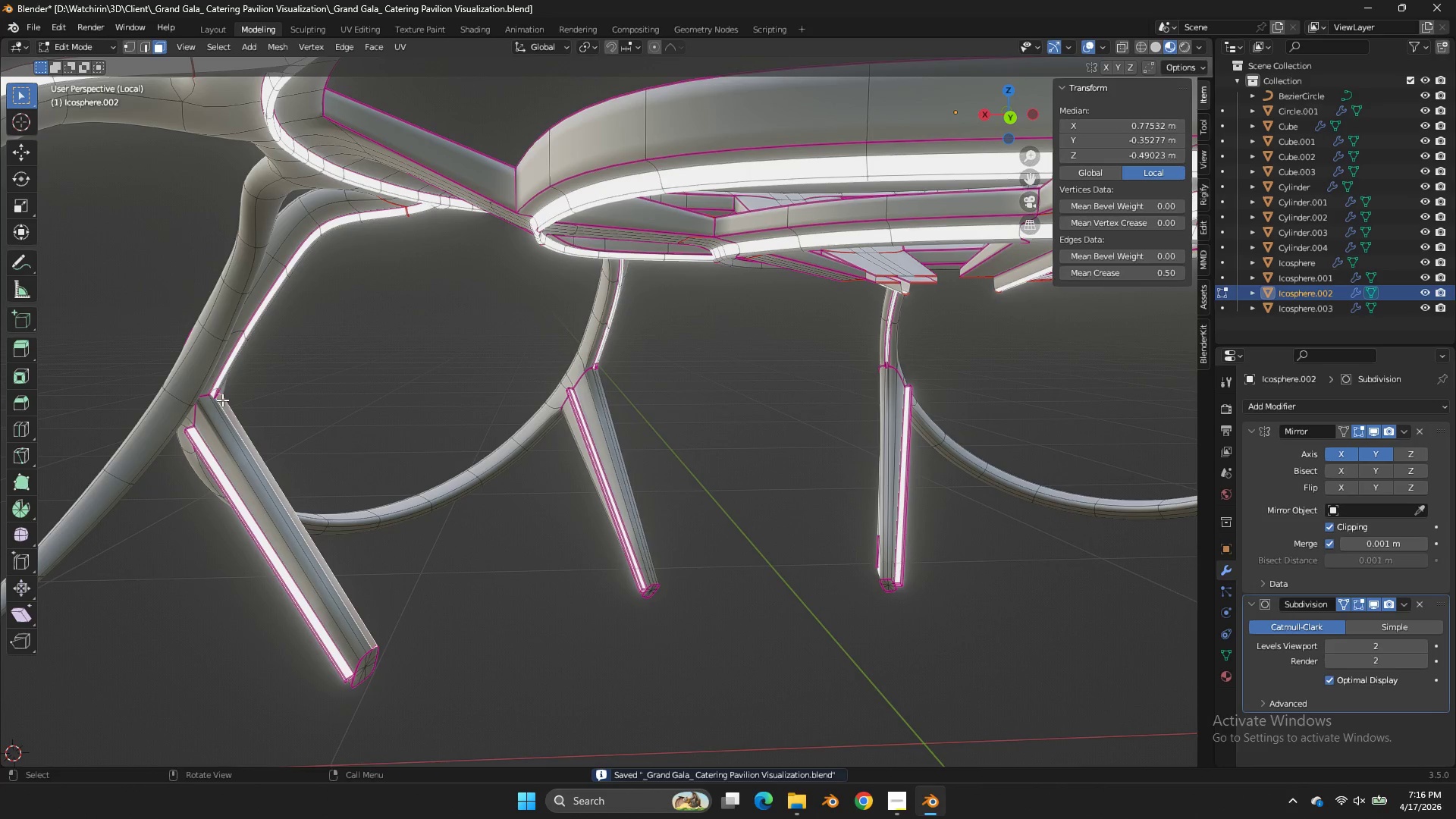 
double_click([222, 400])
 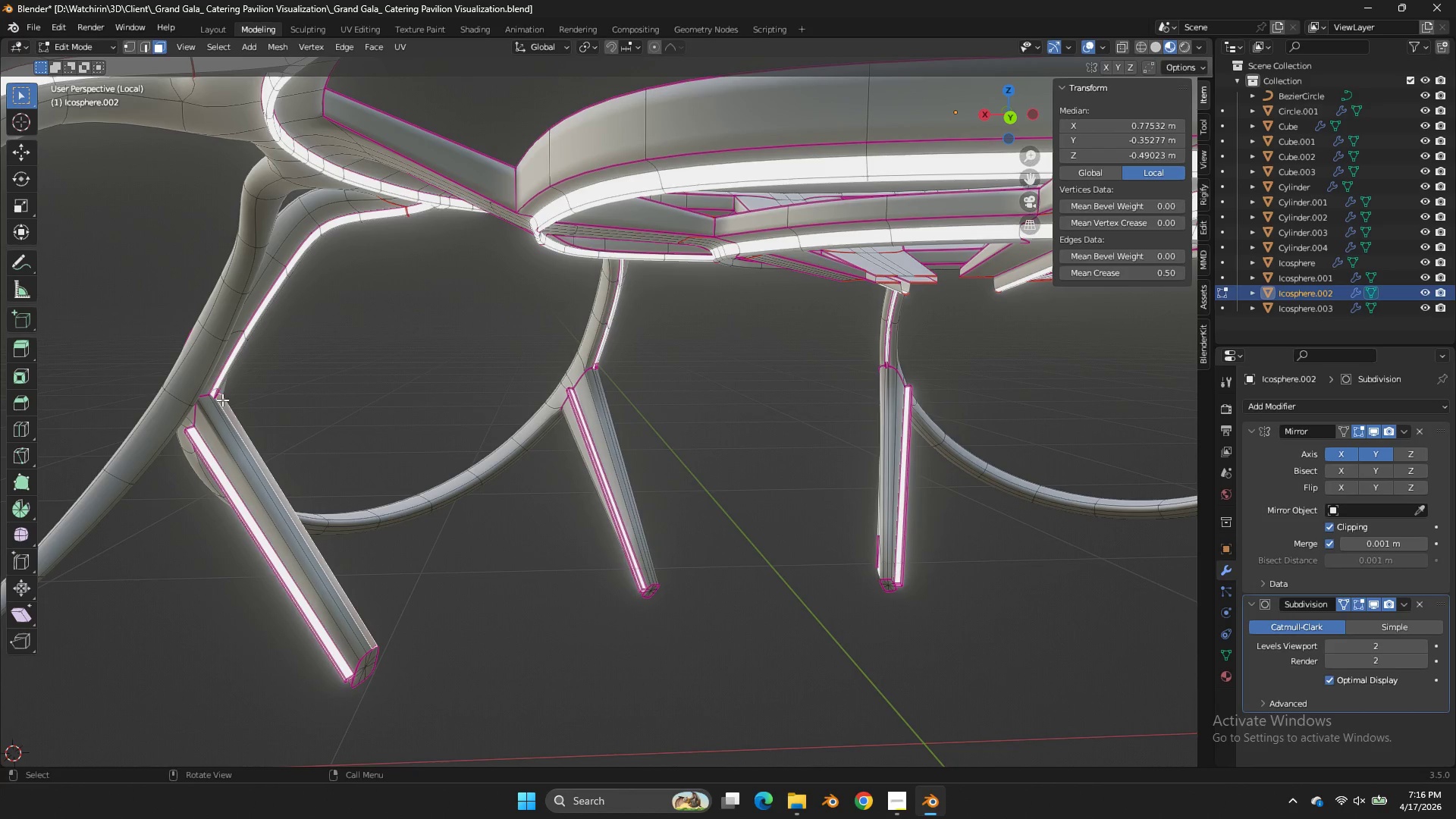 
wait(14.47)
 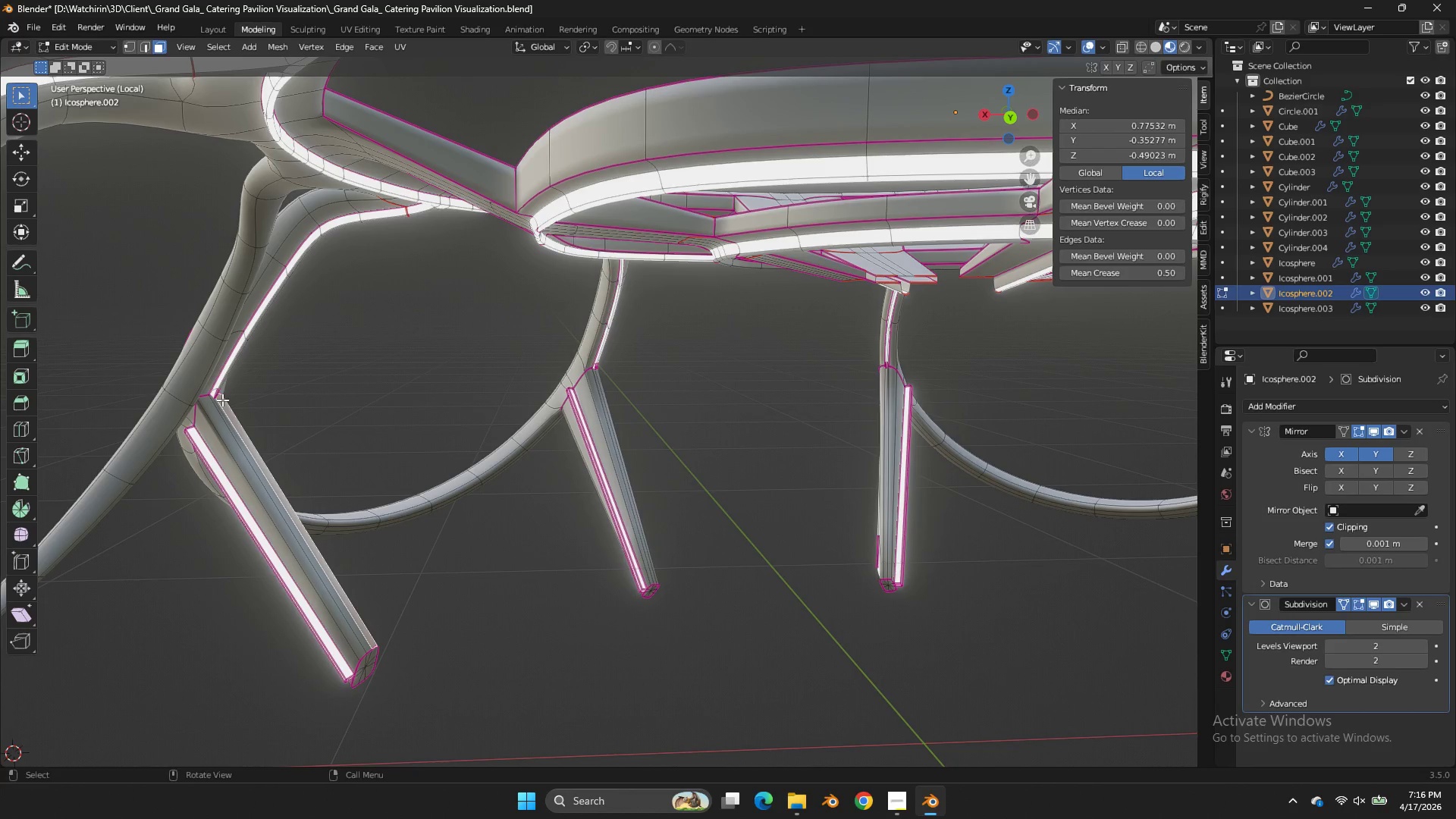 
left_click([148, 44])
 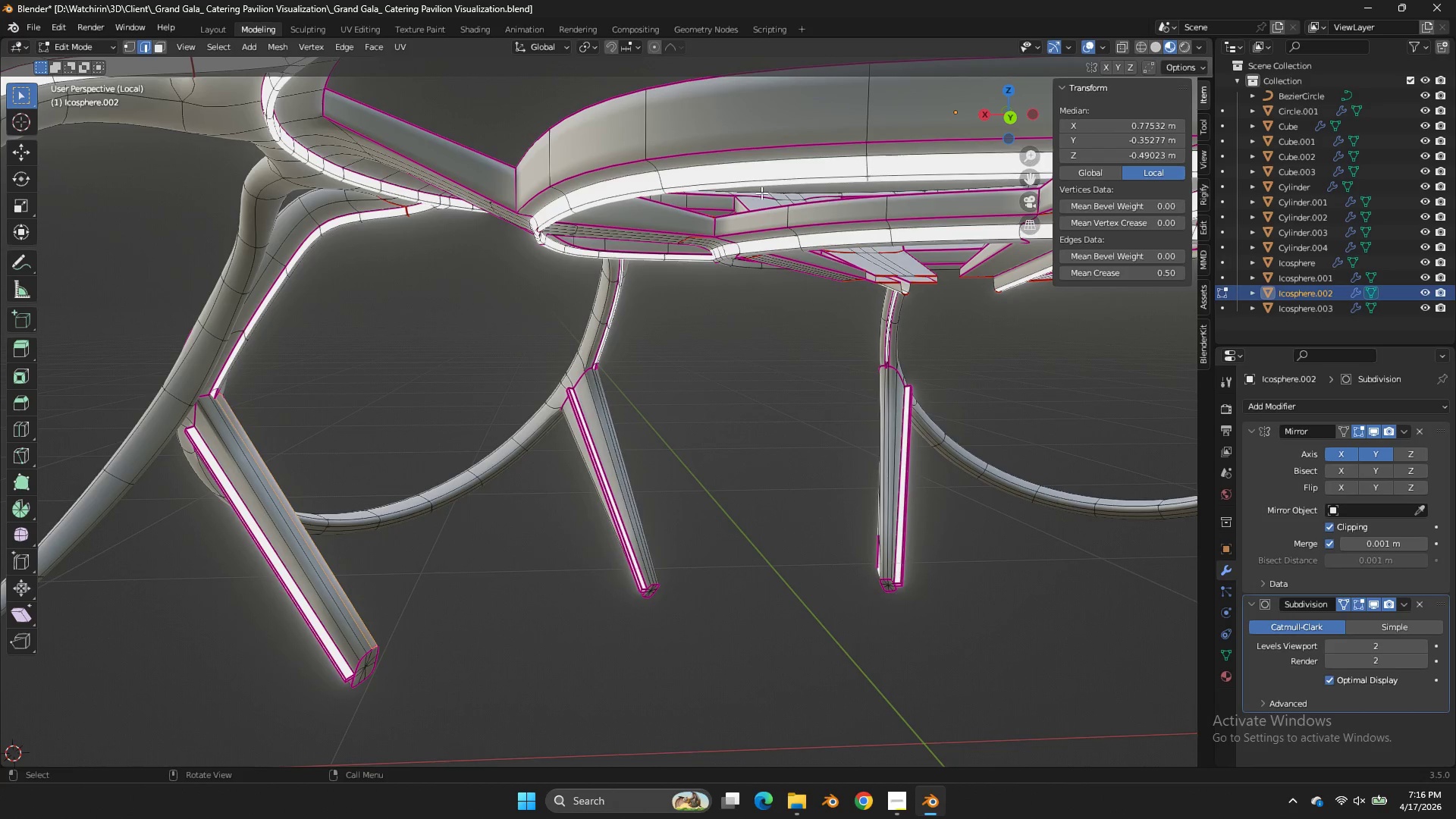 
hold_key(key=AltLeft, duration=0.72)
left_click([754, 174])
 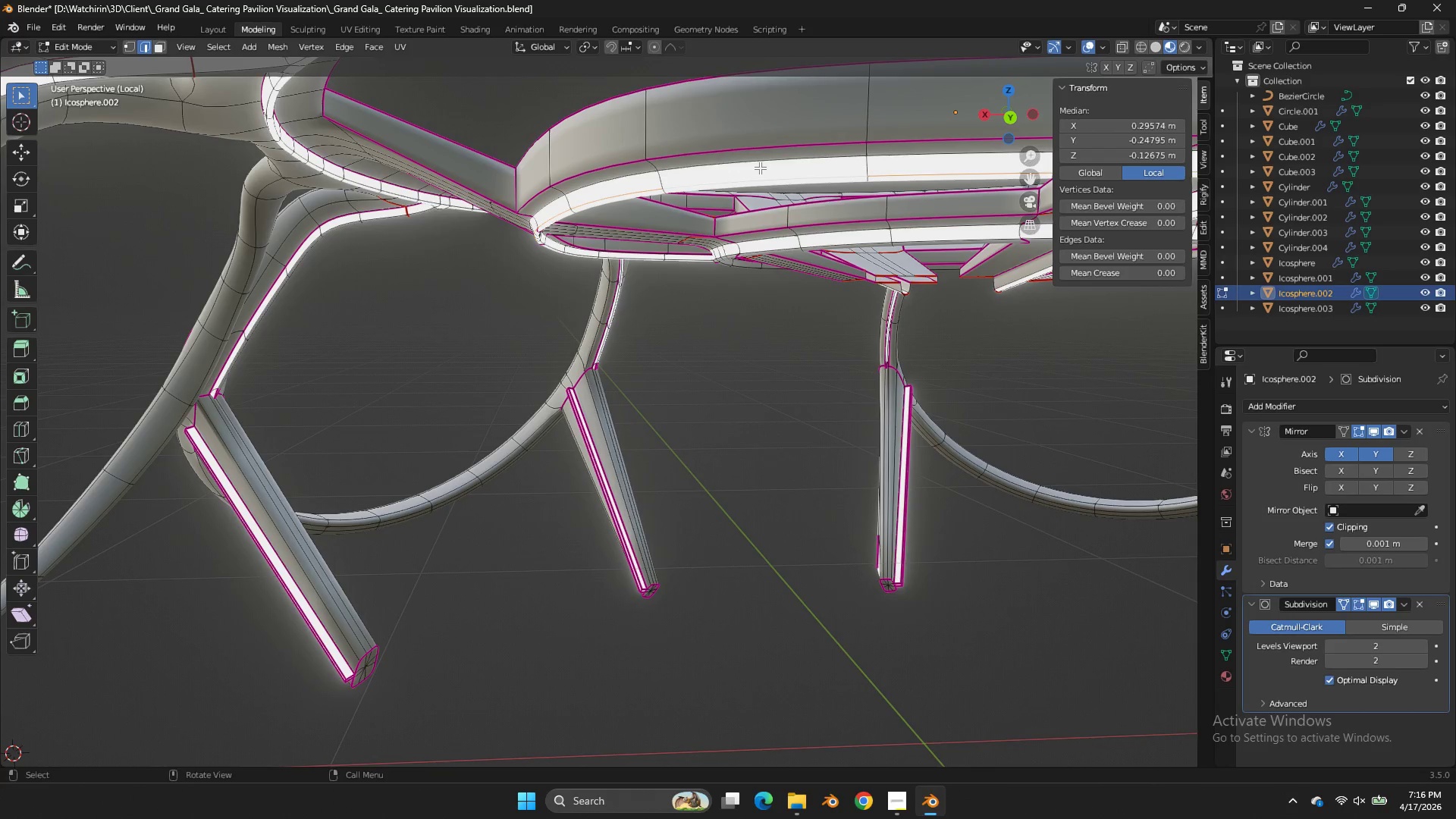 
hold_key(key=AltLeft, duration=0.59)
left_click([760, 168])
 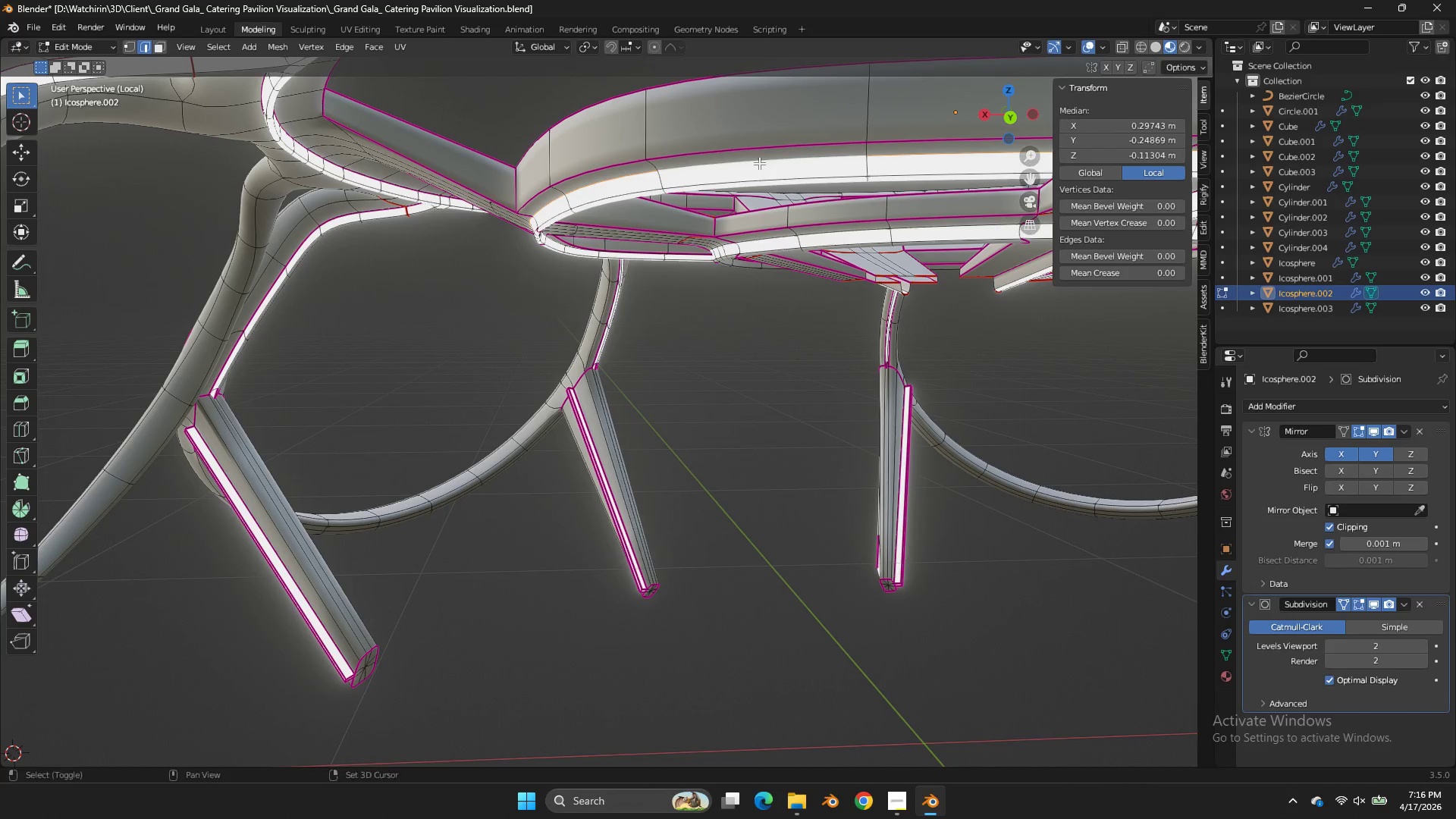 
key(Shift+E)
 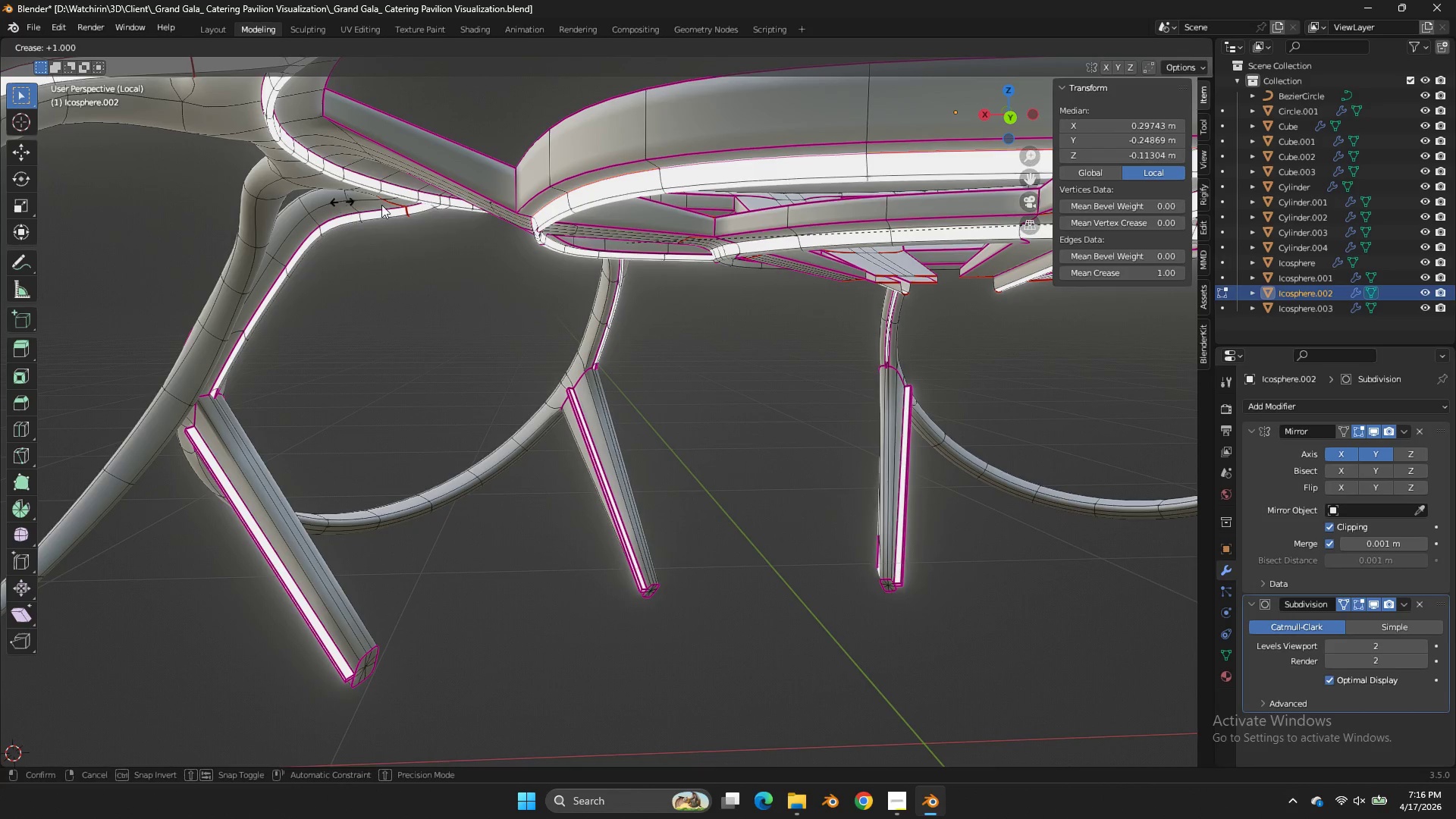 
left_click_drag(start_coordinate=[820, 203], to_coordinate=[844, 203])
 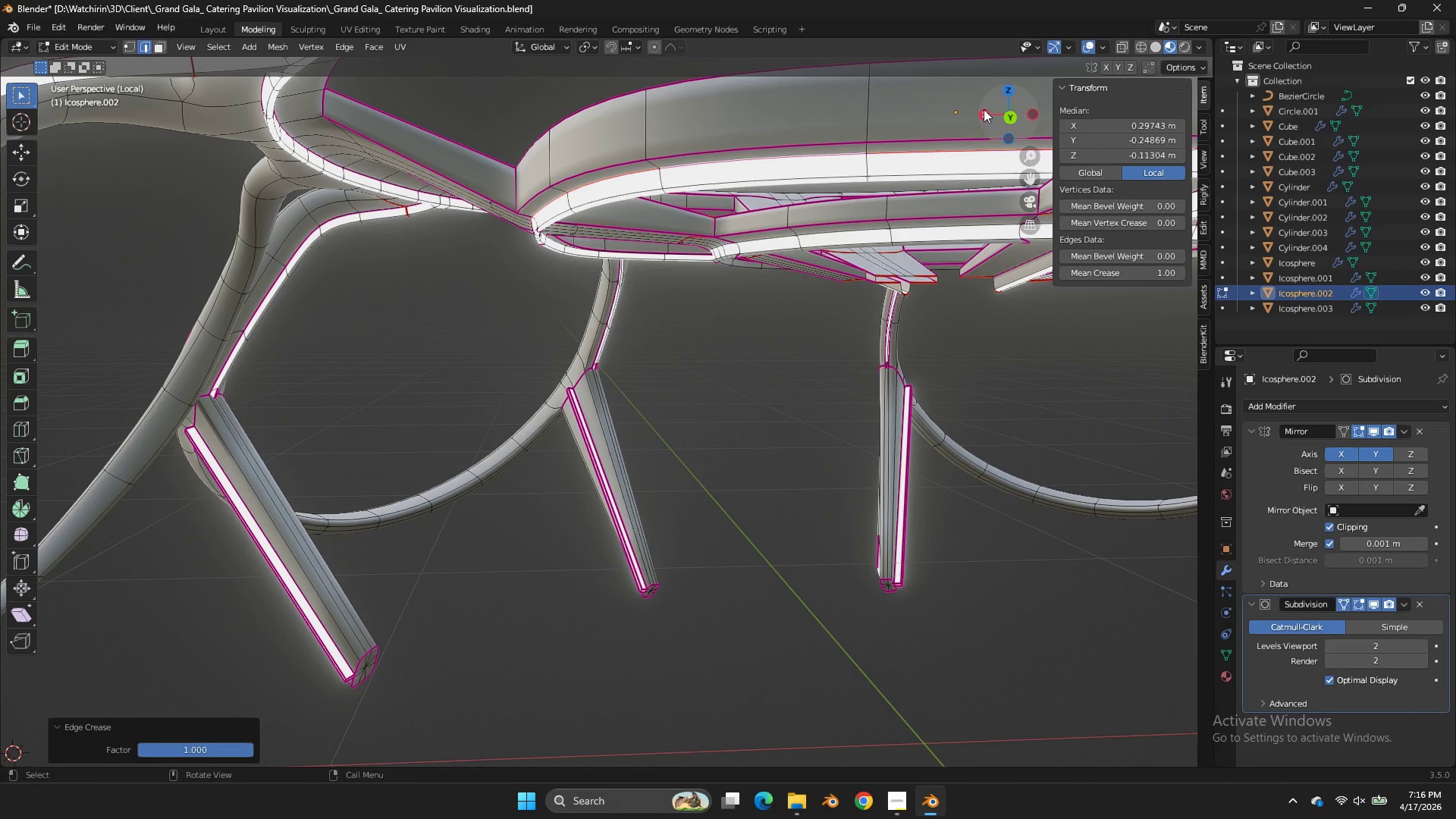 
key(Tab)
 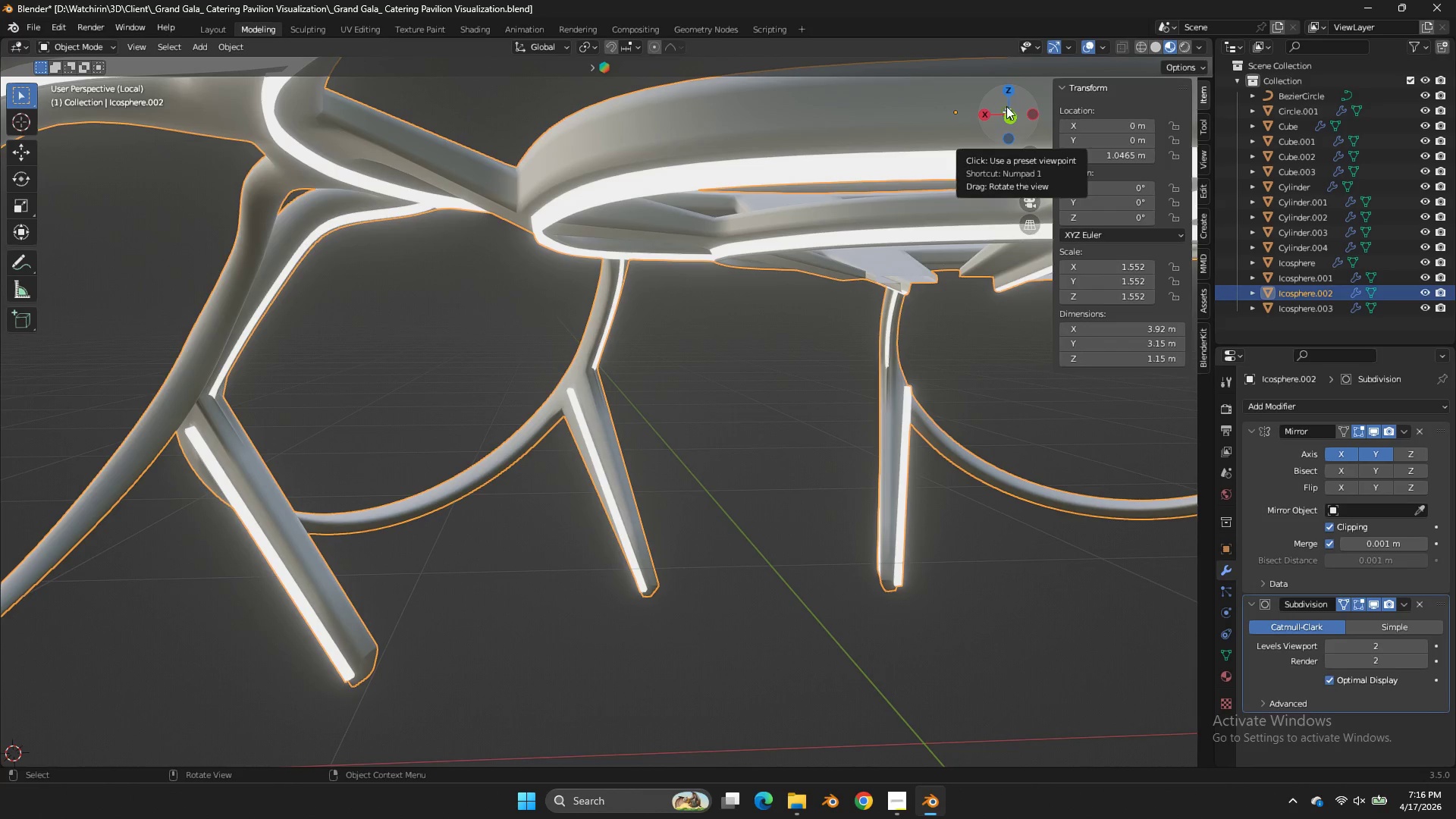 
left_click_drag(start_coordinate=[1009, 105], to_coordinate=[947, 85])
 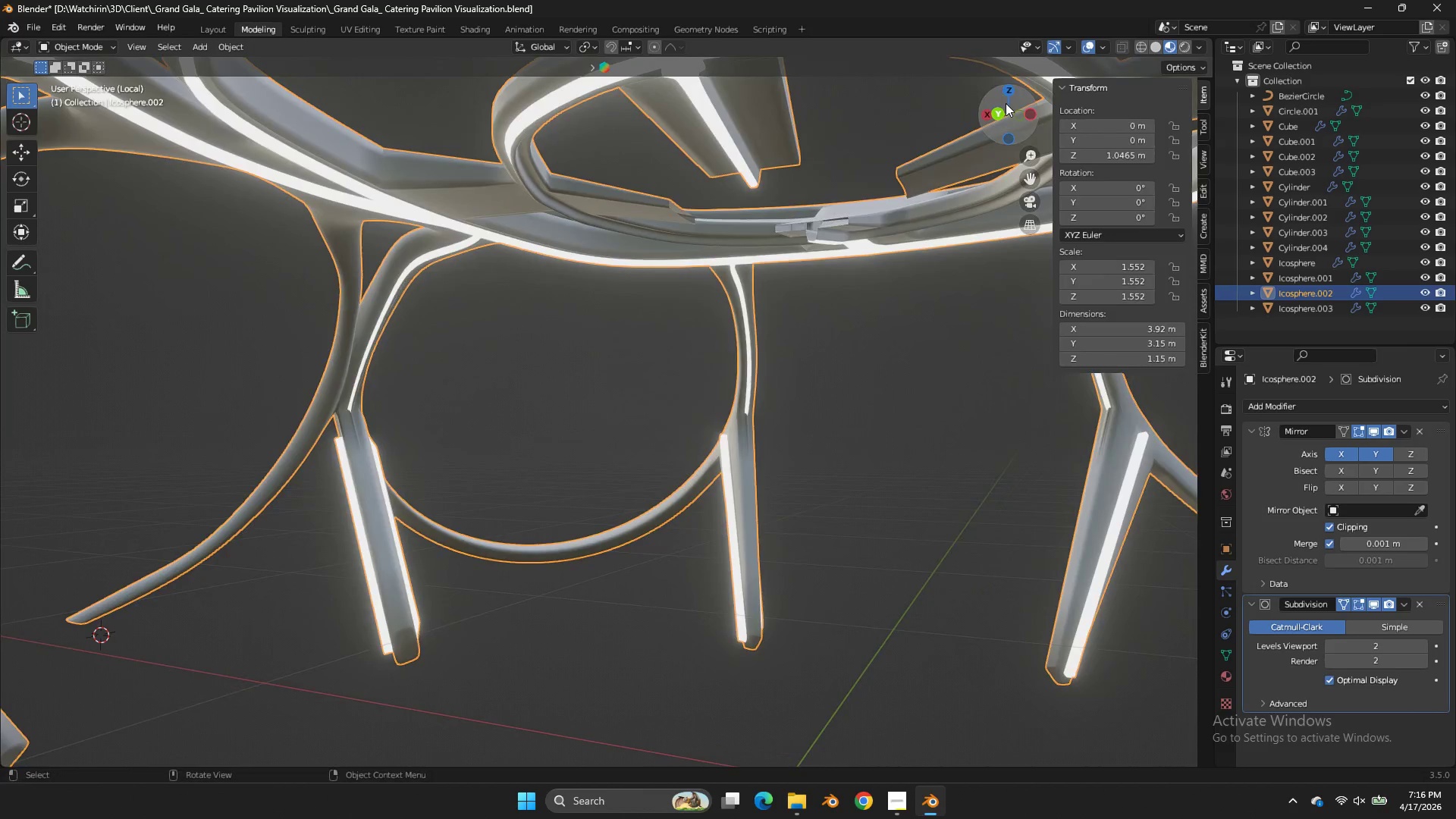 
key(Tab)
 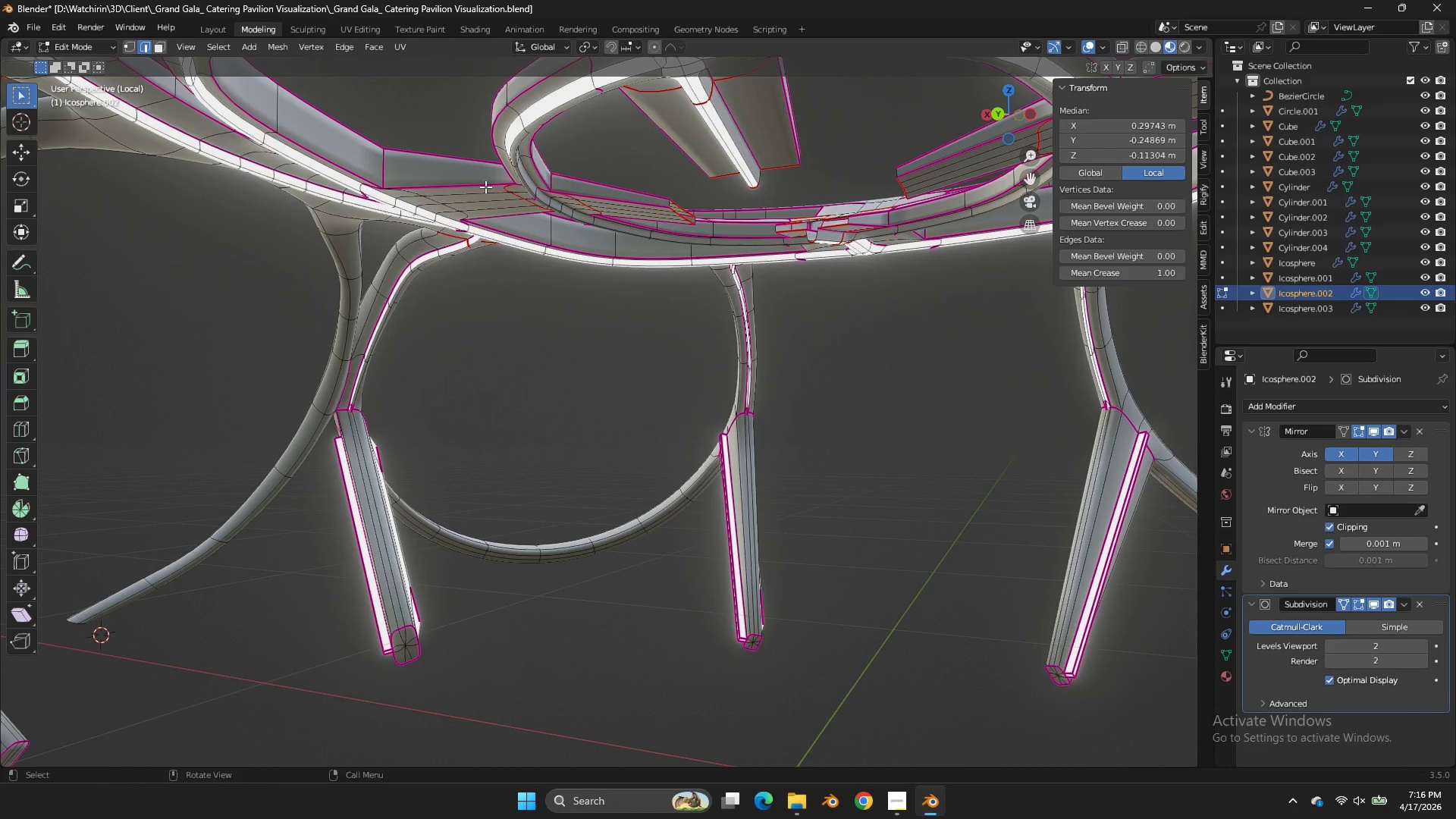 
hold_key(key=AltLeft, duration=1.33)
left_click([427, 206])
 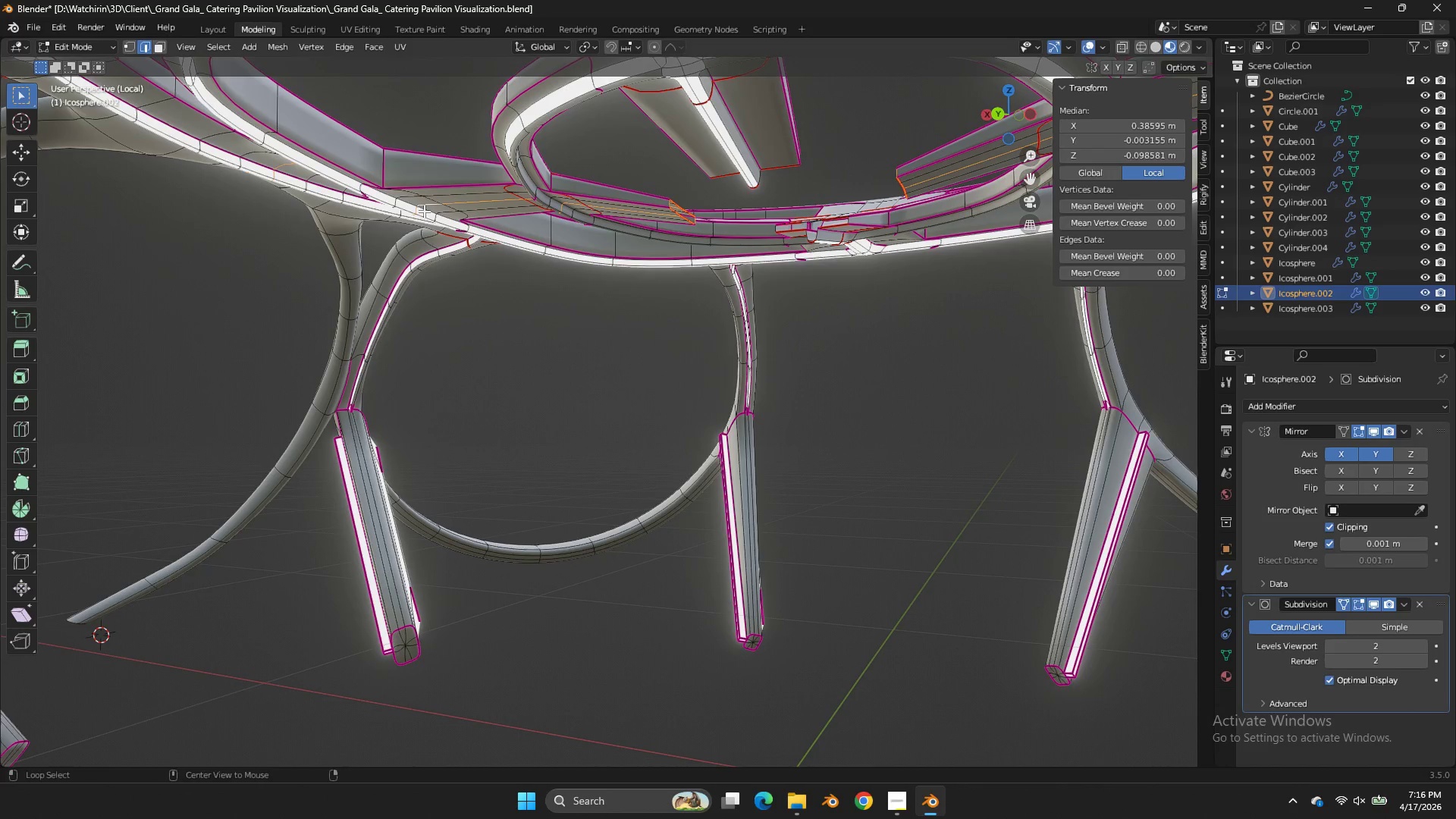 
triple_click([424, 211])
 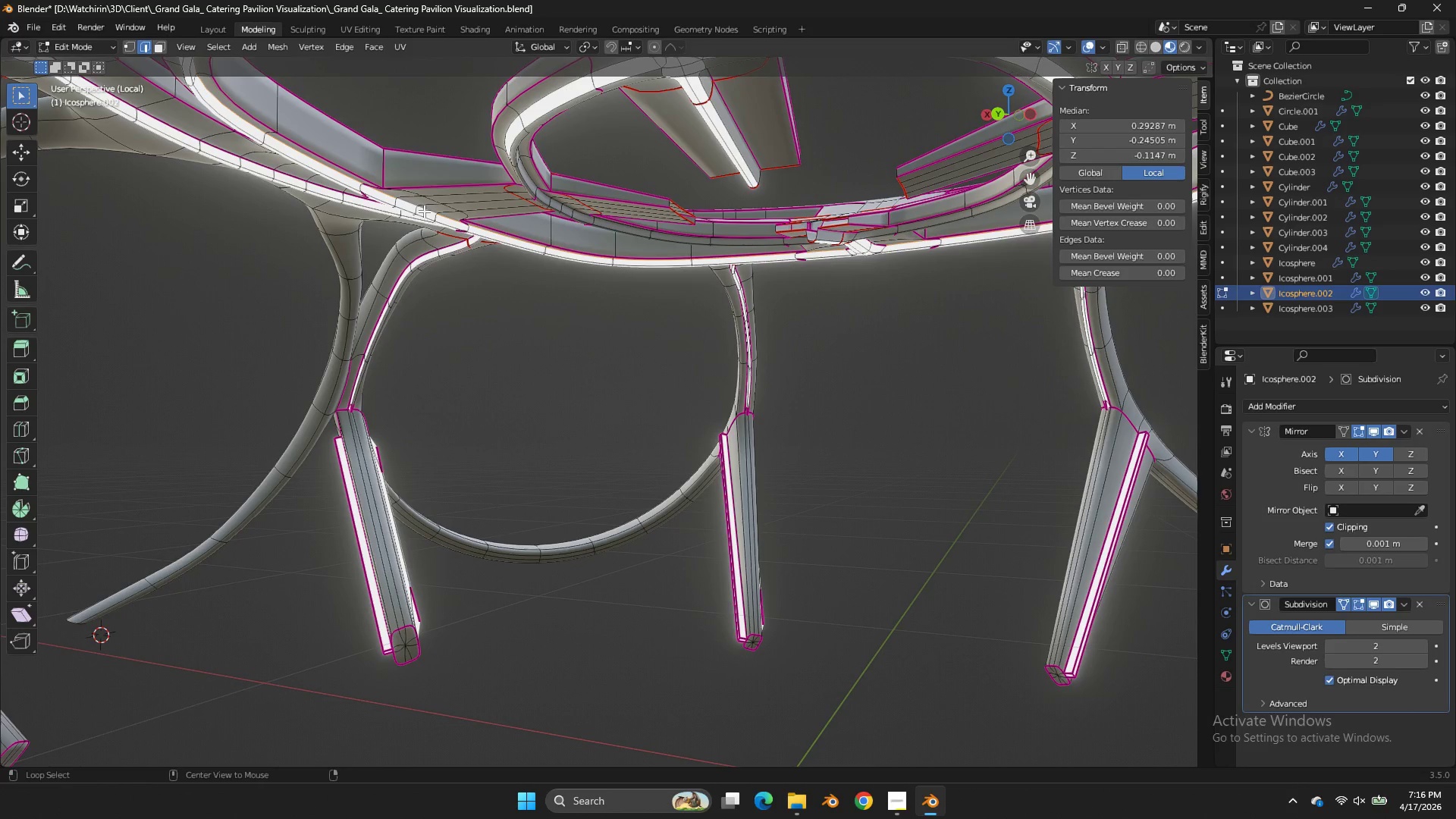 
key(Shift+E)
 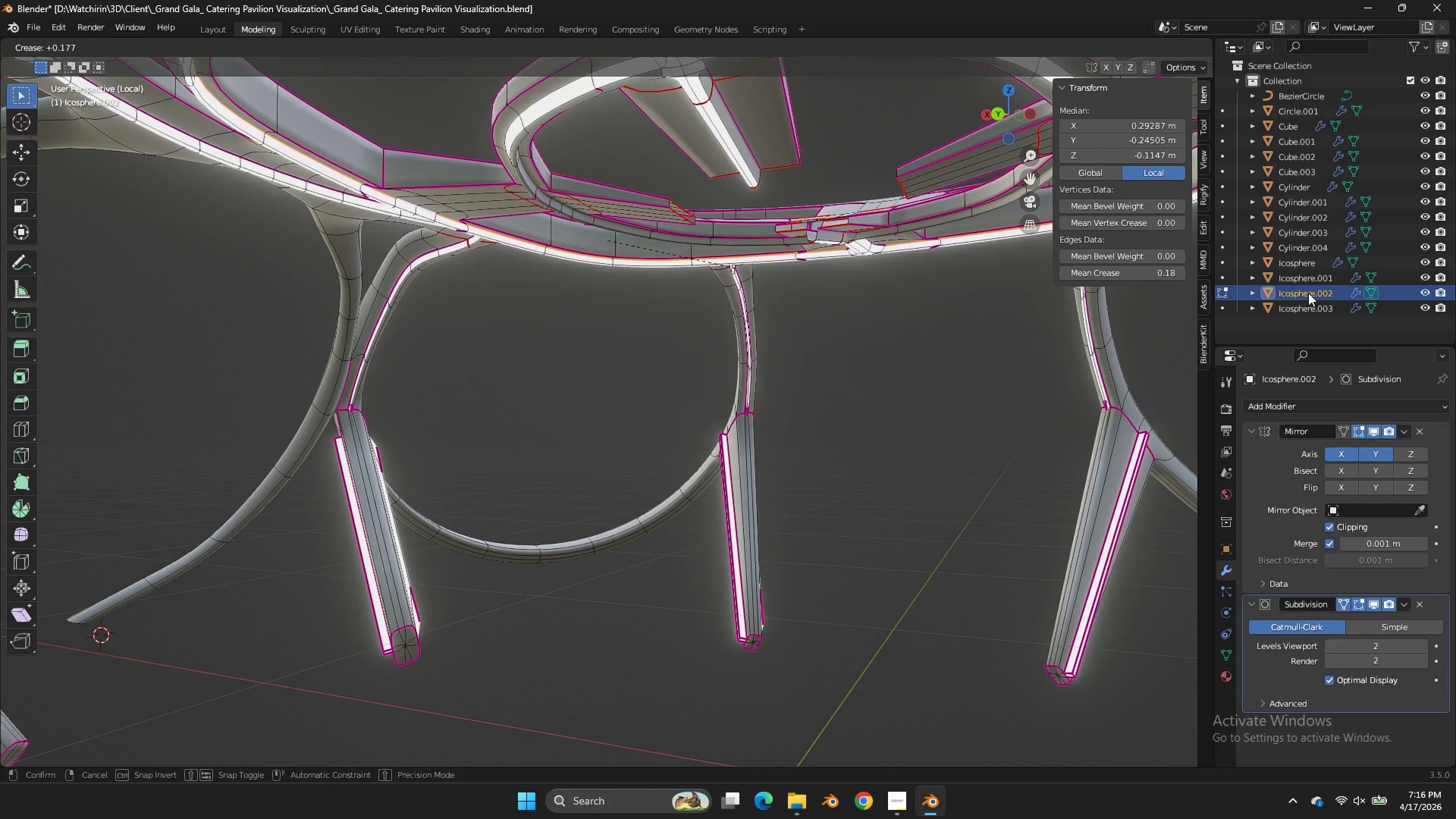 
left_click_drag(start_coordinate=[240, 300], to_coordinate=[315, 313])
 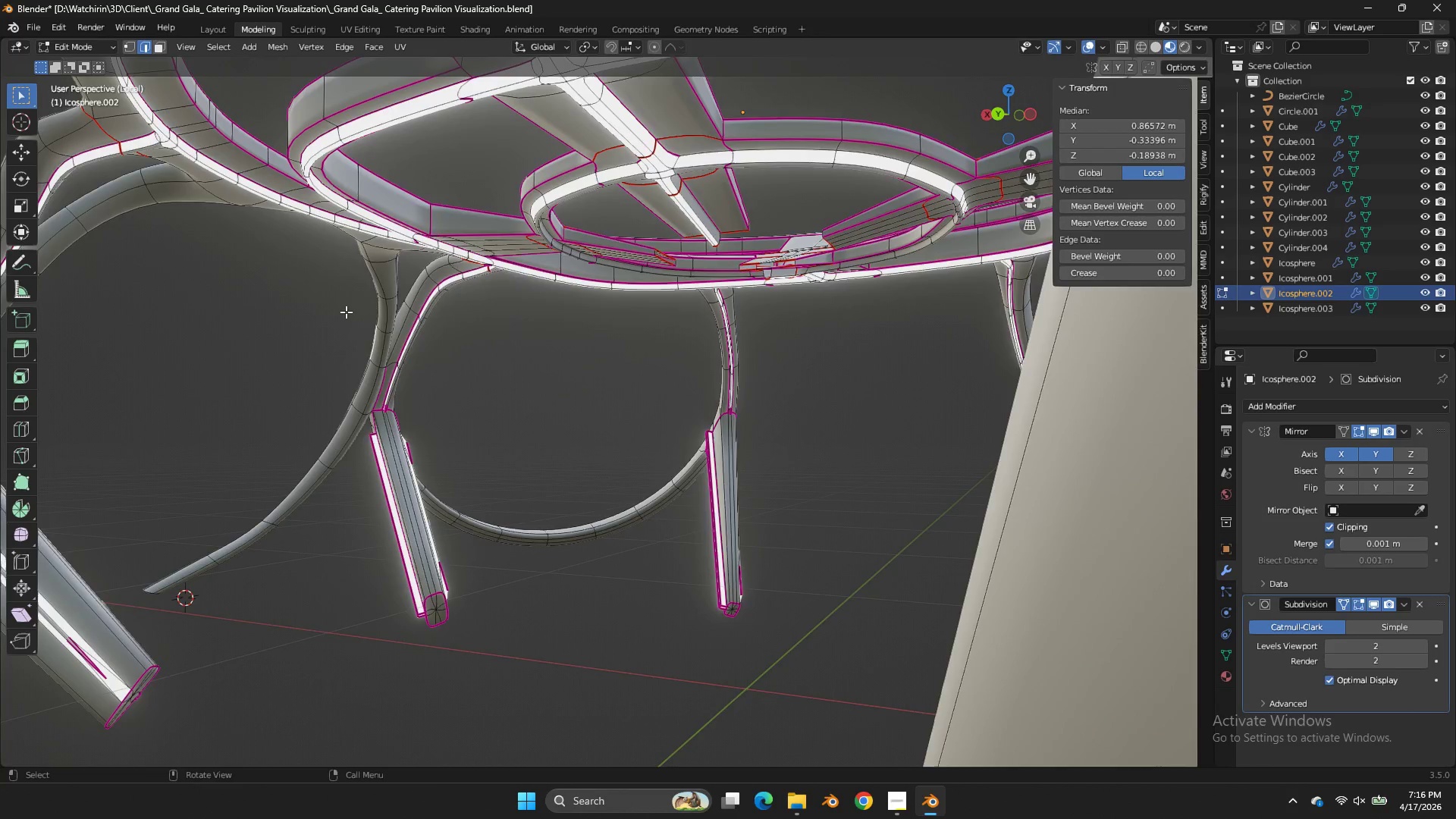 
key(Control+ControlLeft)
 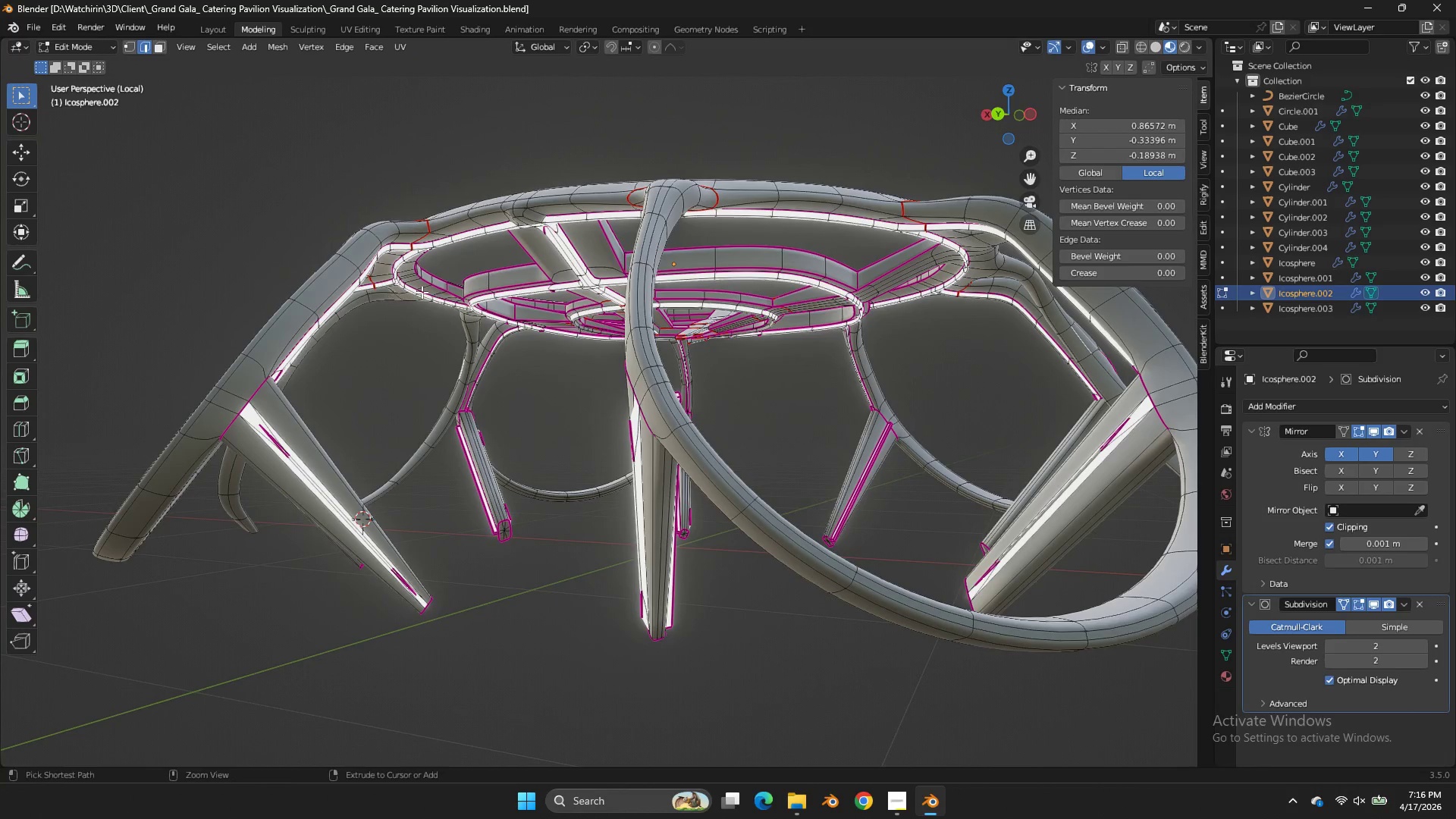 
key(Control+S)
 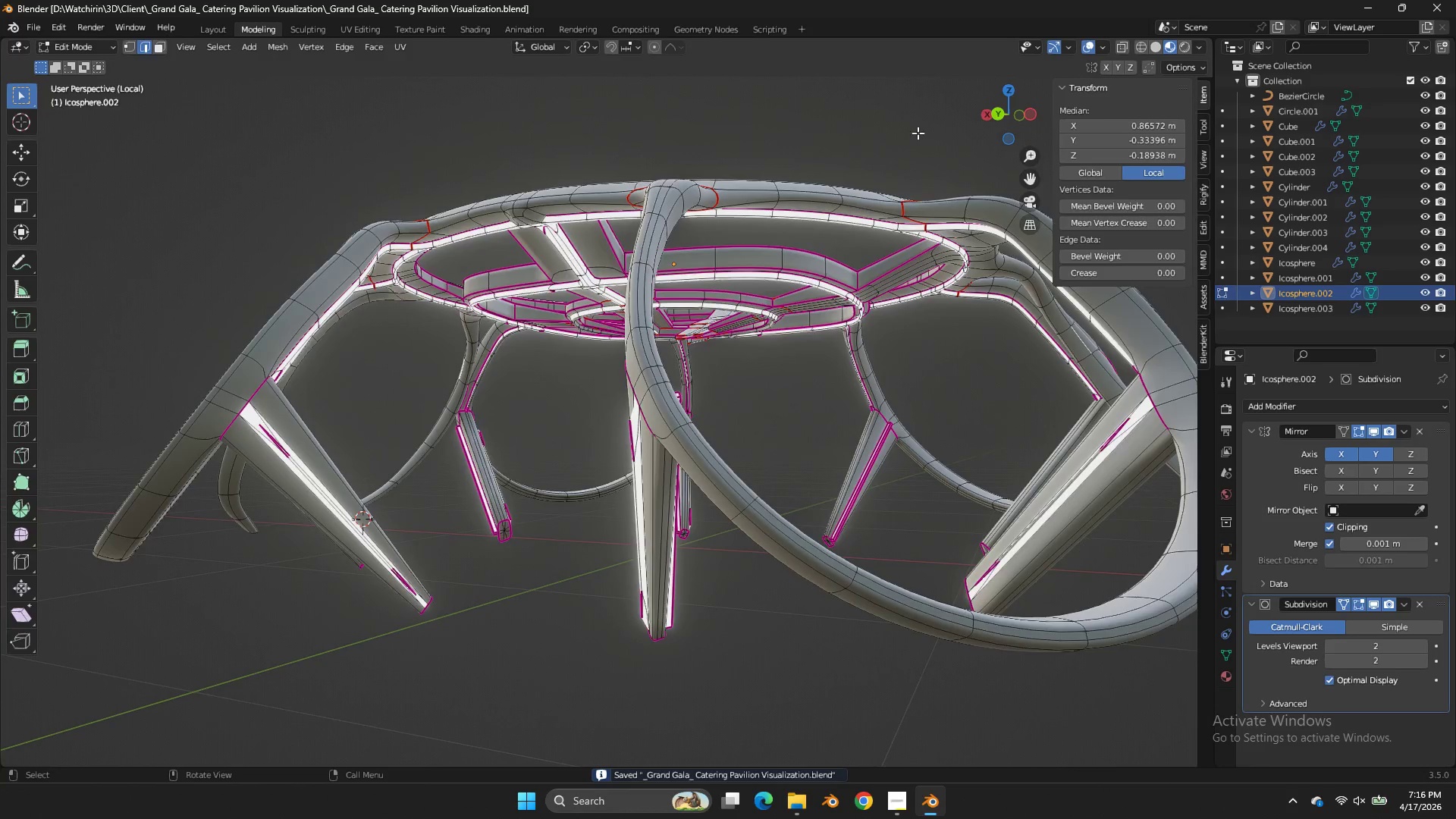 
scroll: coordinate [350, 311], scroll_direction: down, amount: 4.0
 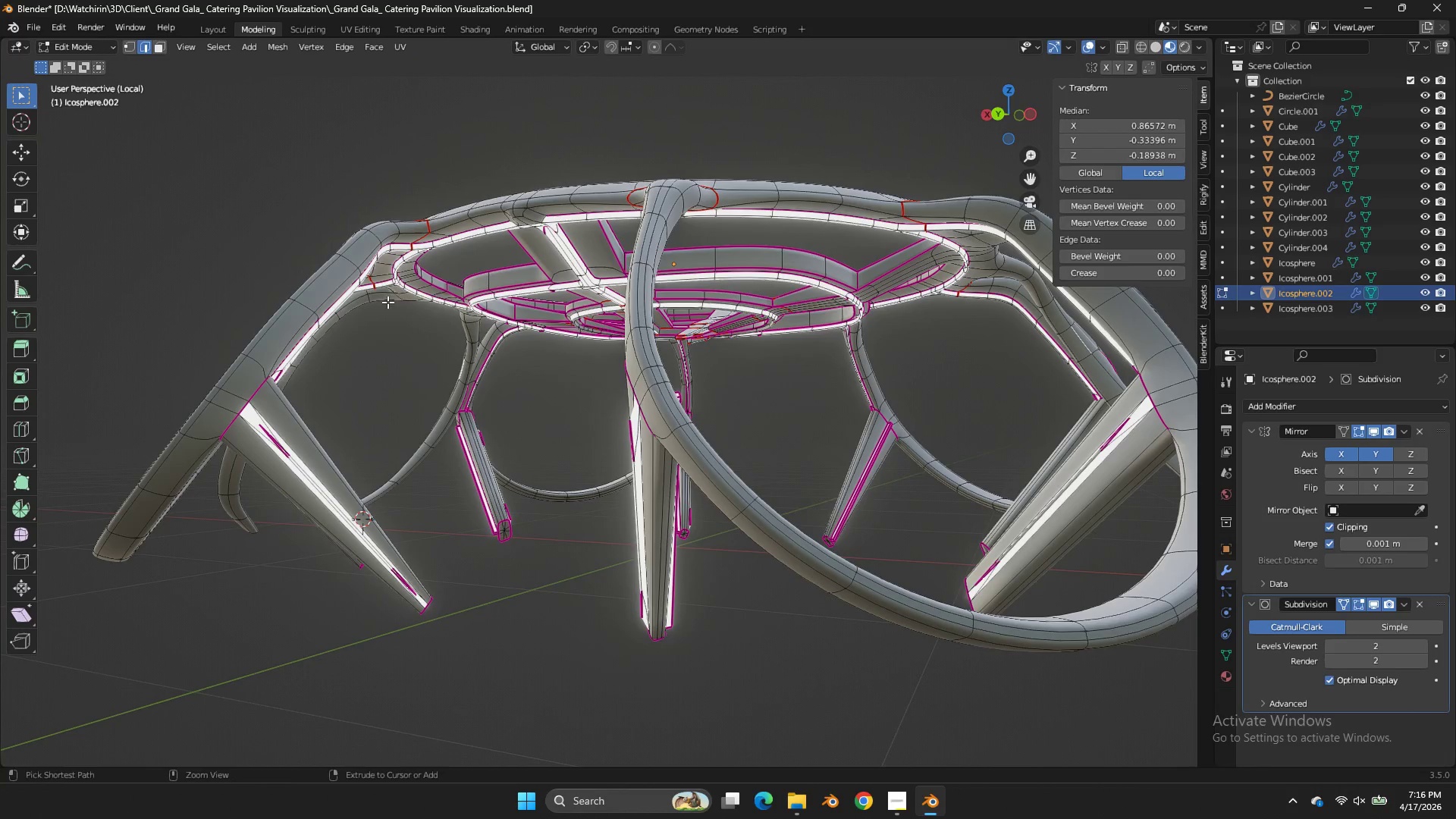 
key(Tab)
 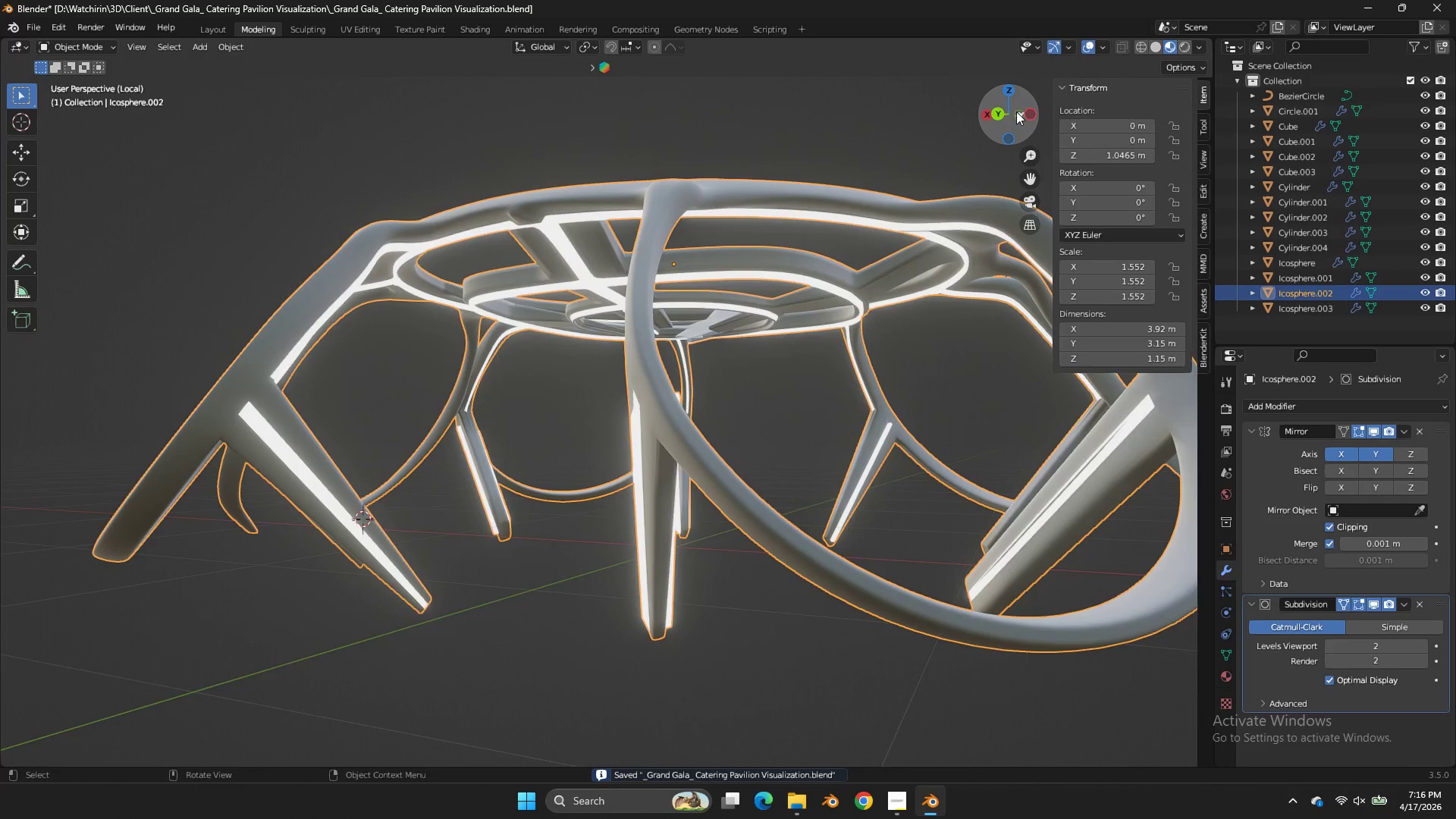 
left_click_drag(start_coordinate=[1016, 110], to_coordinate=[30, 113])
 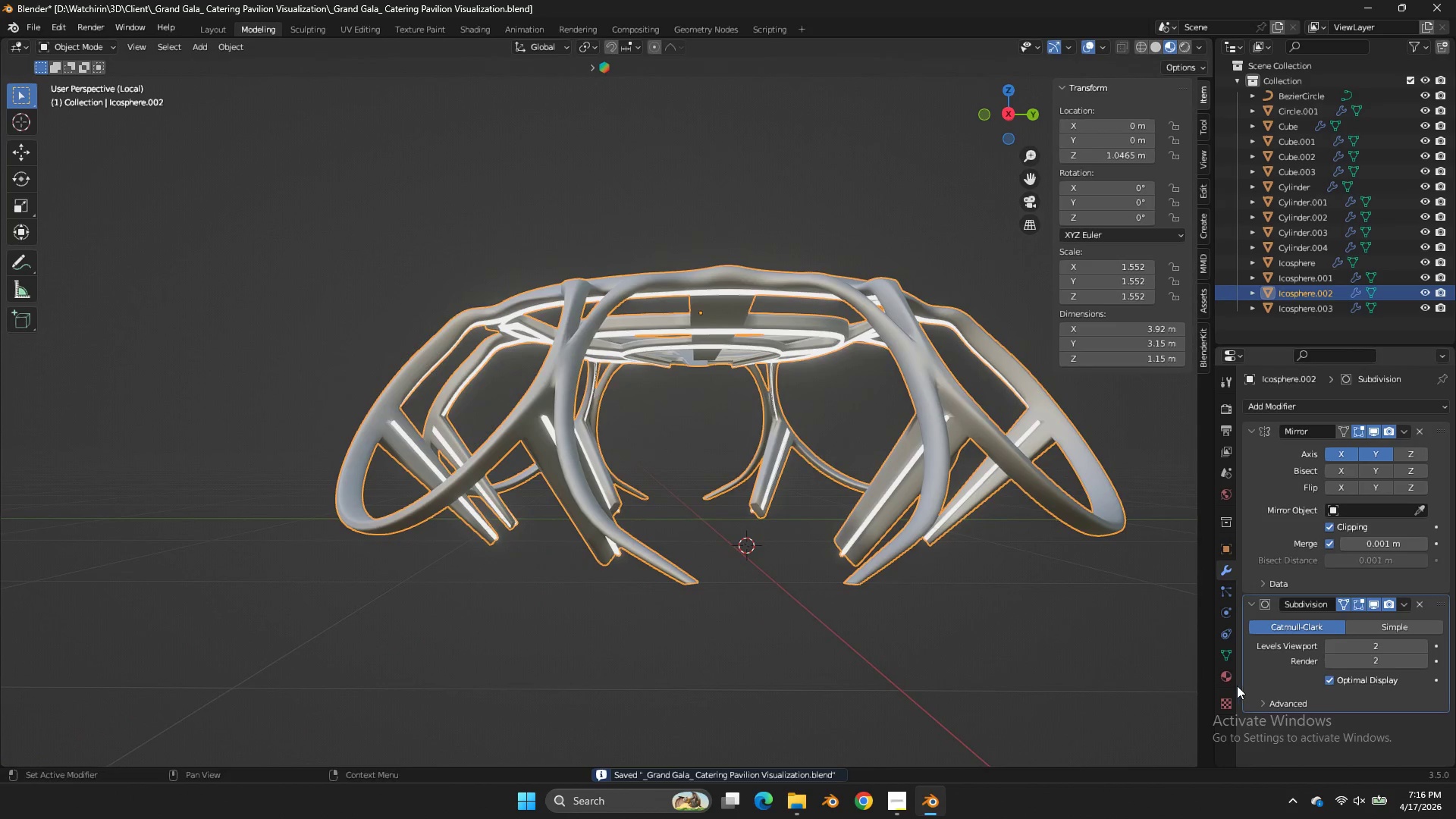 
double_click([1232, 684])
 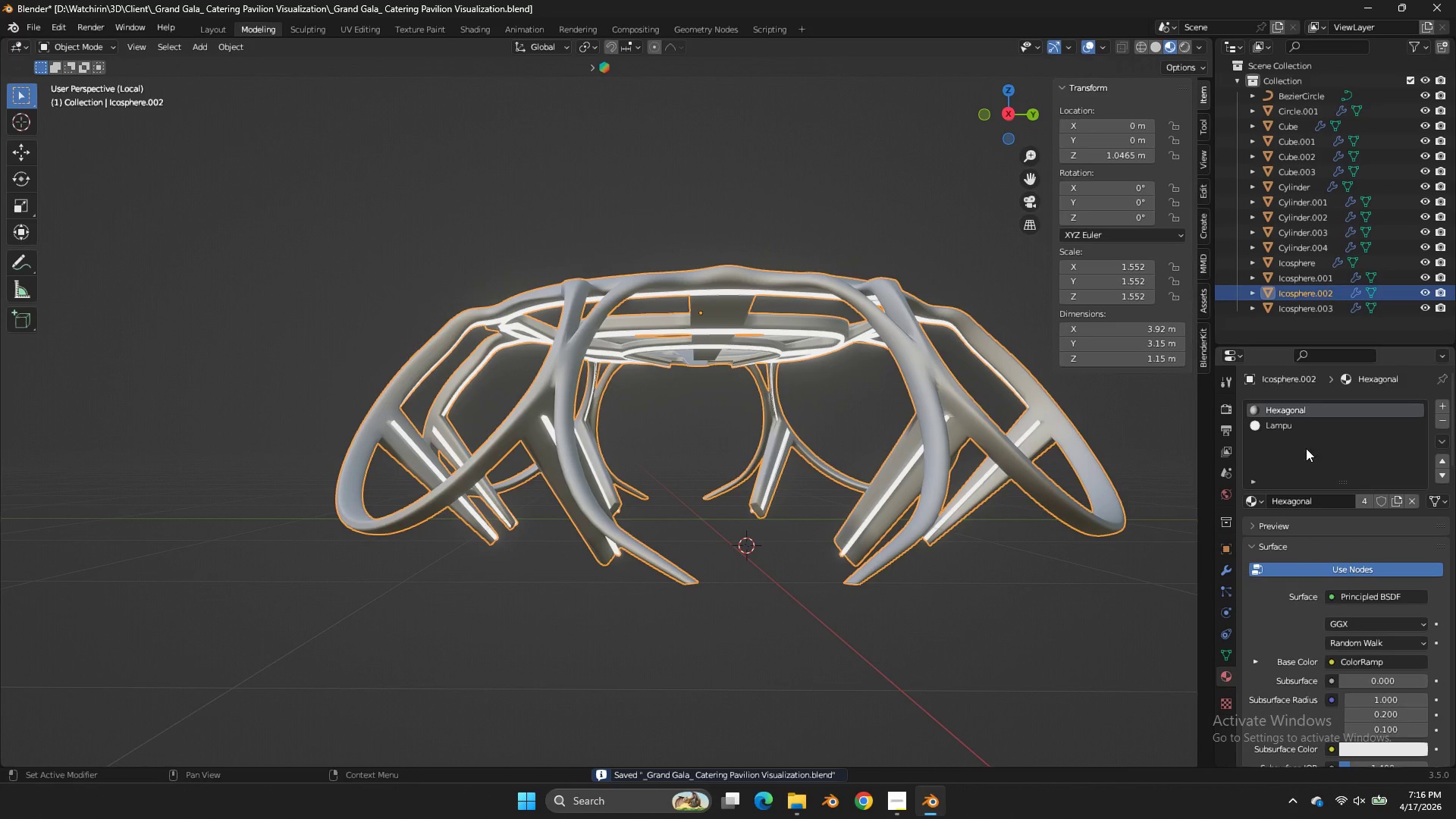 
left_click([1306, 431])
 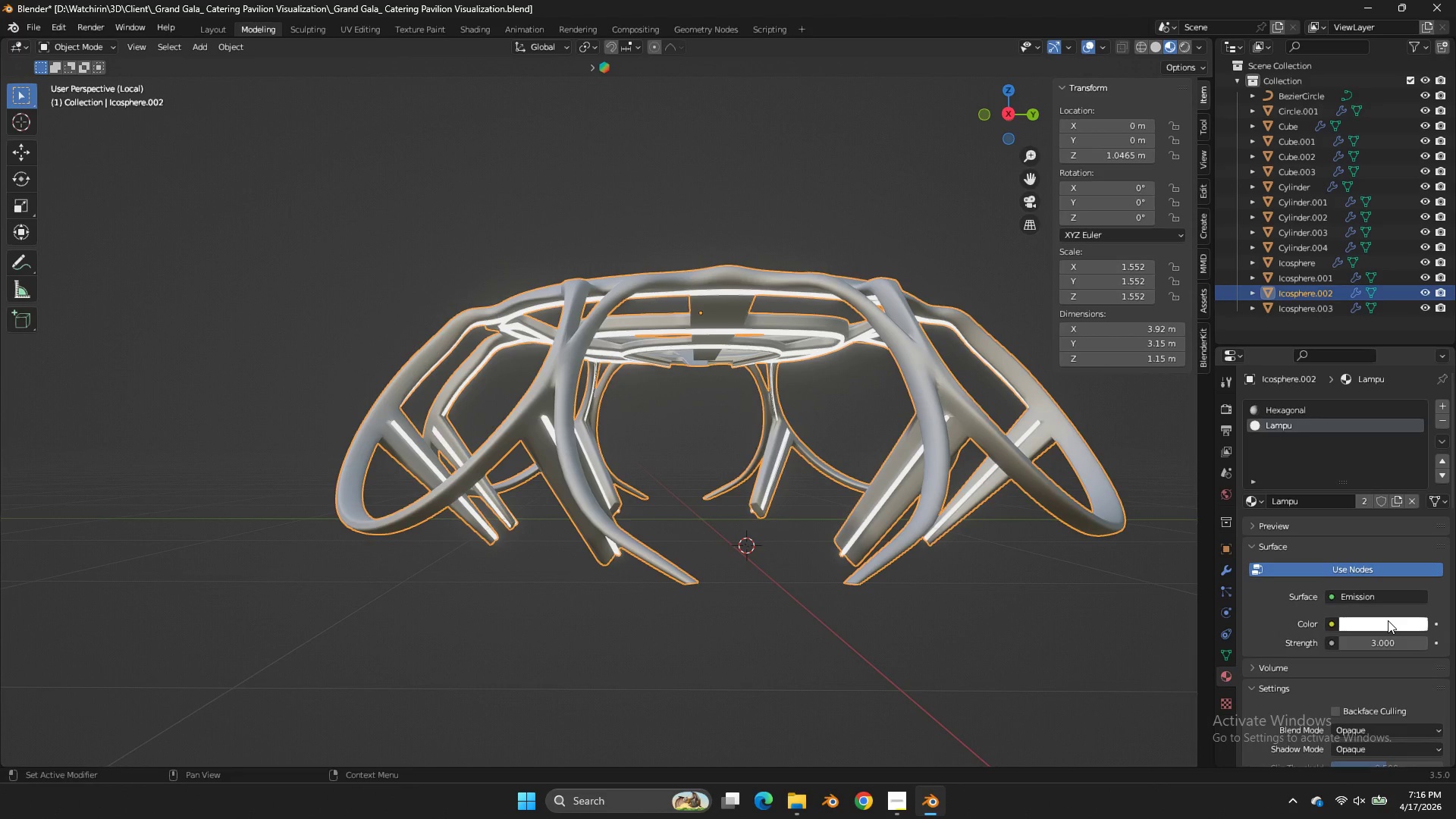 
left_click([1388, 620])
 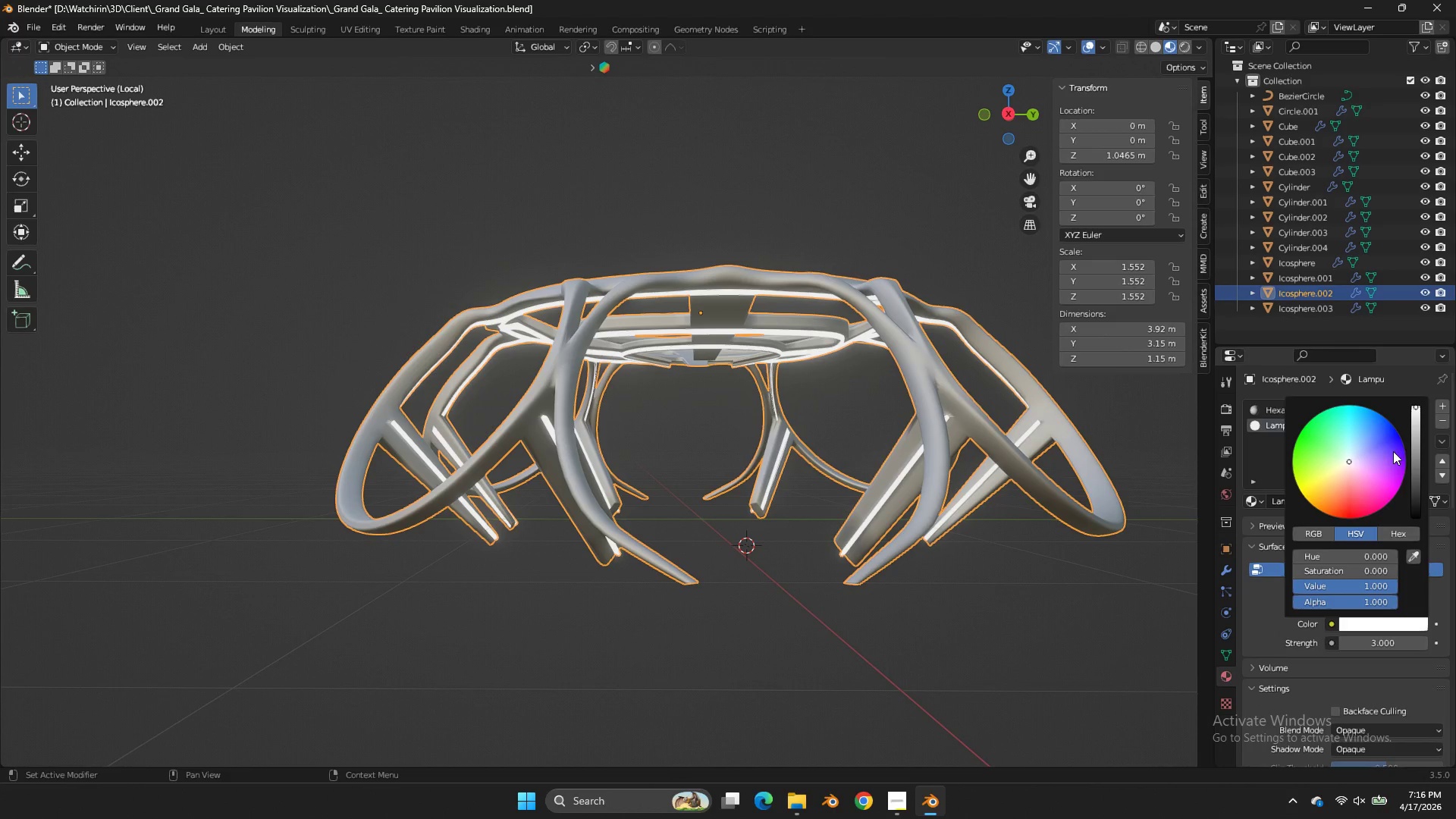 
double_click([1369, 453])
 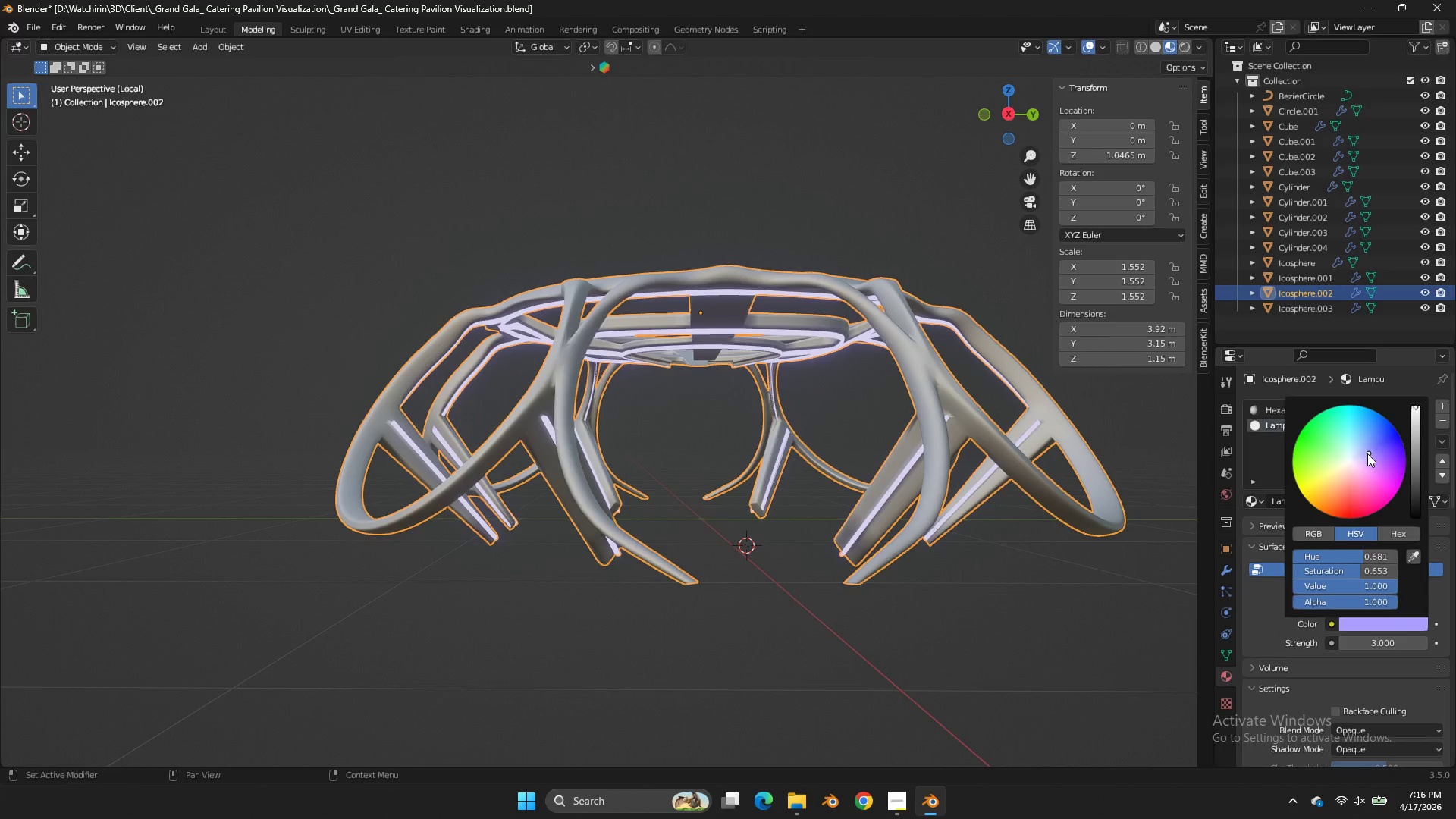 
left_click_drag(start_coordinate=[1367, 453], to_coordinate=[639, 453])
 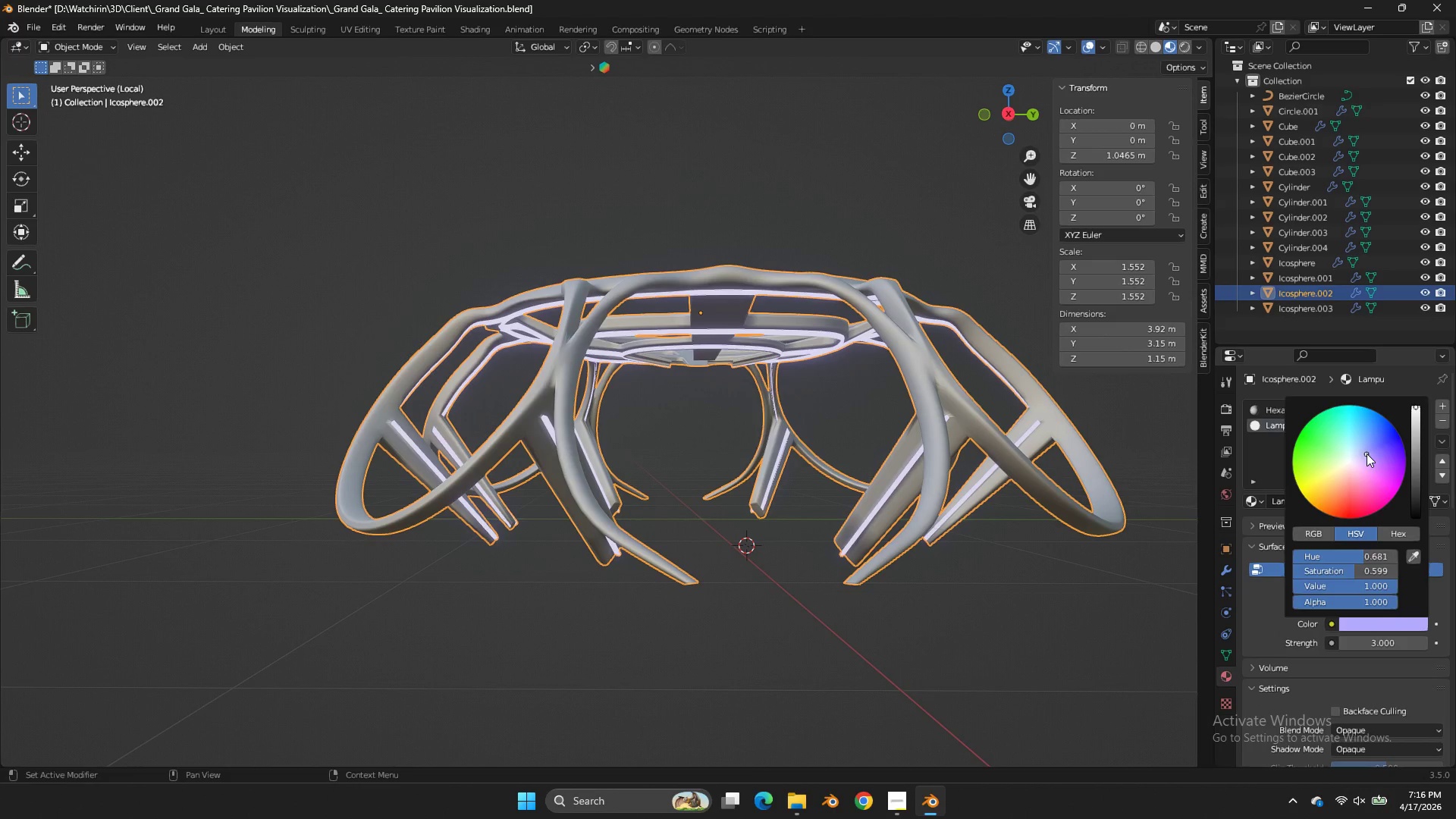 
left_click_drag(start_coordinate=[639, 453], to_coordinate=[1367, 453])
 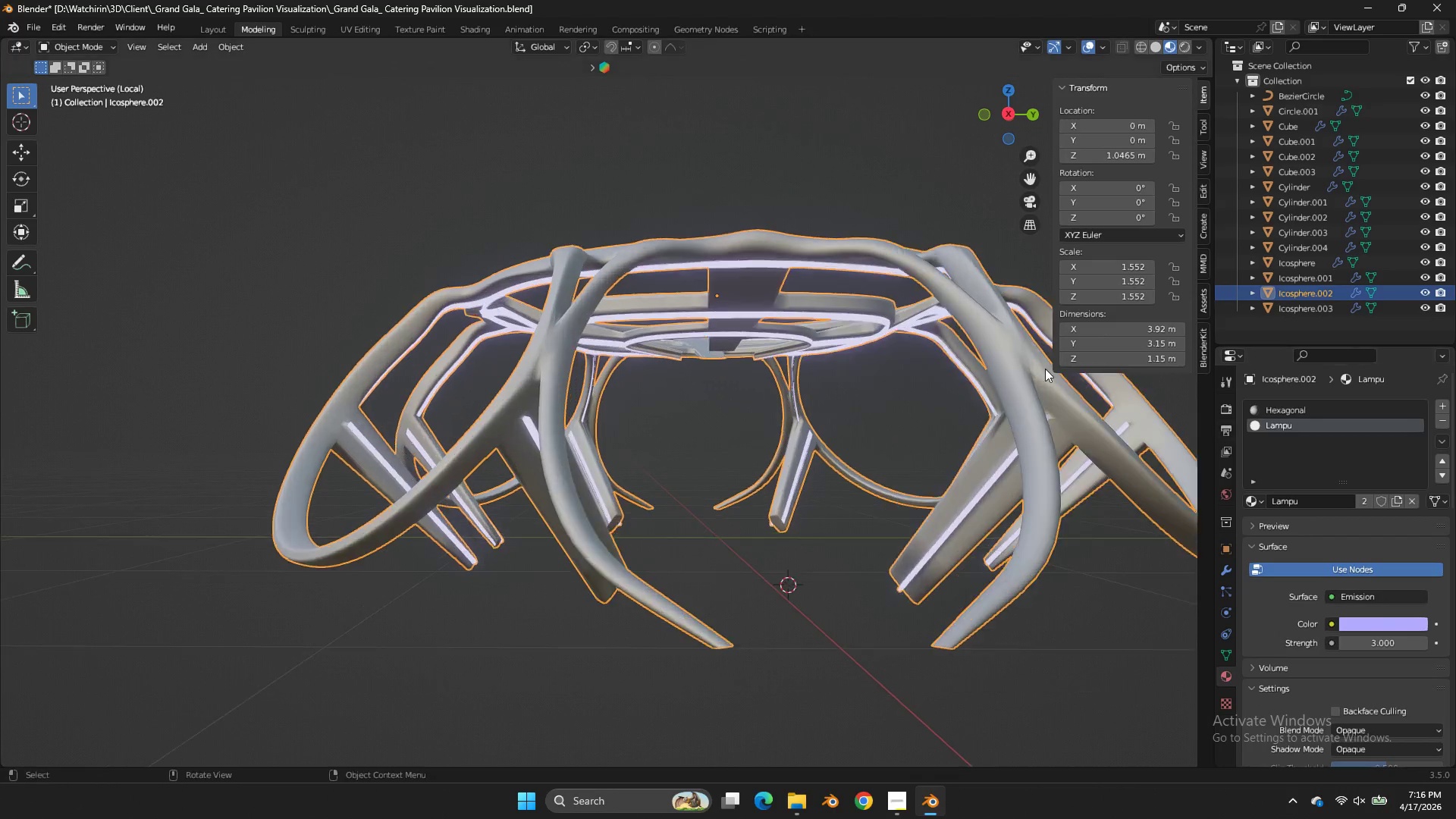 
scroll: coordinate [1045, 369], scroll_direction: up, amount: 2.0
 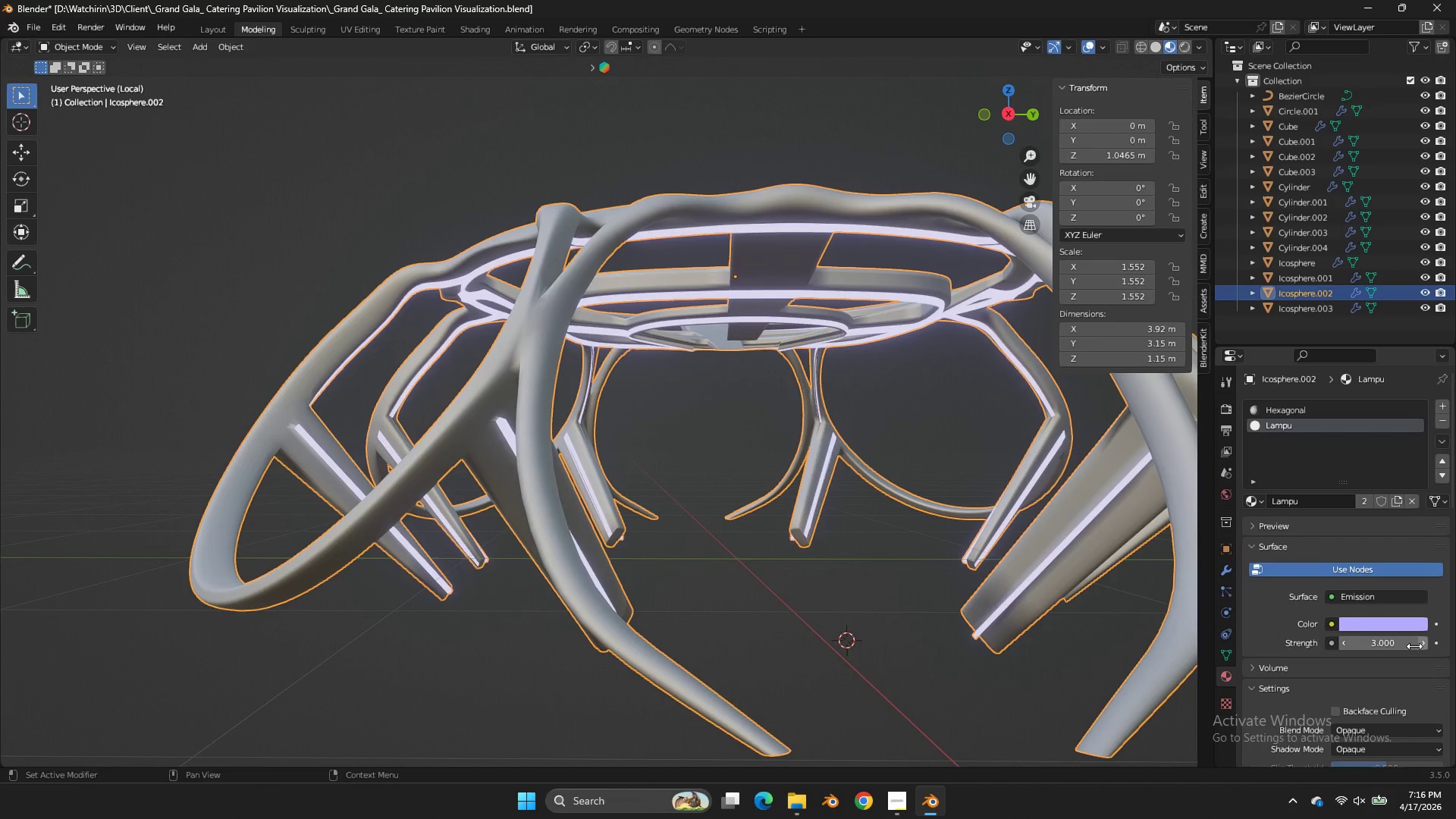 
left_click_drag(start_coordinate=[1406, 643], to_coordinate=[697, 452])
 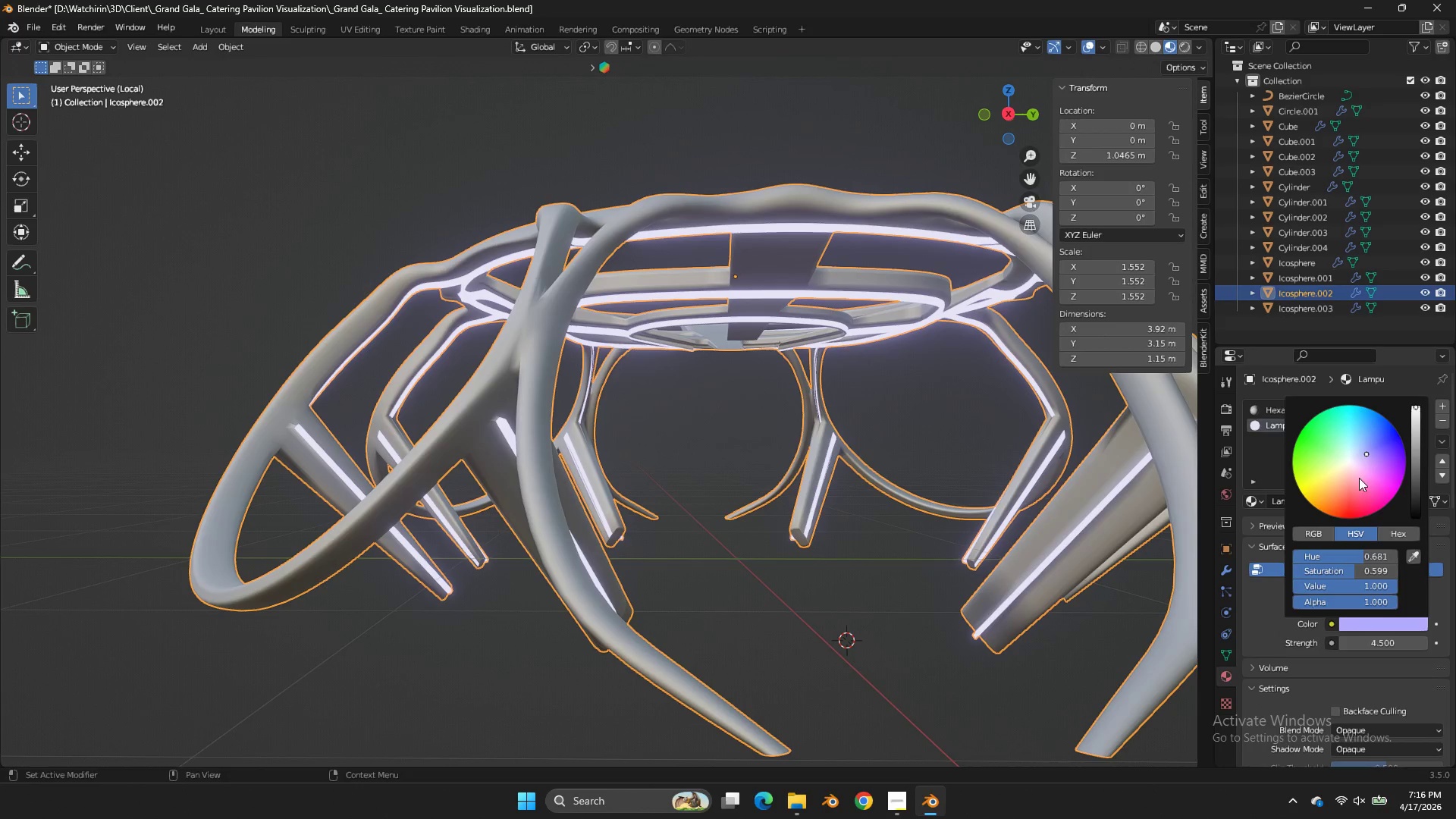 
left_click([1376, 442])
 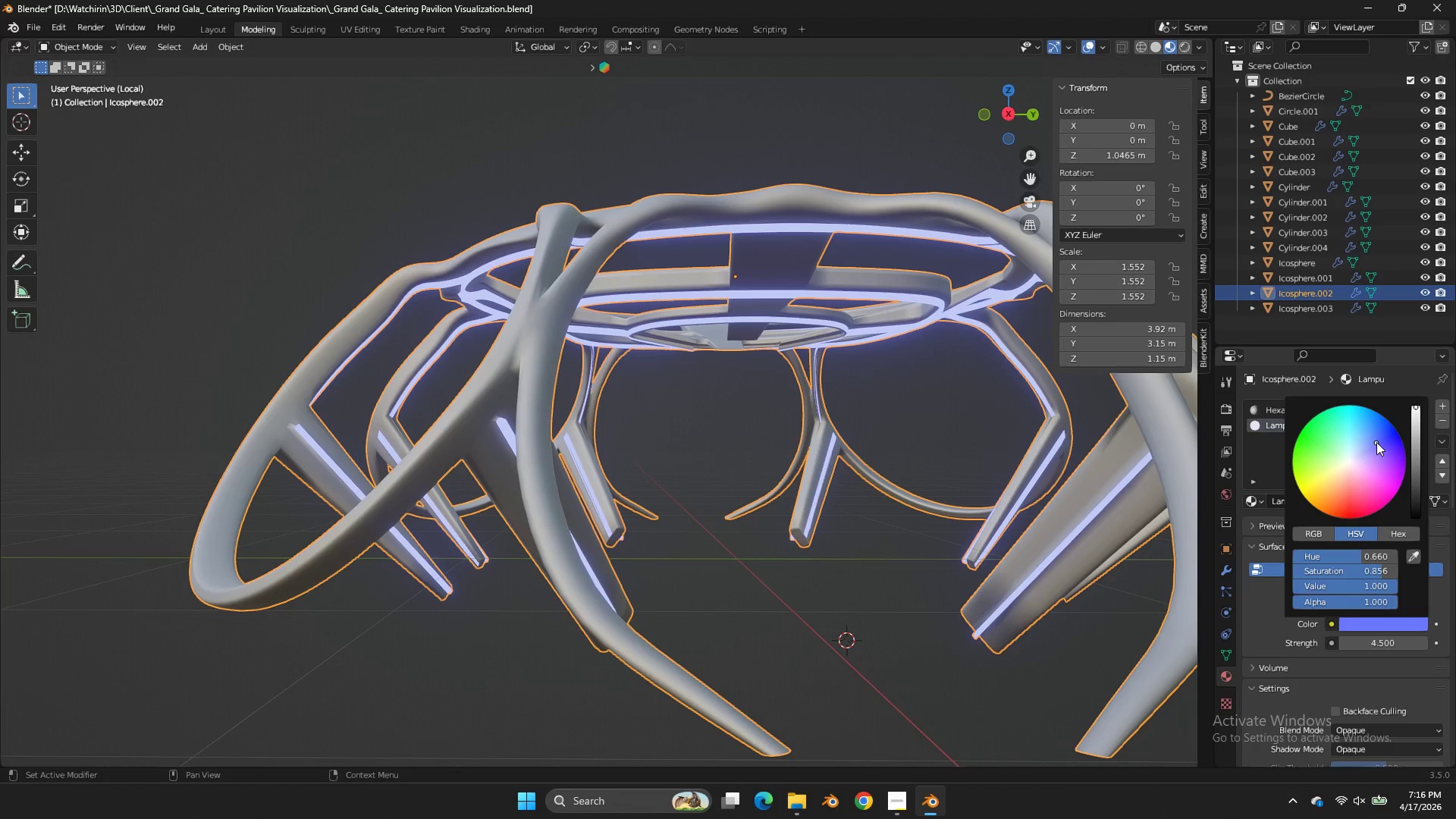 
left_click_drag(start_coordinate=[1364, 435], to_coordinate=[634, 437])
 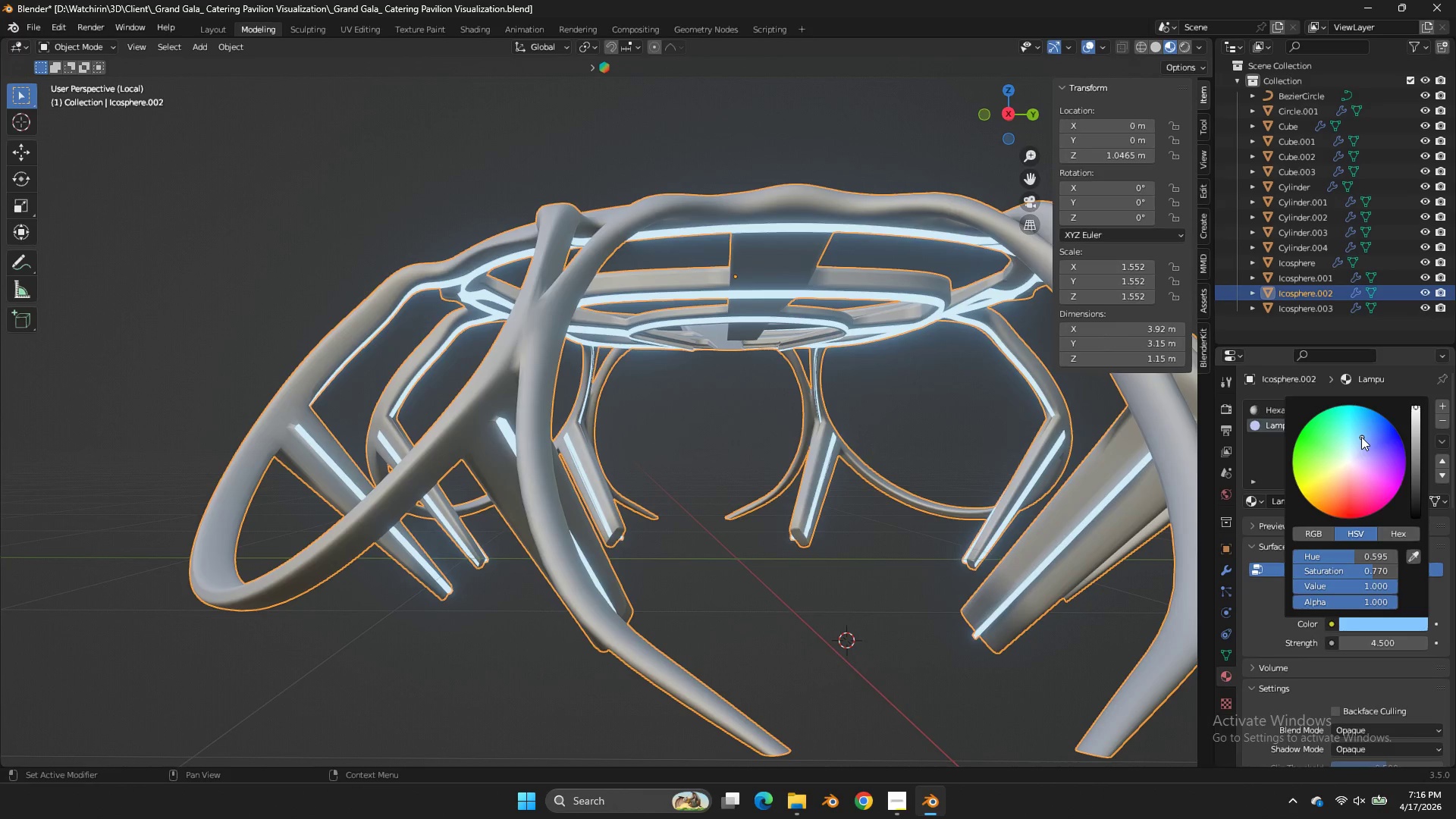 
double_click([1362, 437])
 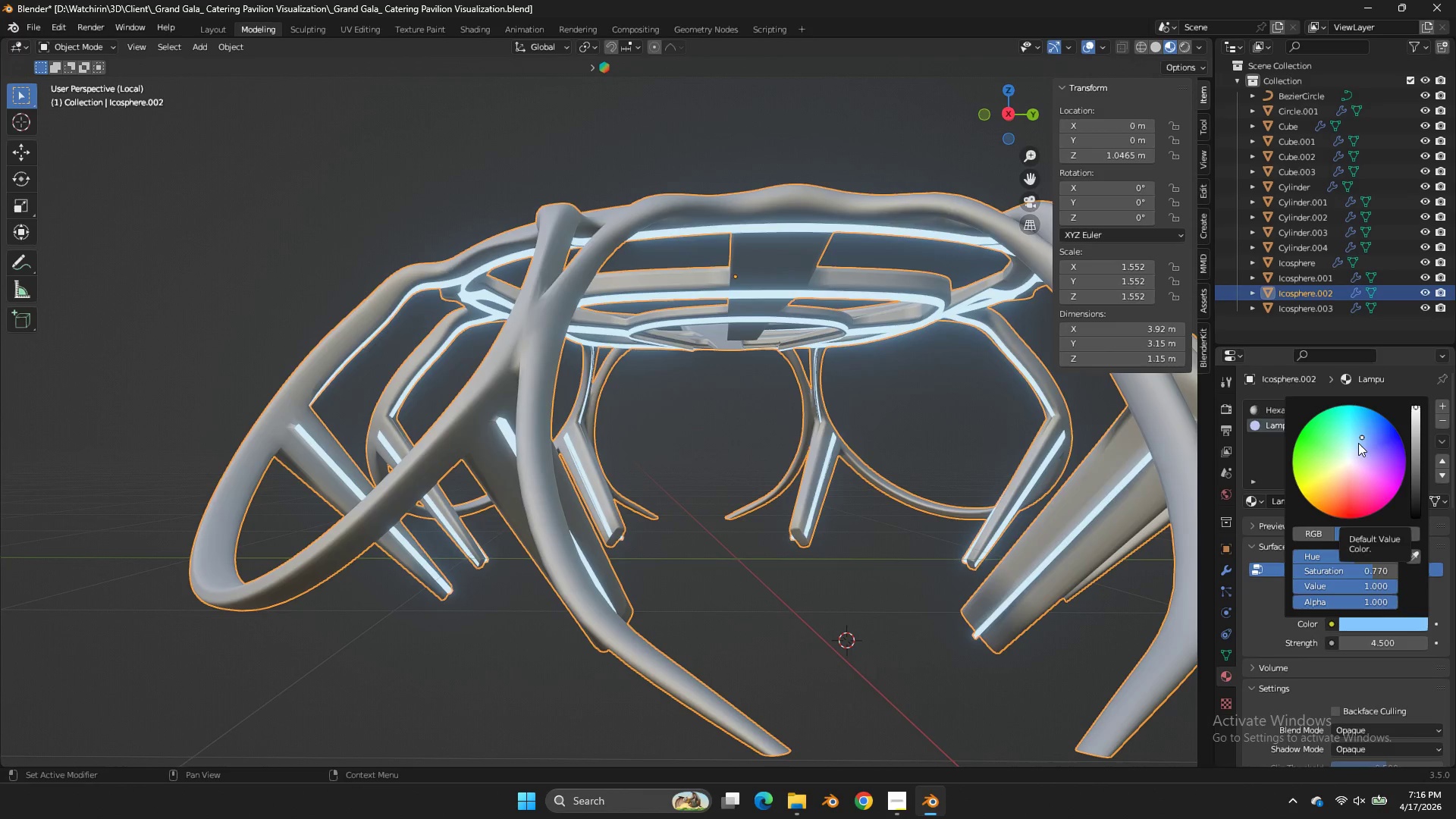 
left_click_drag(start_coordinate=[1357, 444], to_coordinate=[633, 435])
 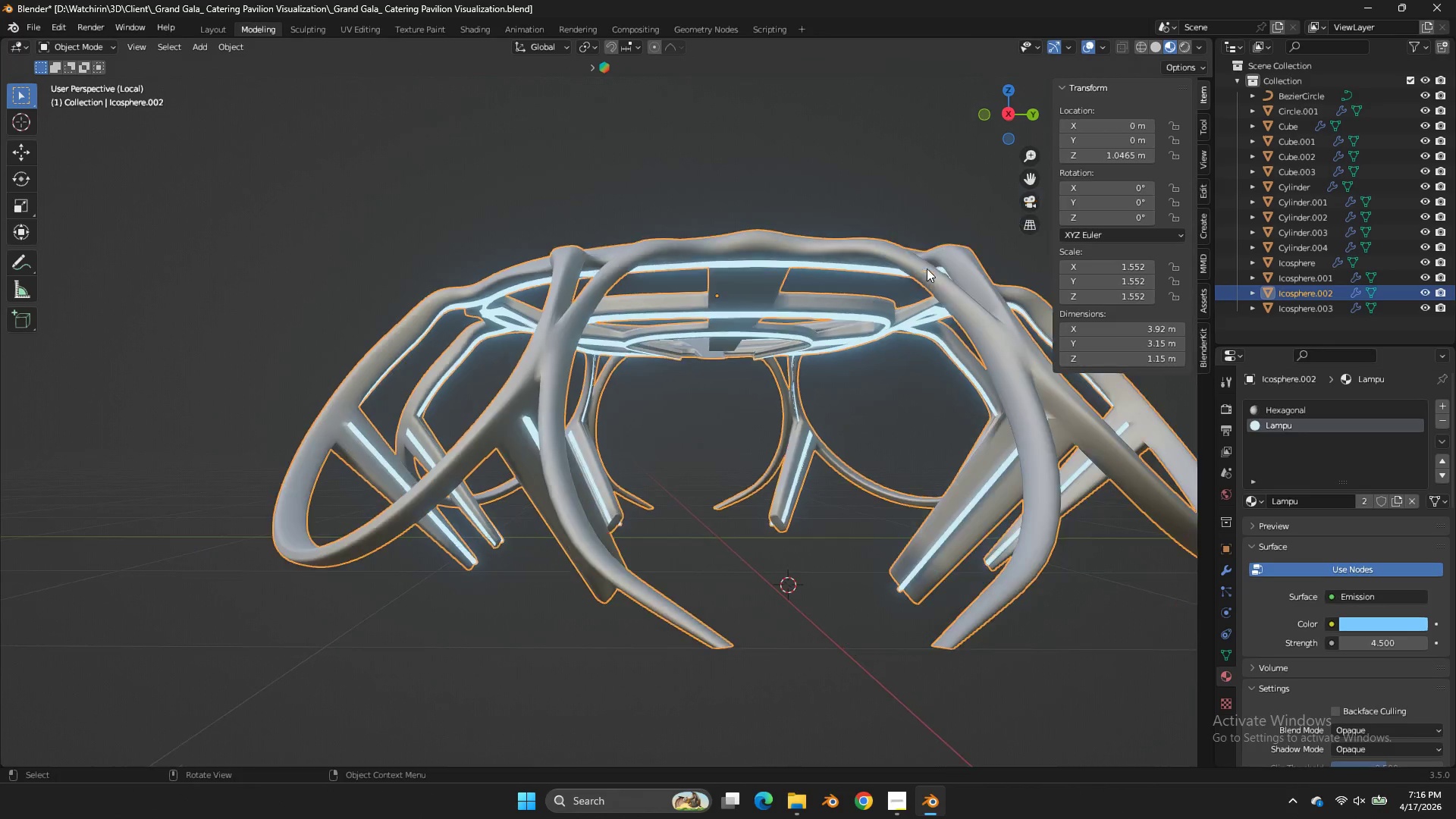 
left_click_drag(start_coordinate=[995, 117], to_coordinate=[999, 120])
 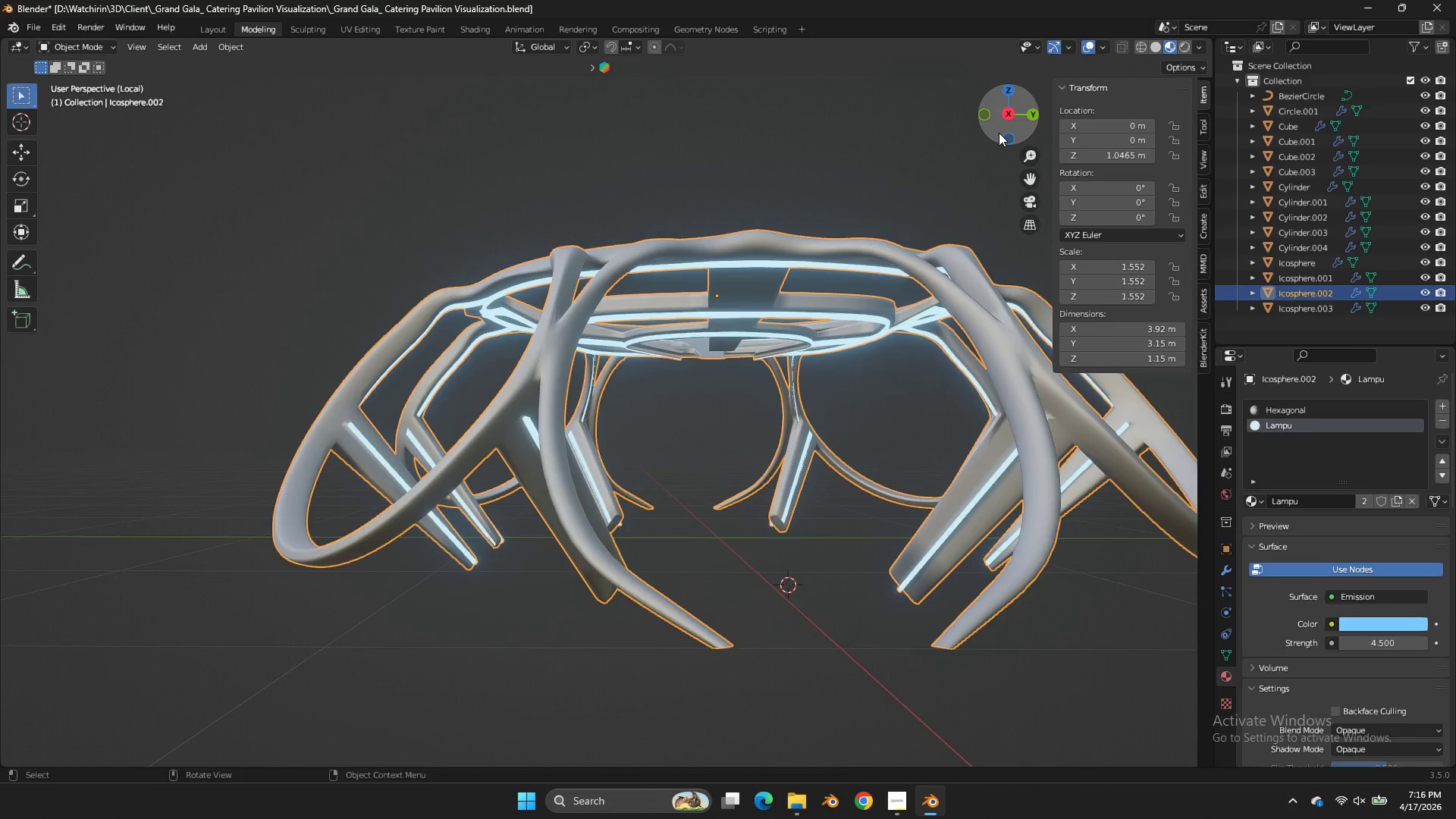 
scroll: coordinate [927, 268], scroll_direction: down, amount: 1.0
 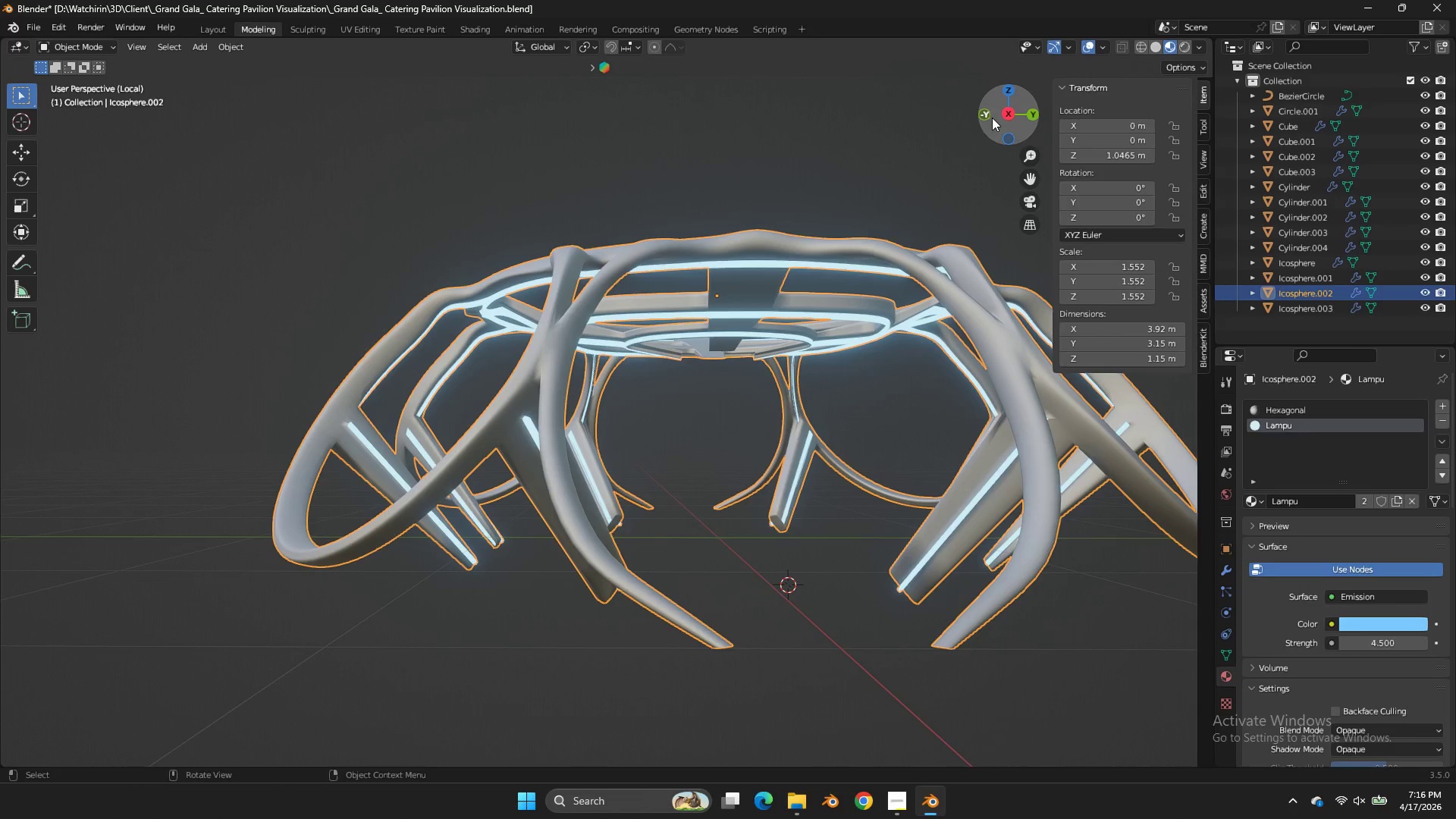 
left_click_drag(start_coordinate=[999, 122], to_coordinate=[995, 154])
 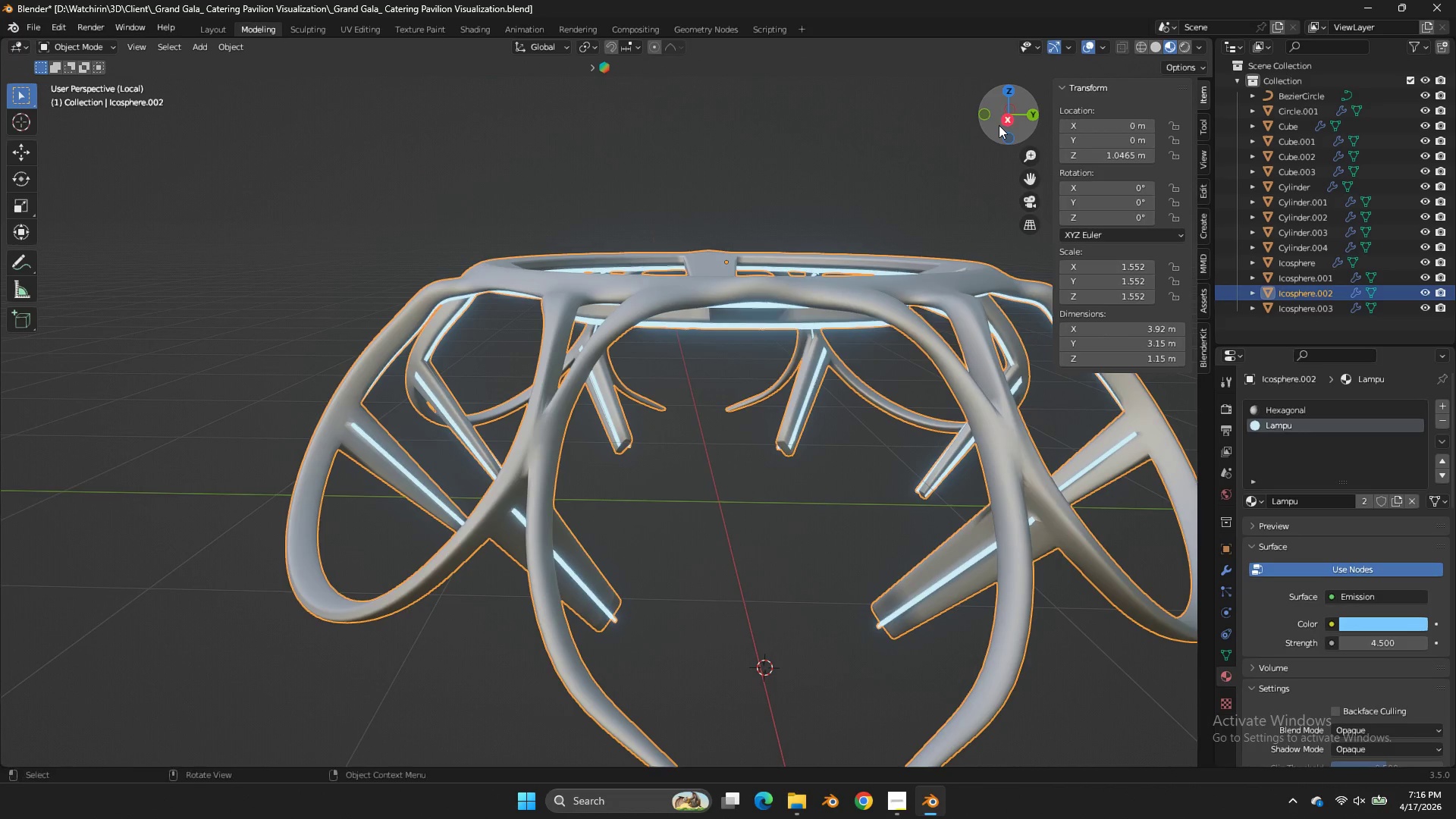 
key(CapsLock)
 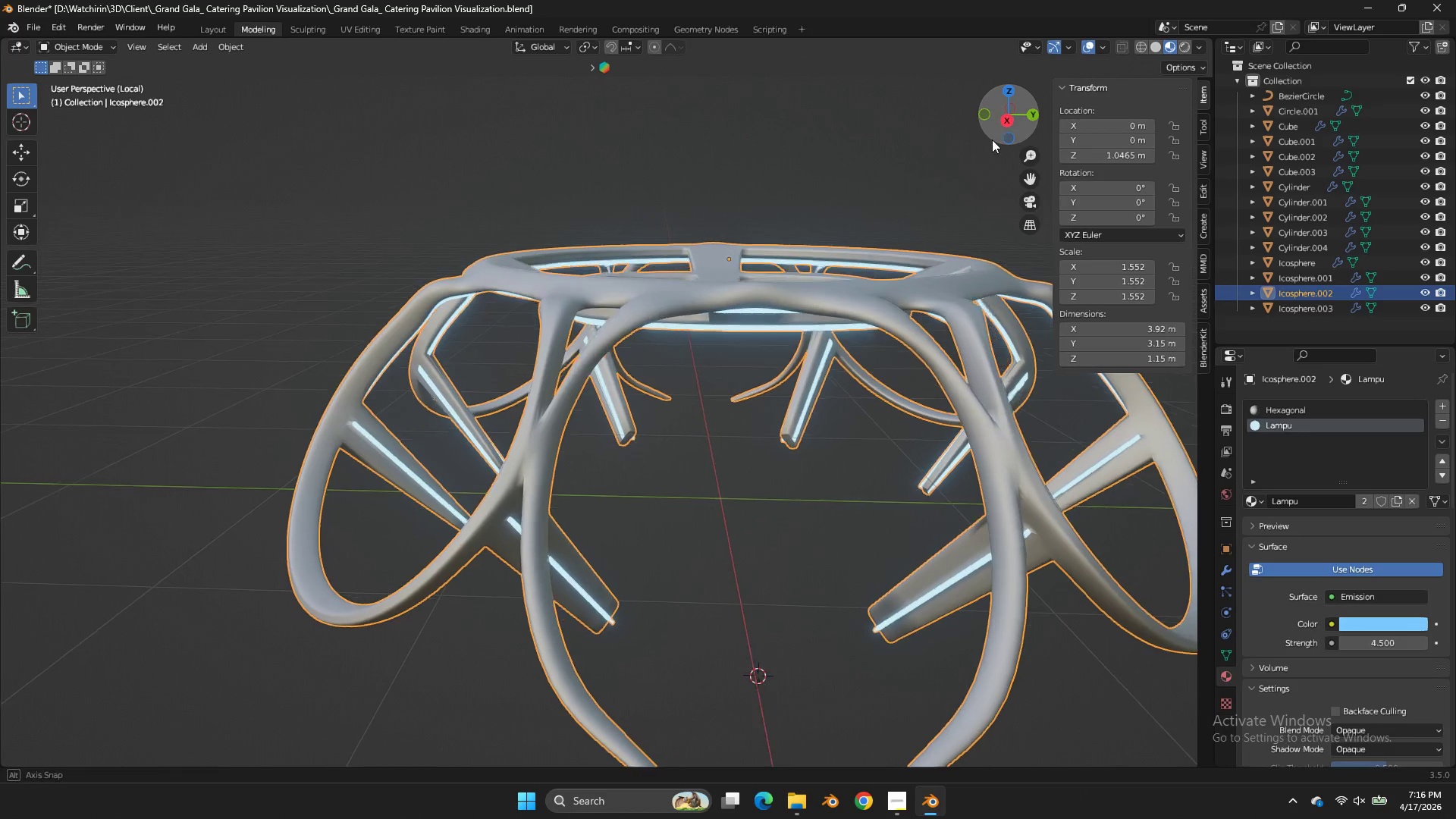 
left_click_drag(start_coordinate=[999, 125], to_coordinate=[988, 146])
 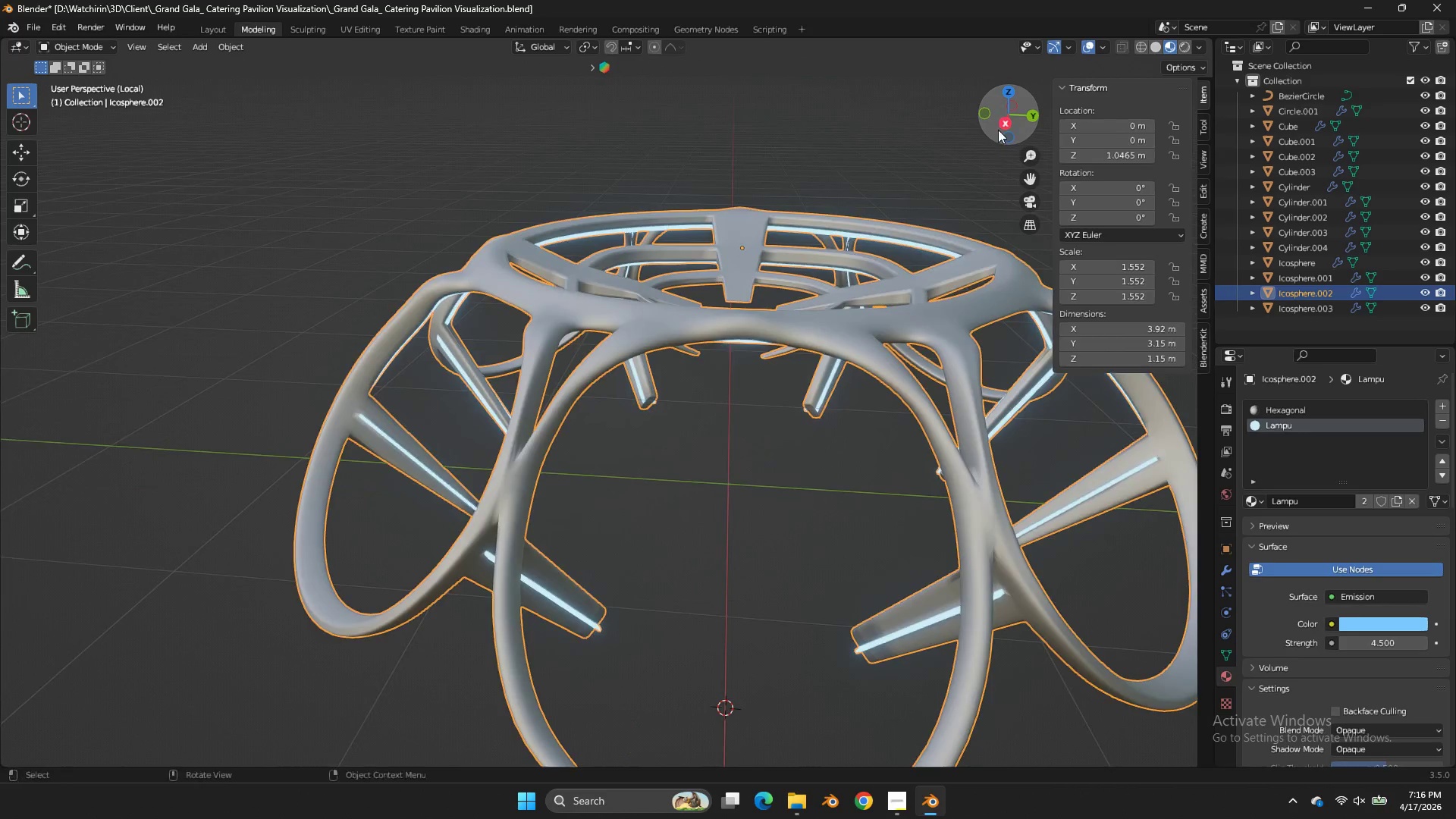 
key(Tab)
 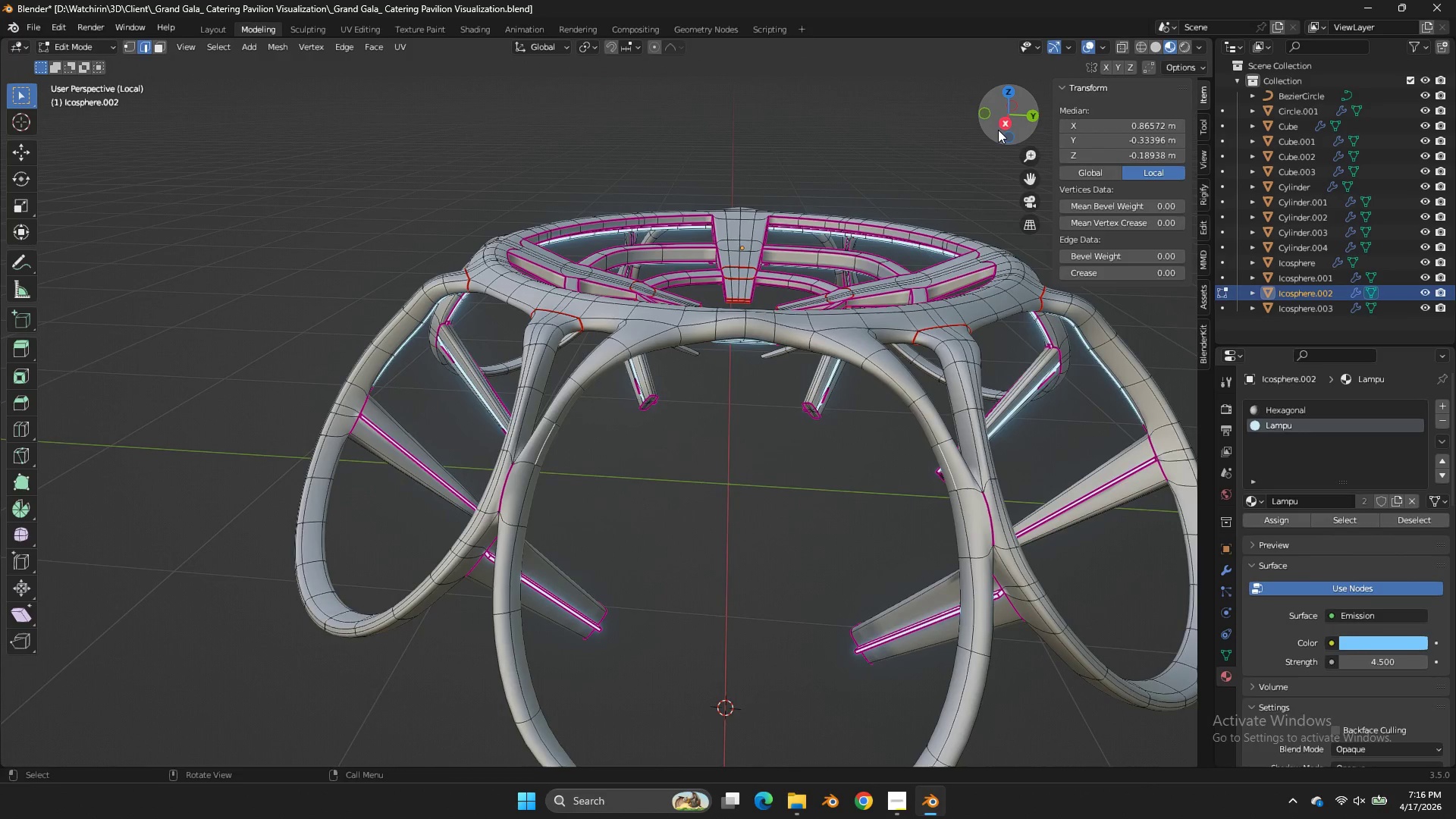 
left_click_drag(start_coordinate=[998, 130], to_coordinate=[1003, 136])
 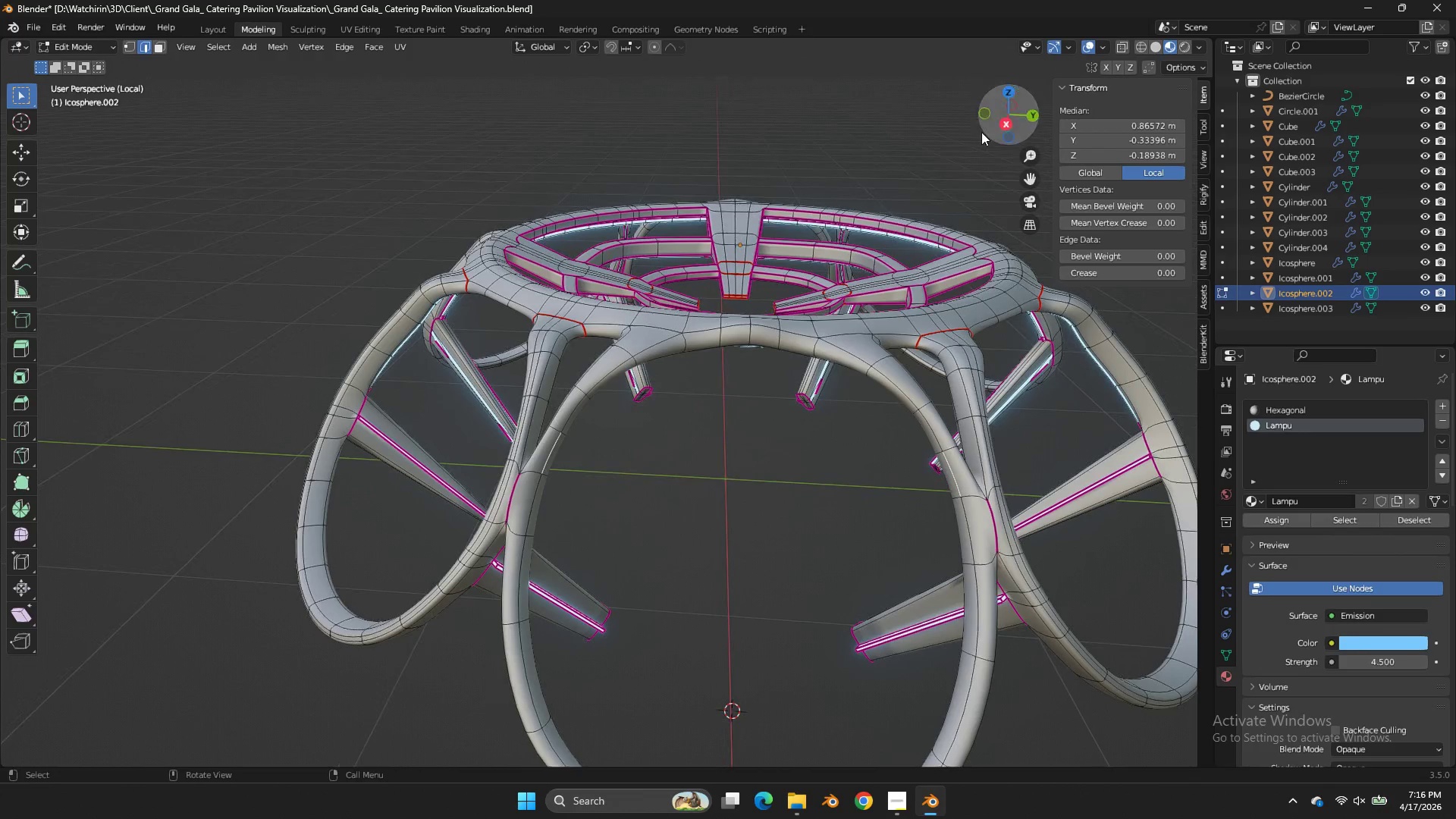 
key(CapsLock)
 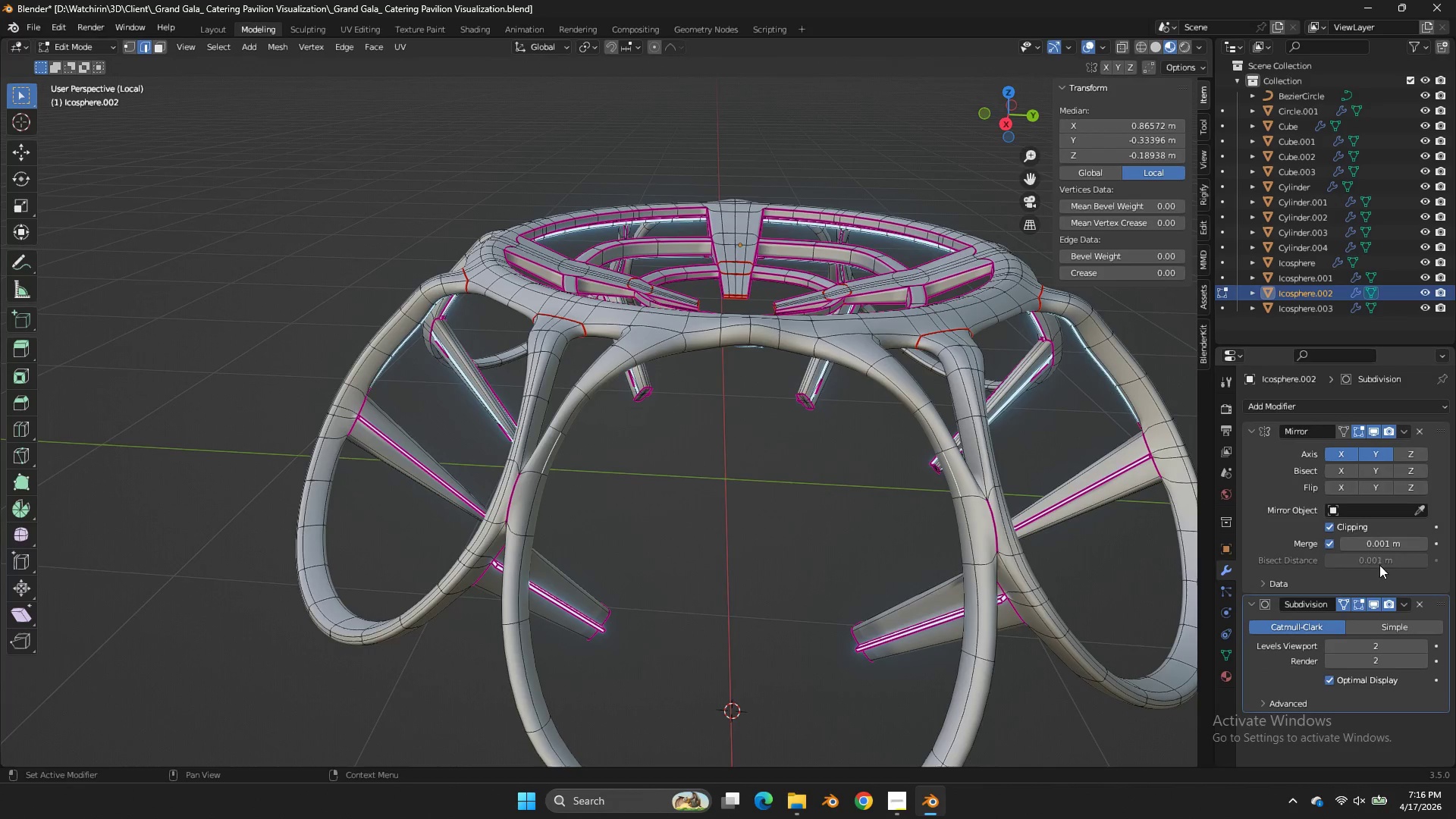 
double_click([1342, 602])
 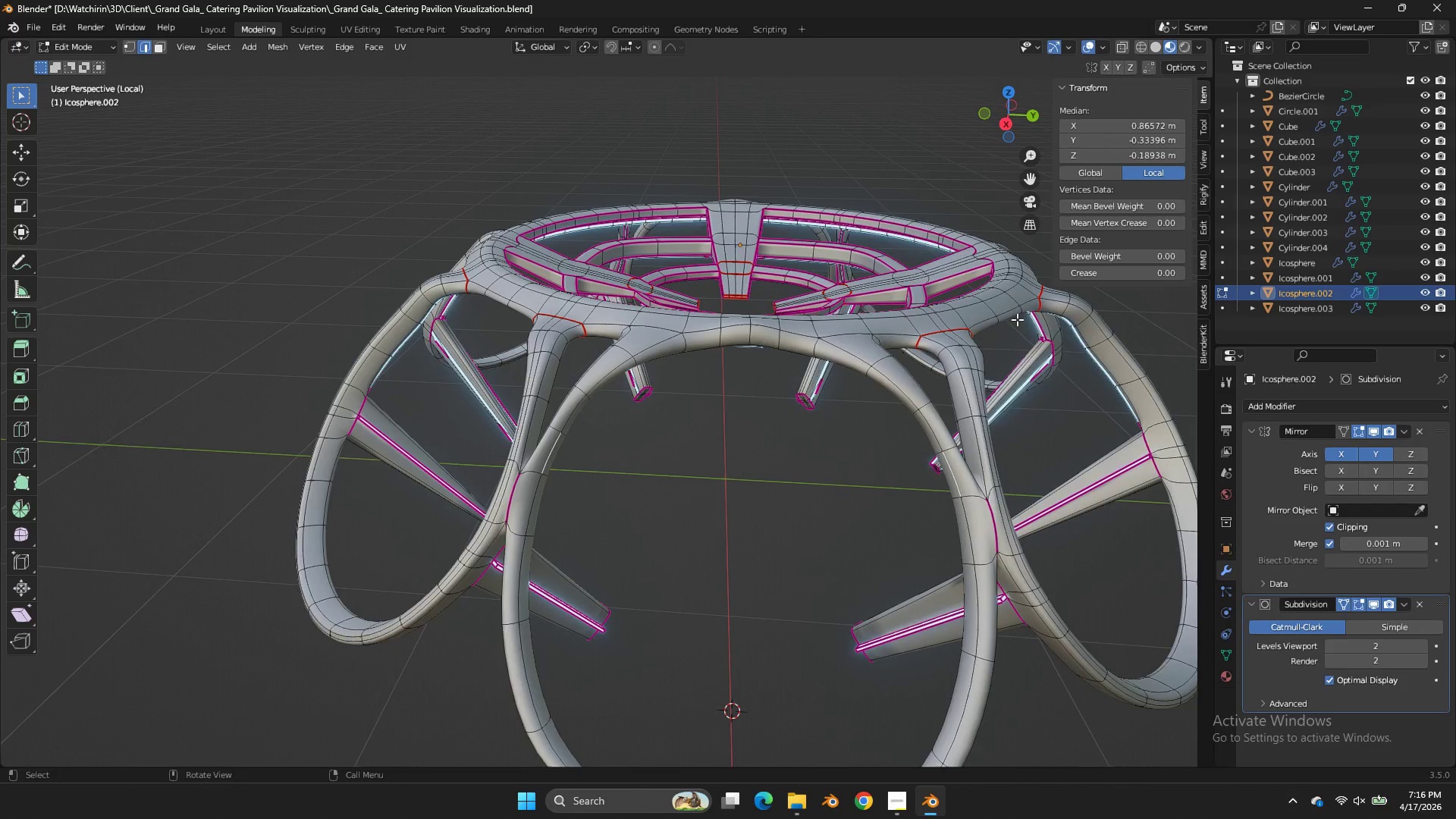 
left_click([1342, 602])
 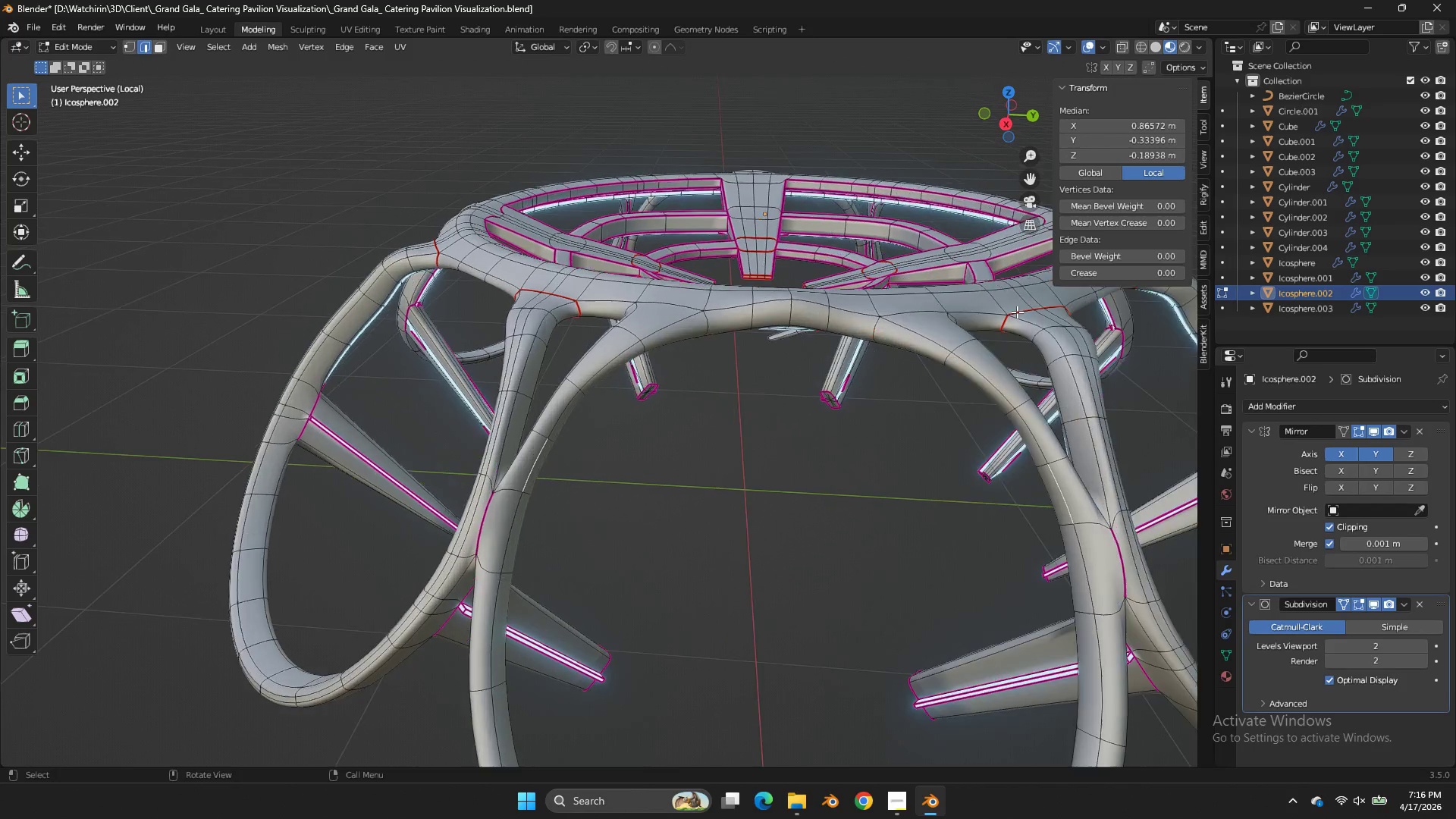 
scroll: coordinate [1017, 318], scroll_direction: up, amount: 1.0
 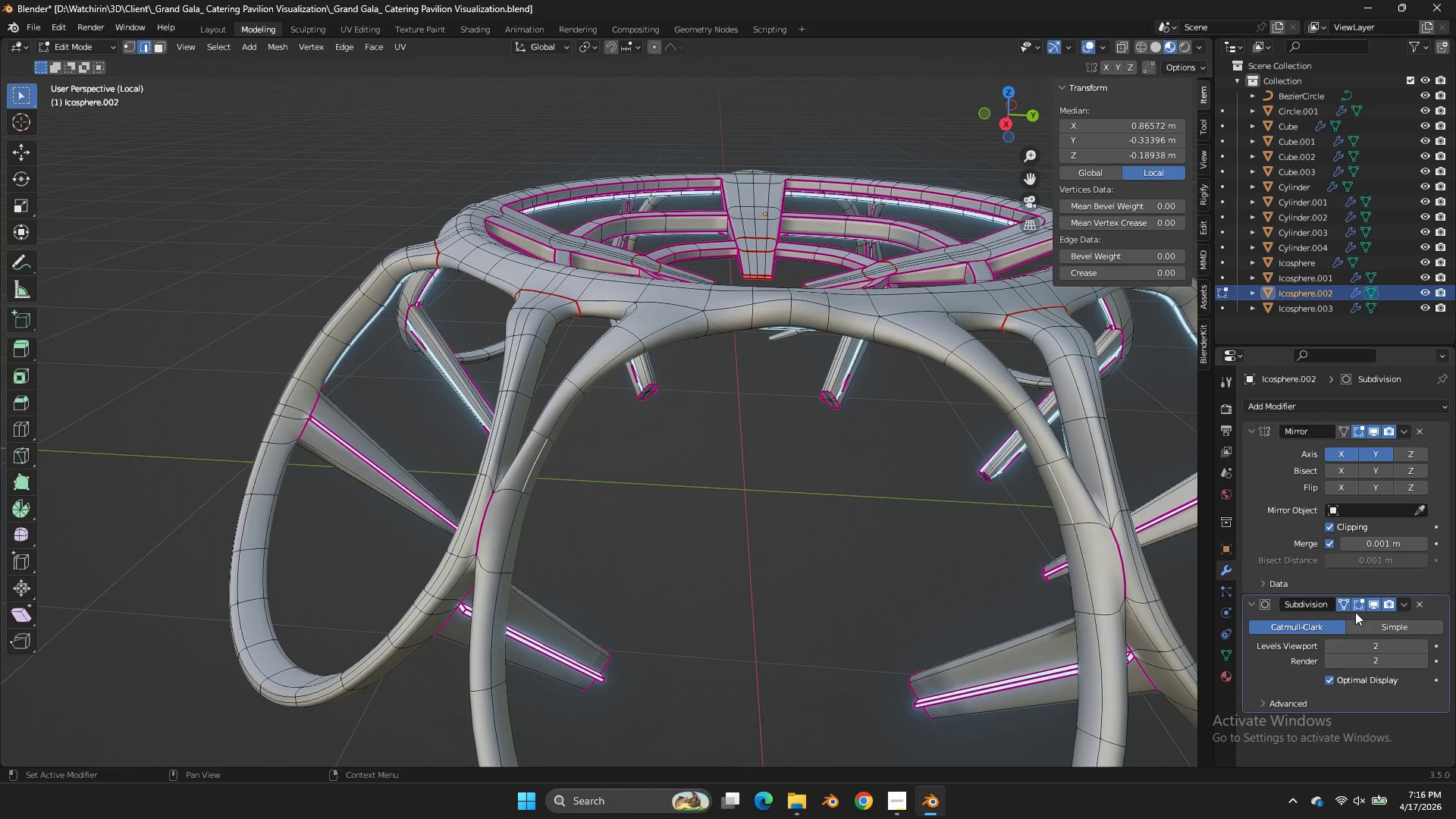 
left_click([1347, 604])
 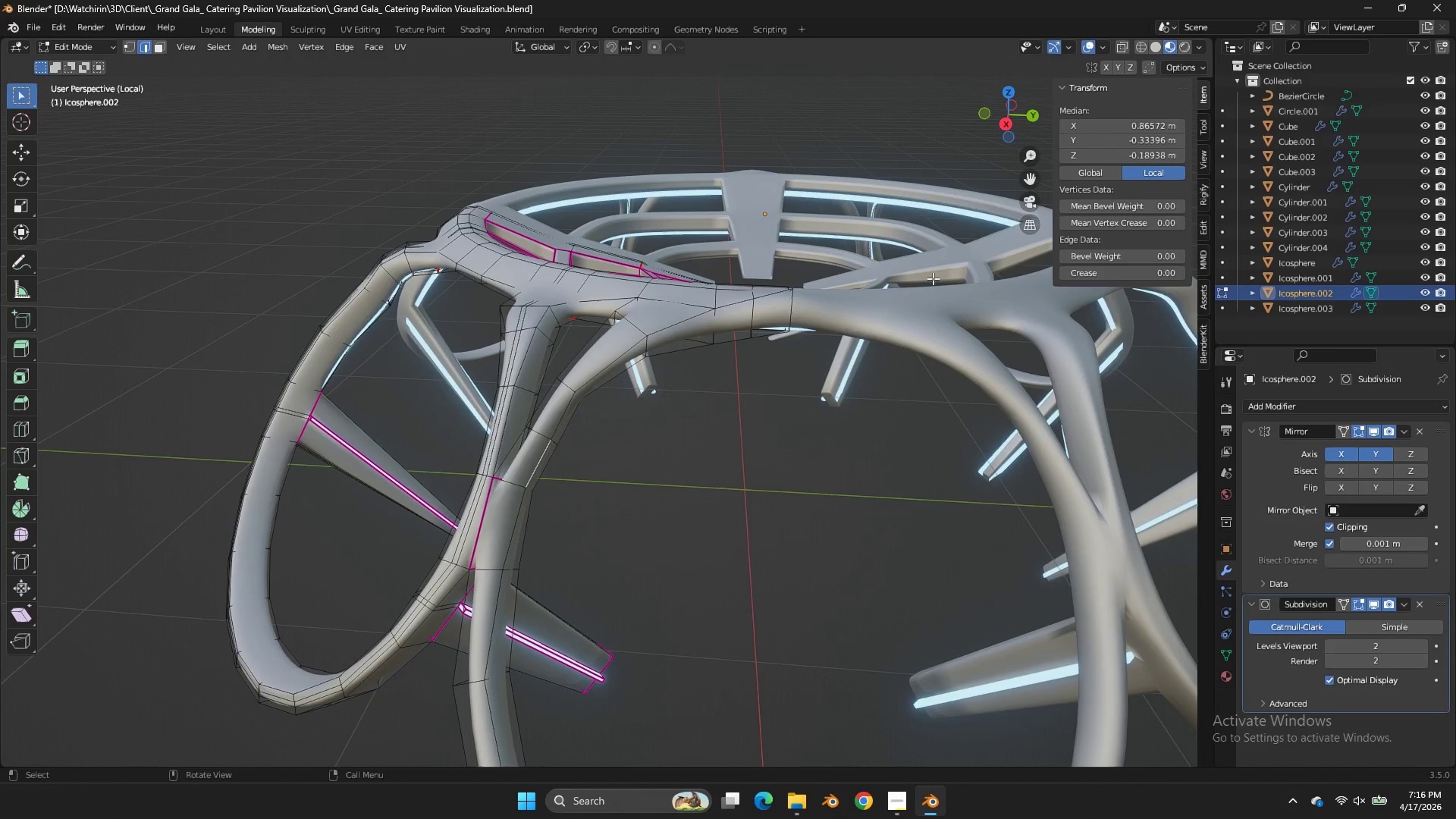 
scroll: coordinate [930, 273], scroll_direction: up, amount: 1.0
 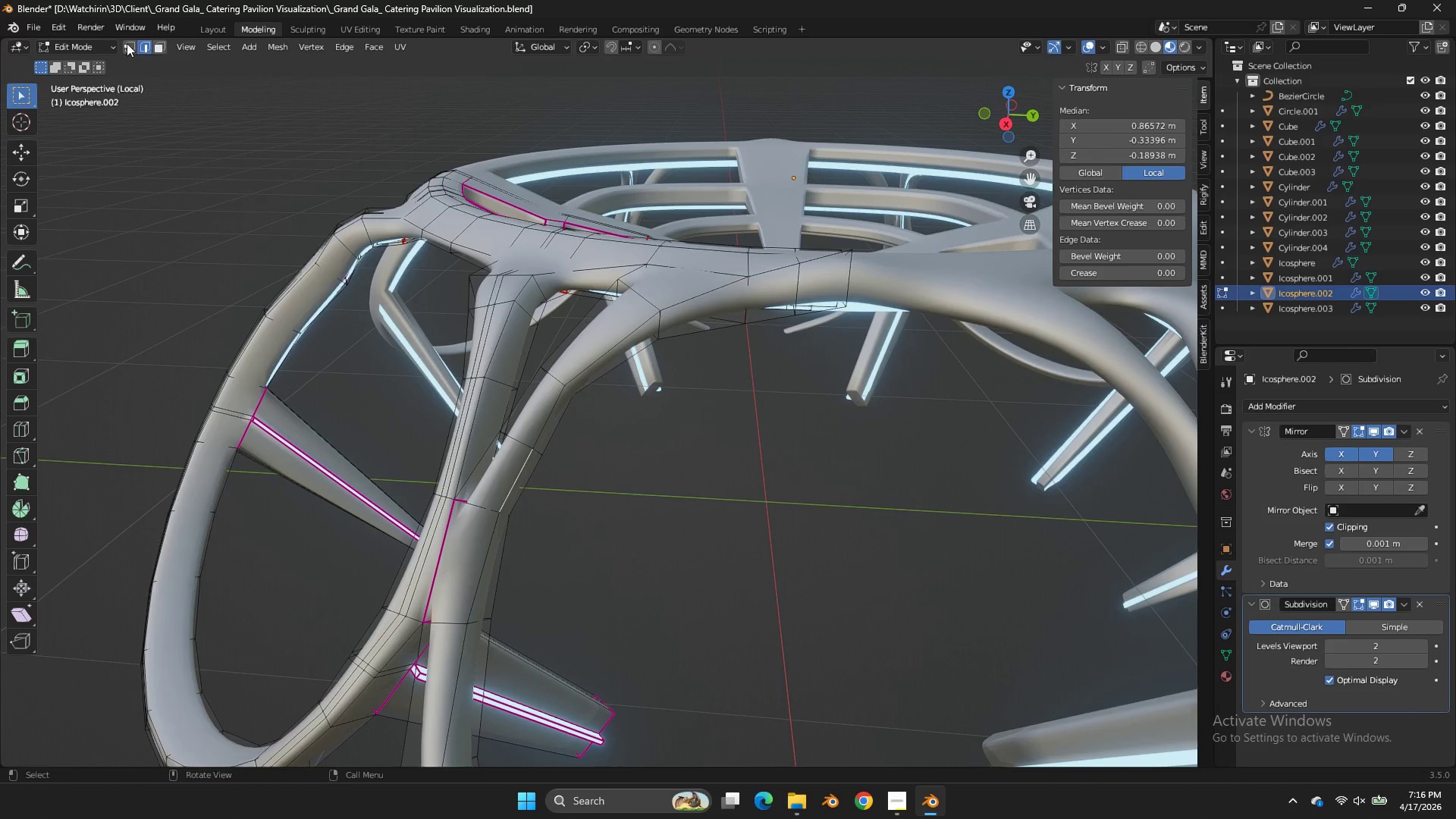 
double_click([124, 43])
 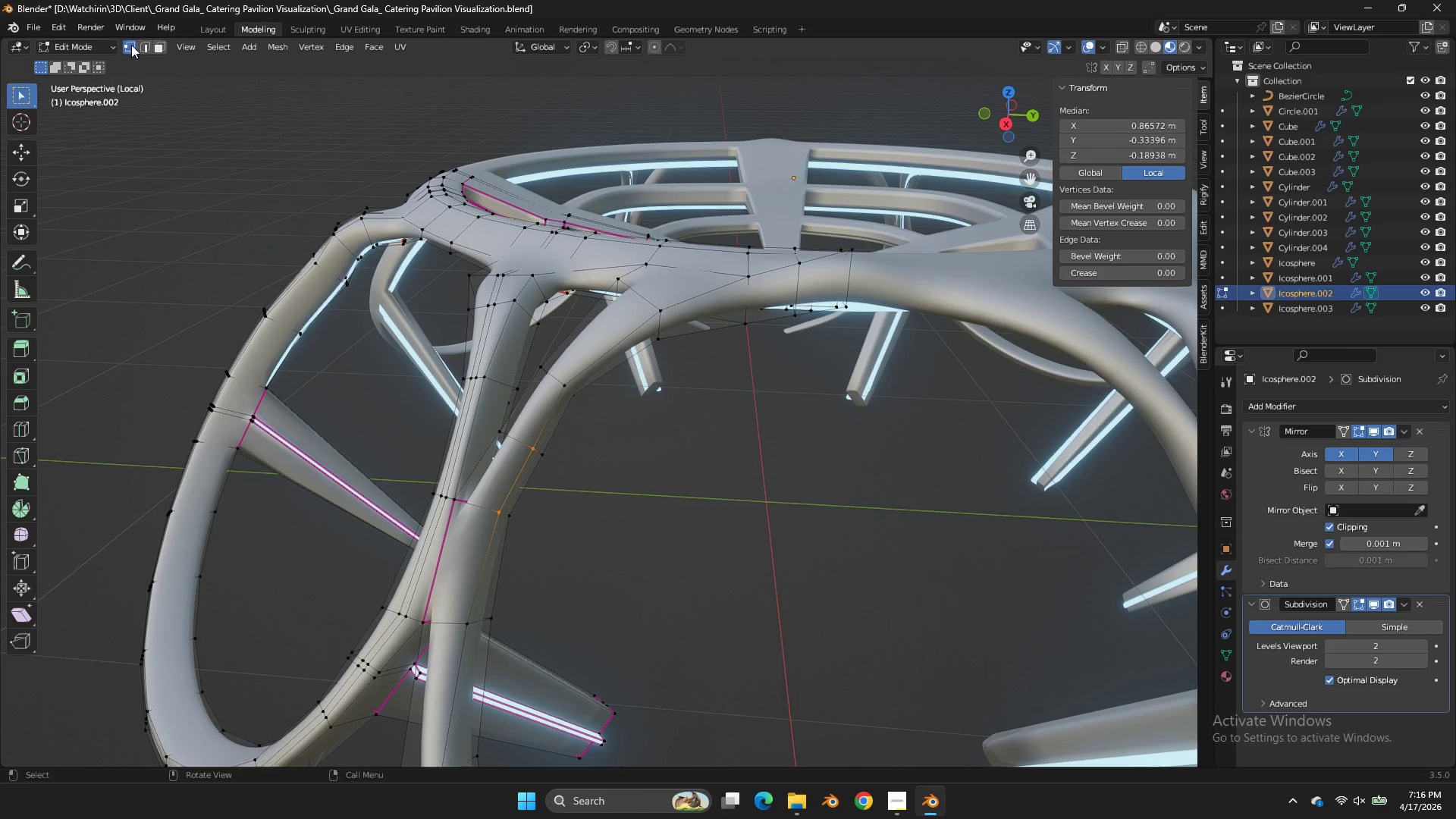 
triple_click([131, 45])
 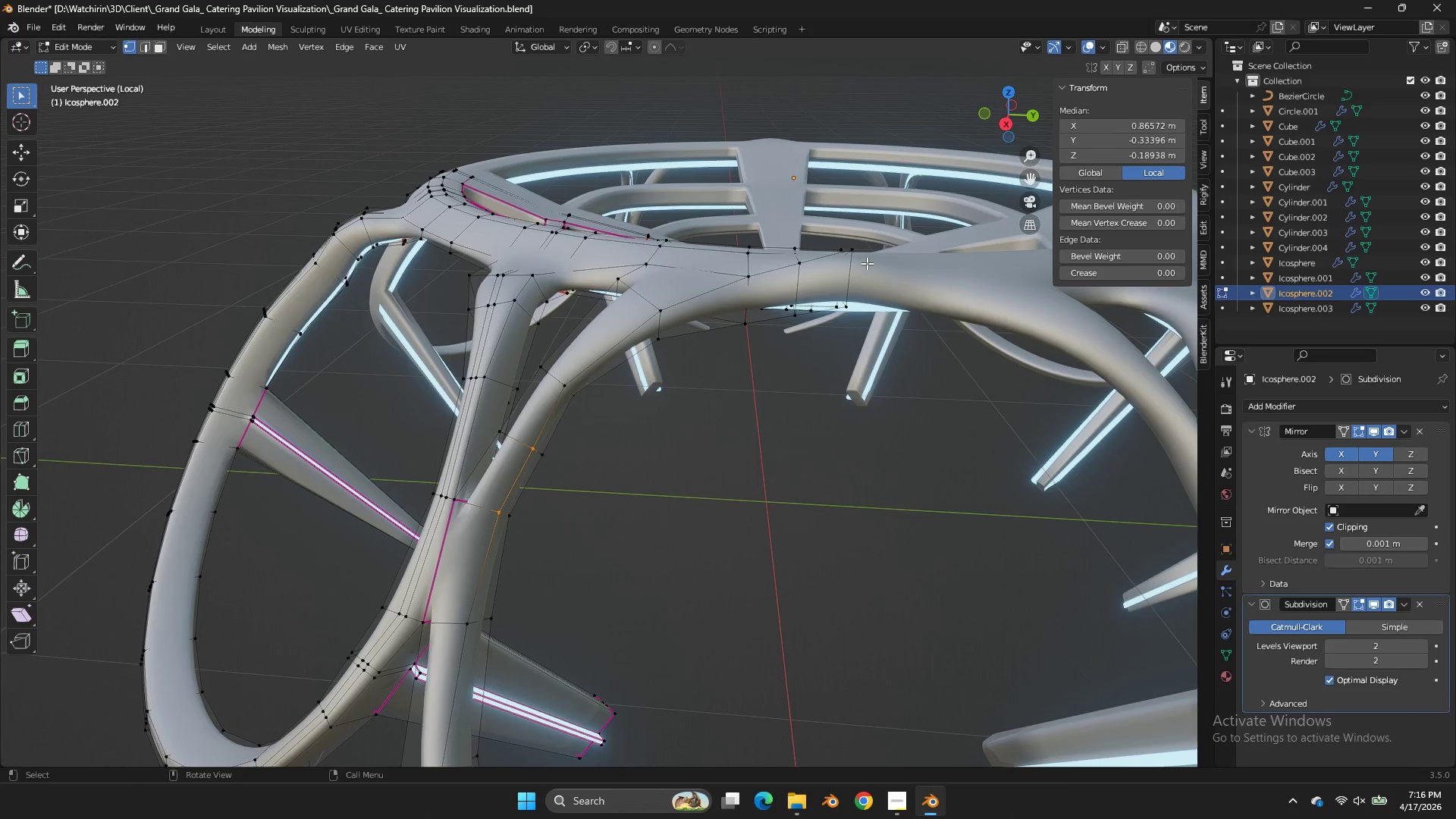 
left_click([867, 263])
 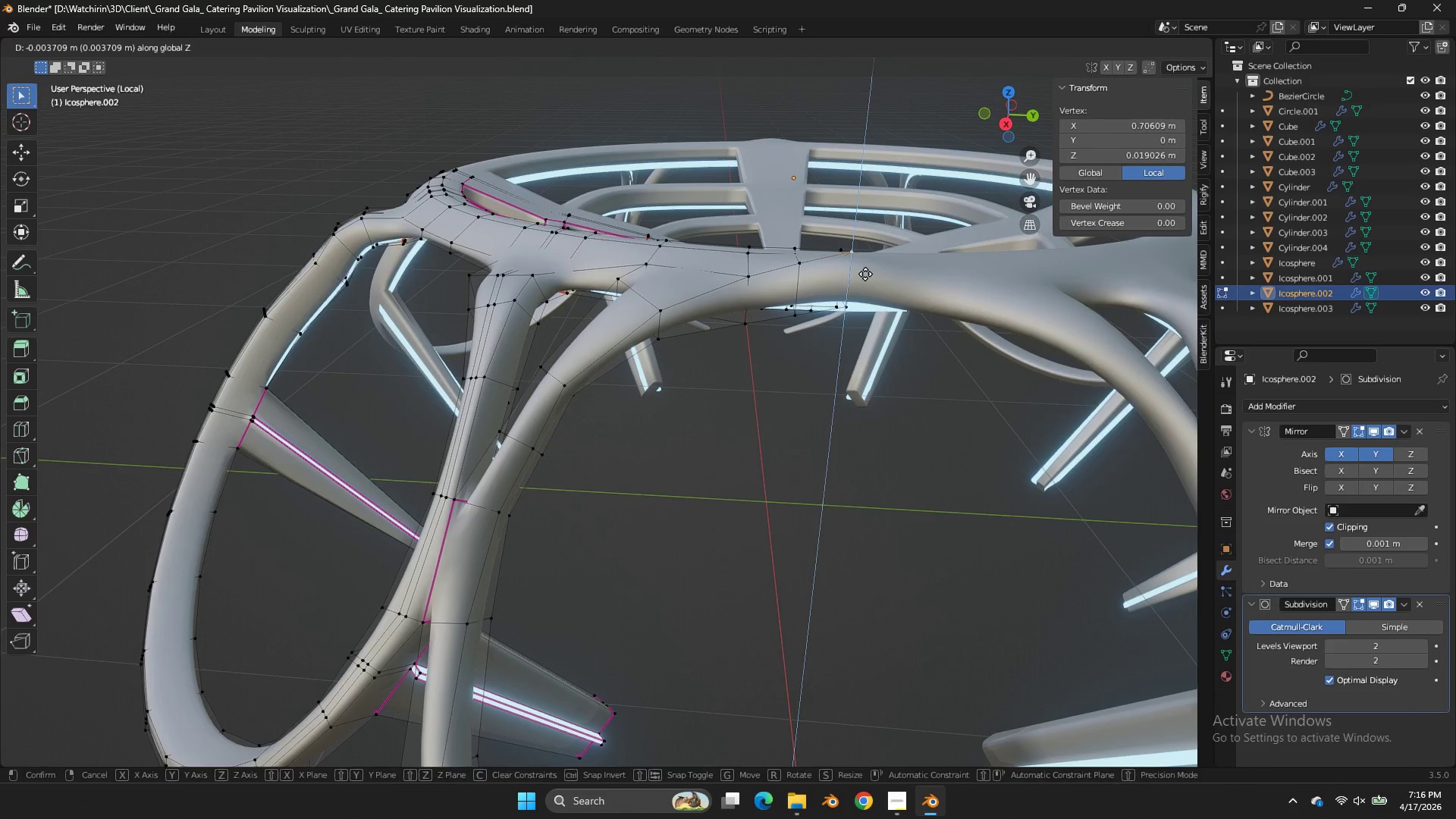 
double_click([867, 263])
 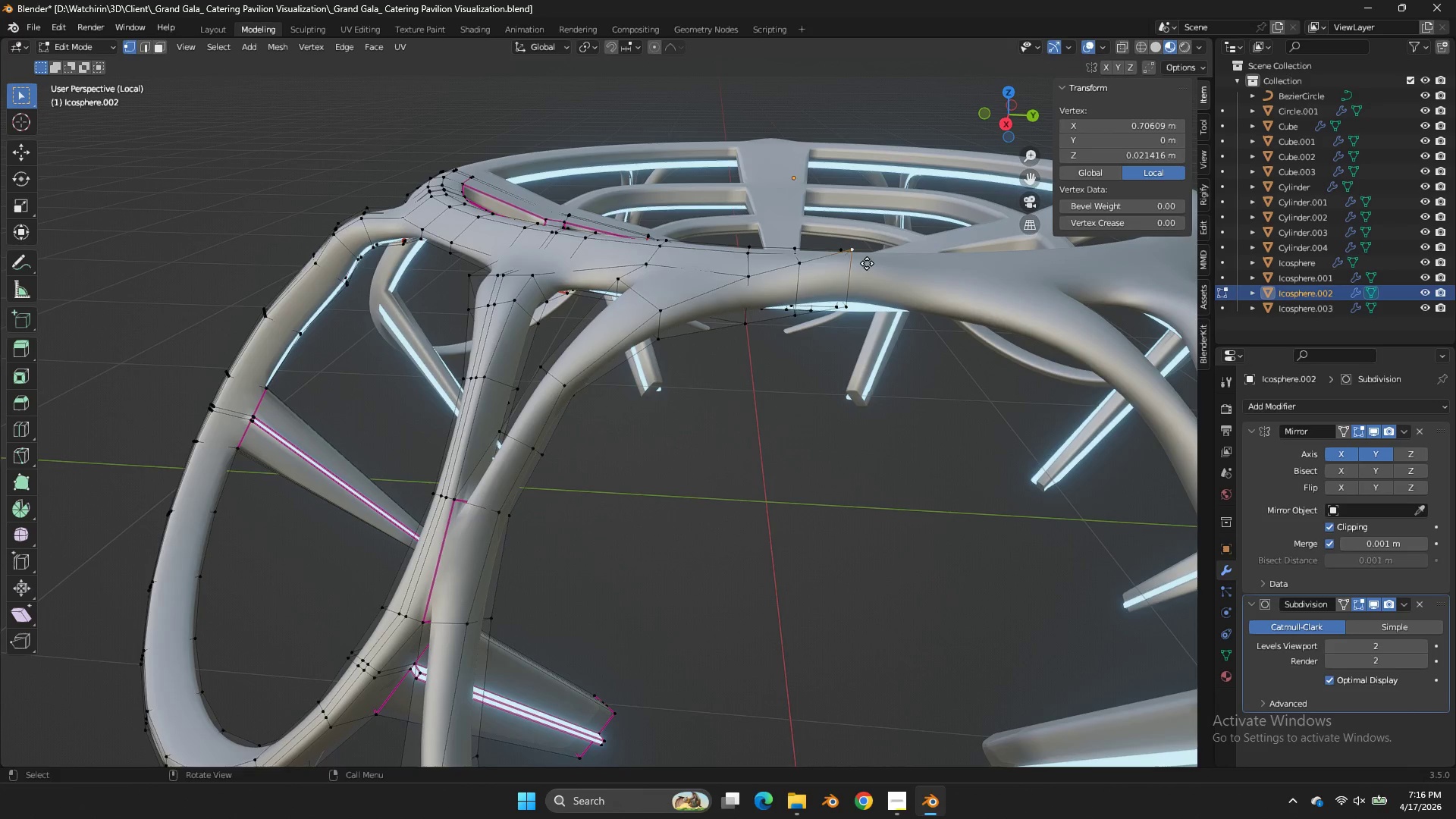 
type(gz)
 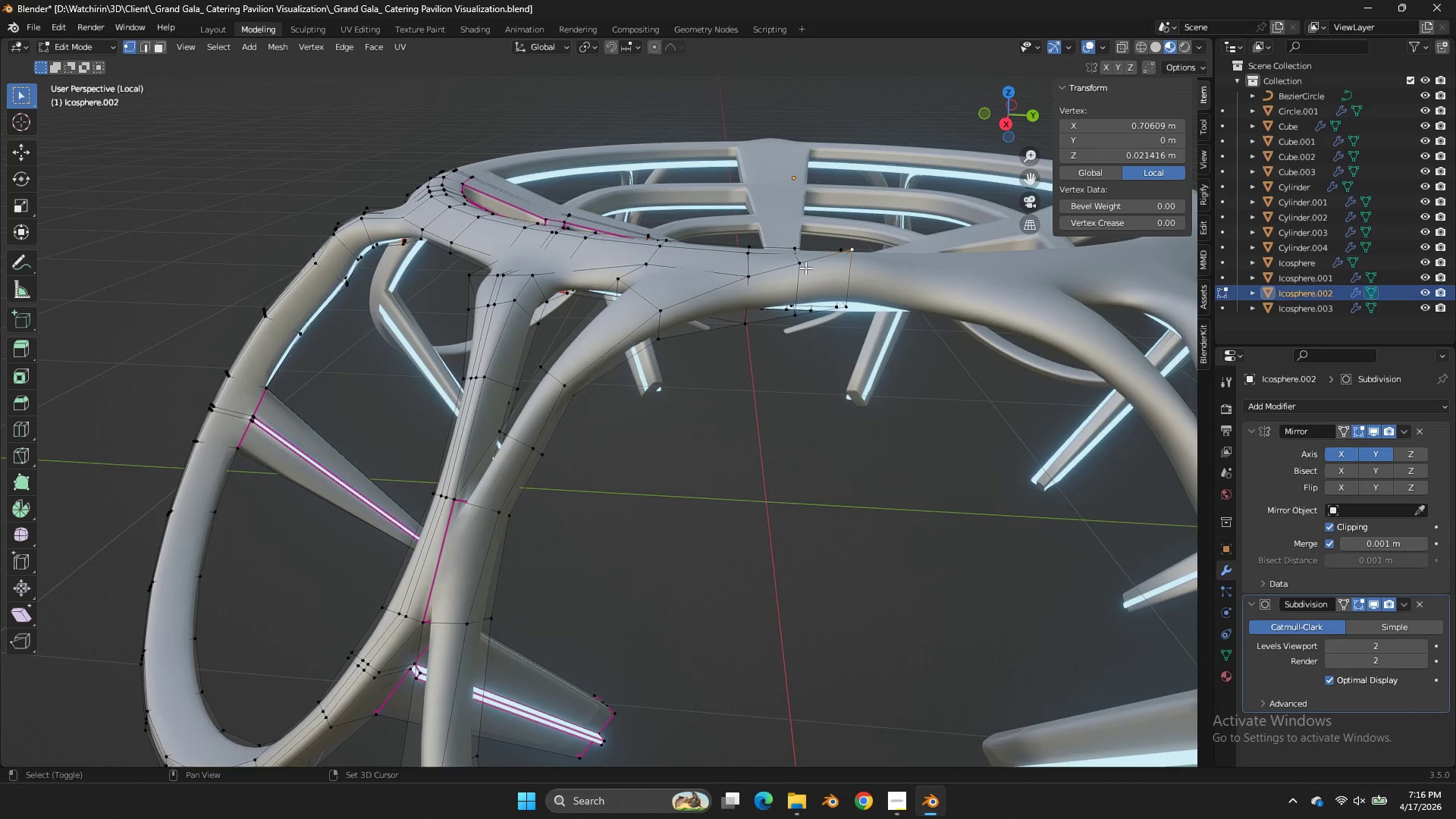 
double_click([805, 268])
 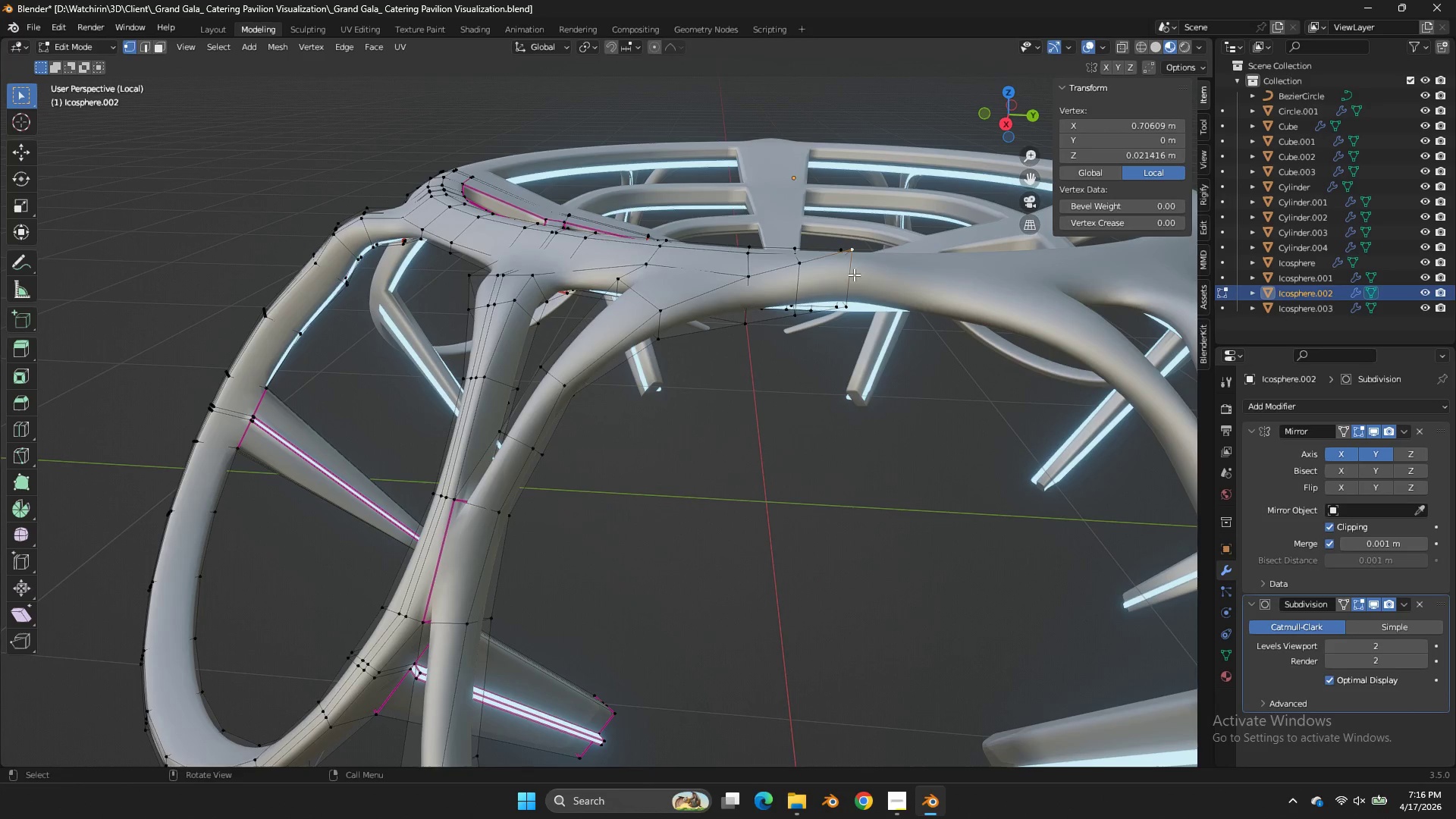 
type(gz)
 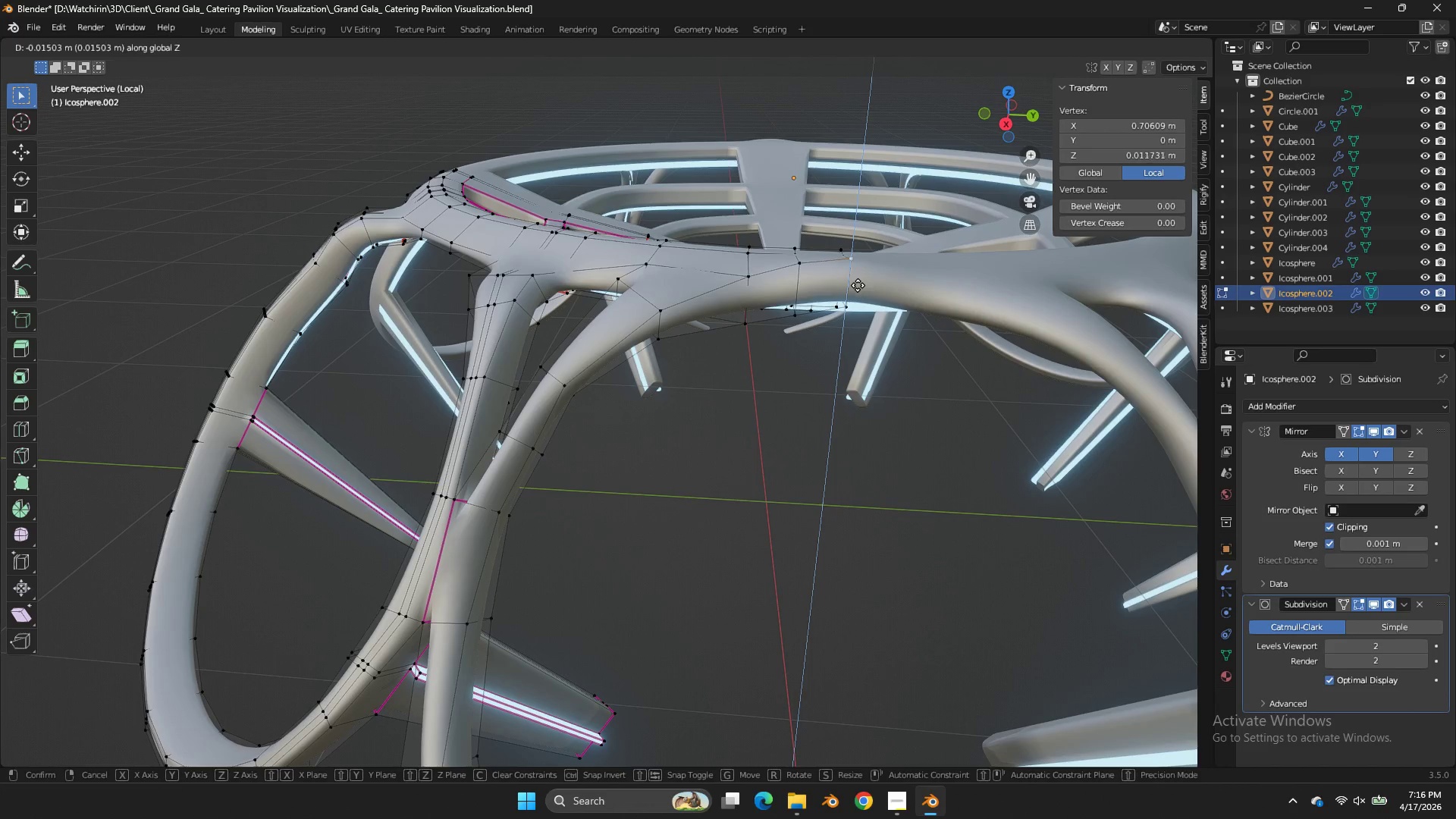 
left_click([858, 285])
 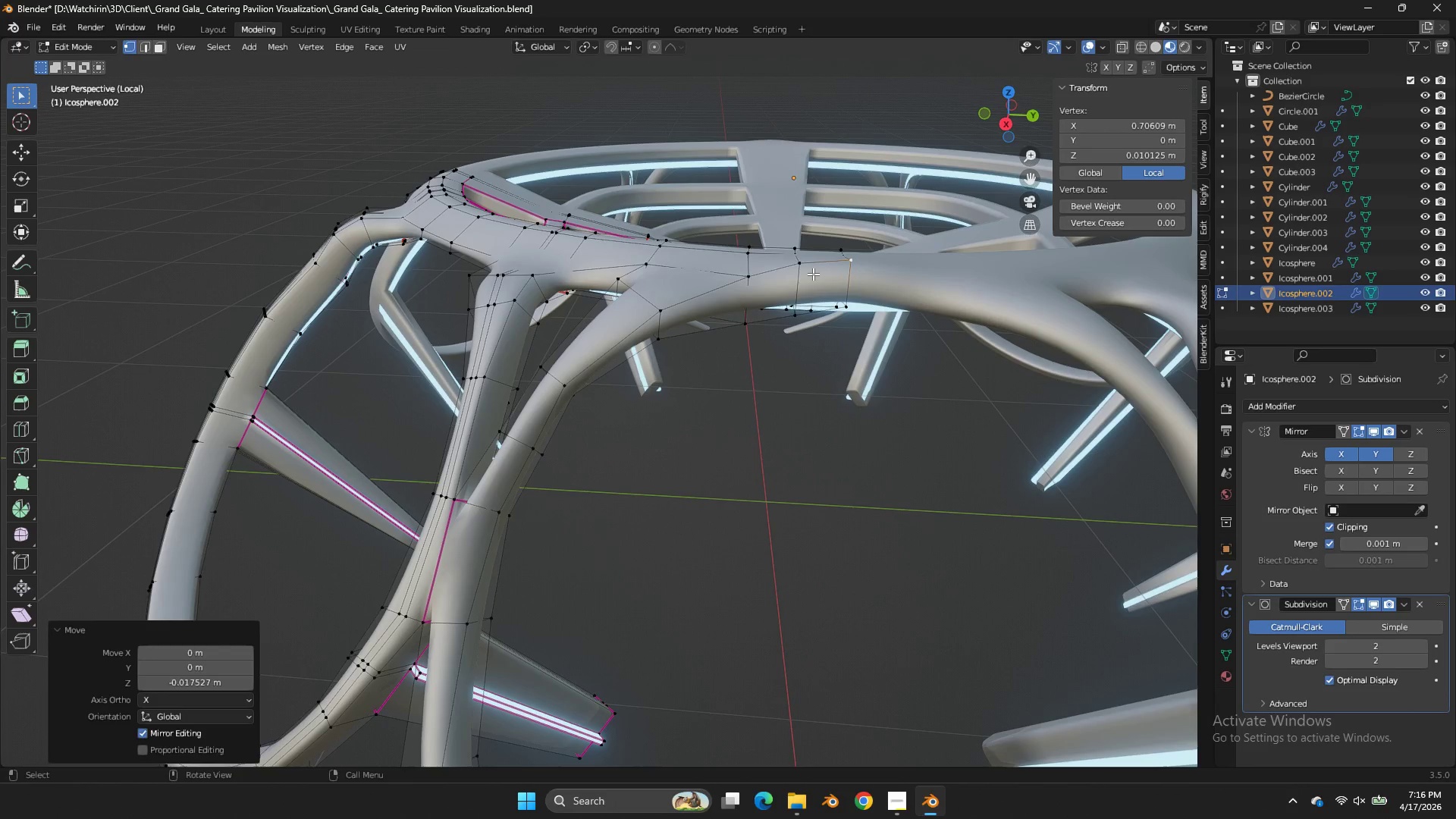 
double_click([813, 274])
 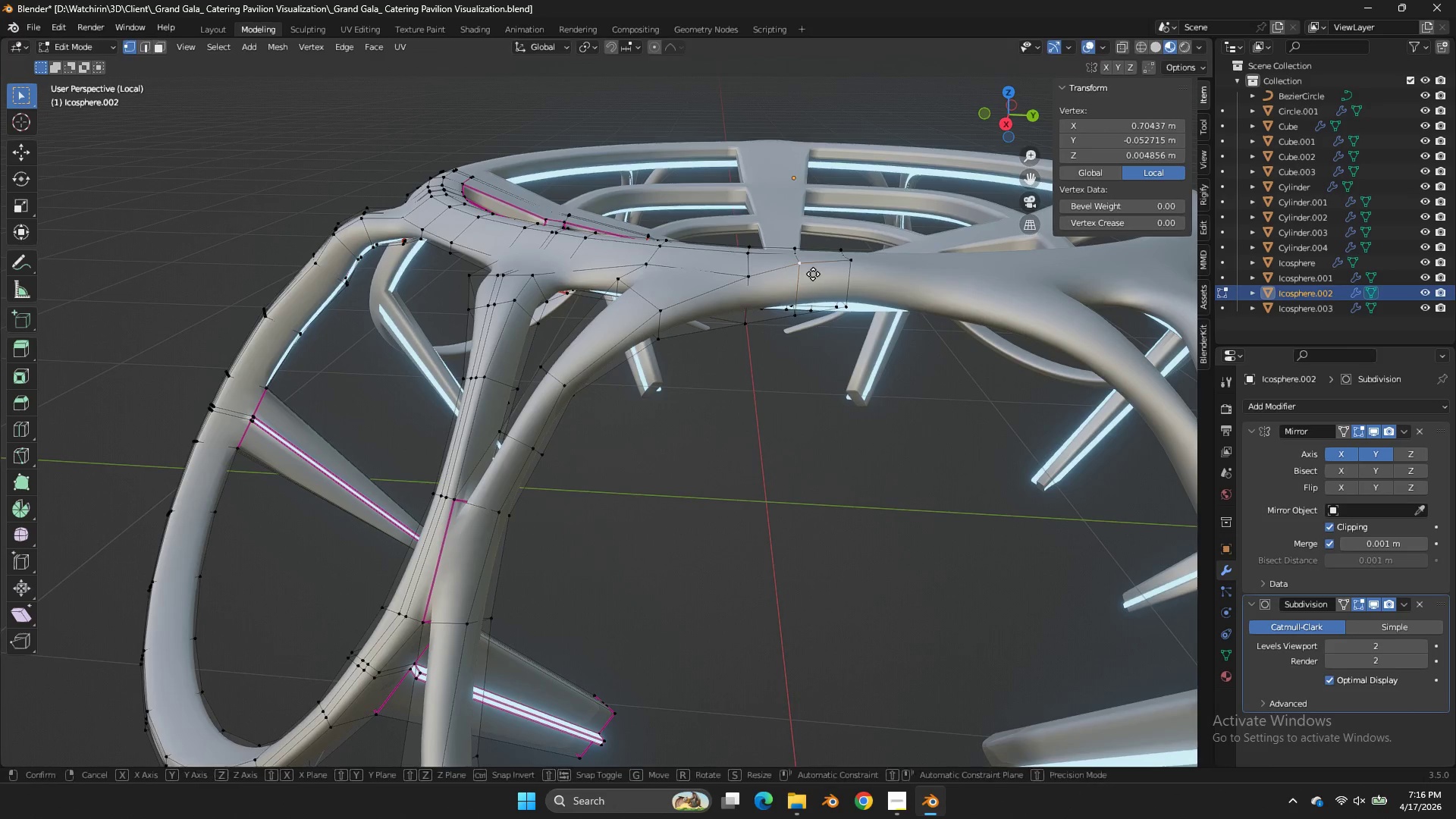 
type(gz)
 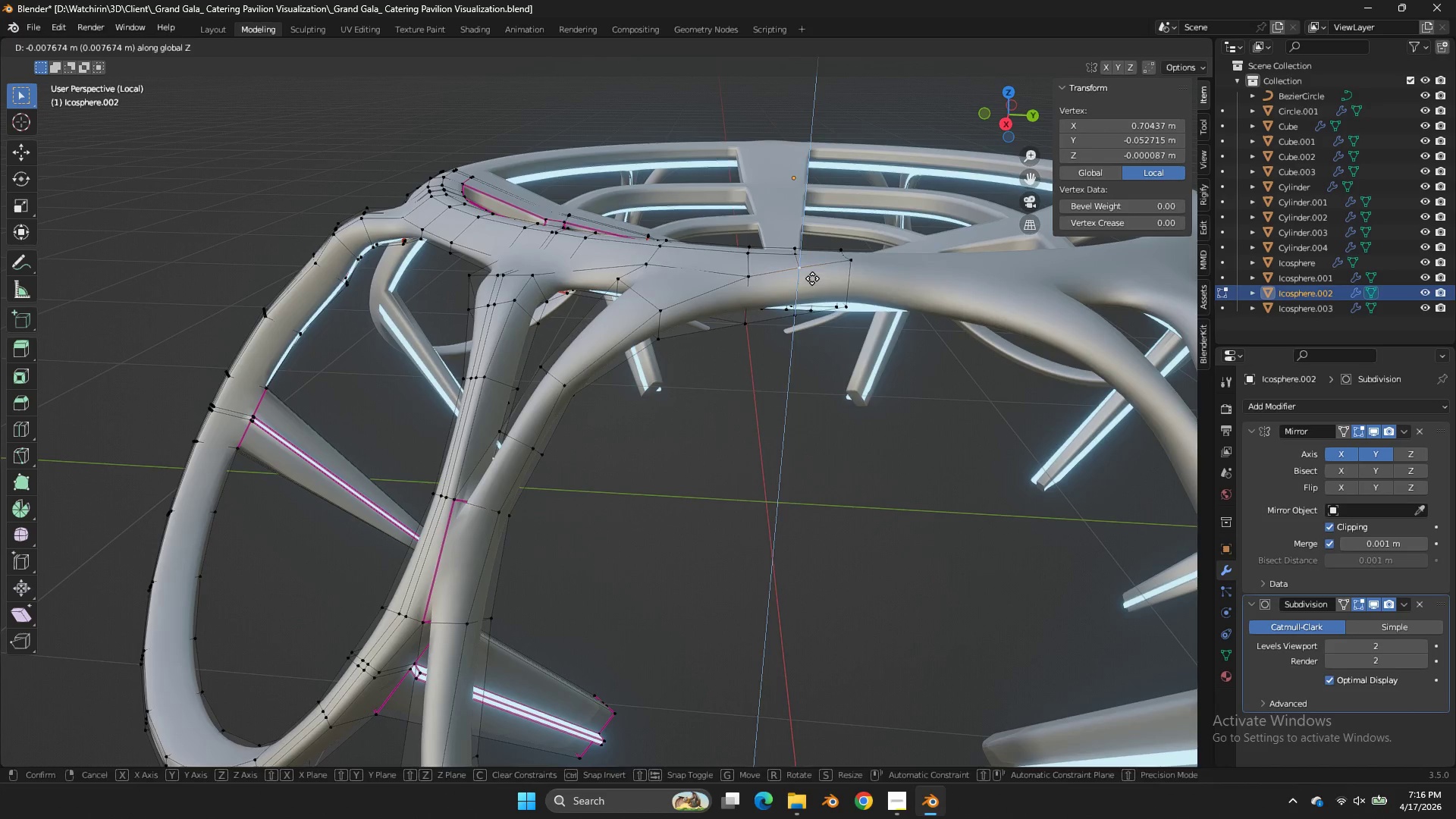 
right_click([812, 278])
 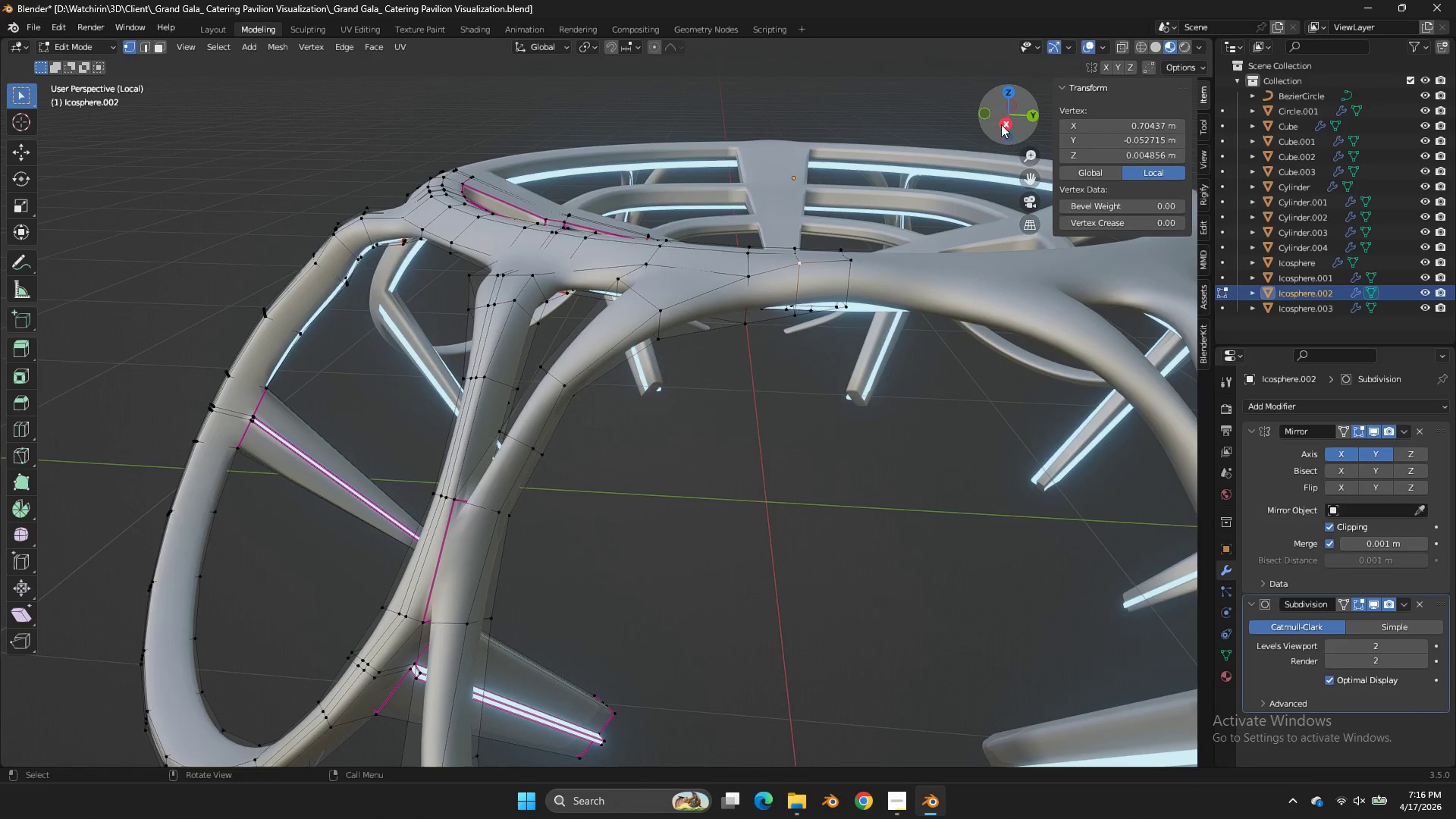 
left_click([1001, 124])
 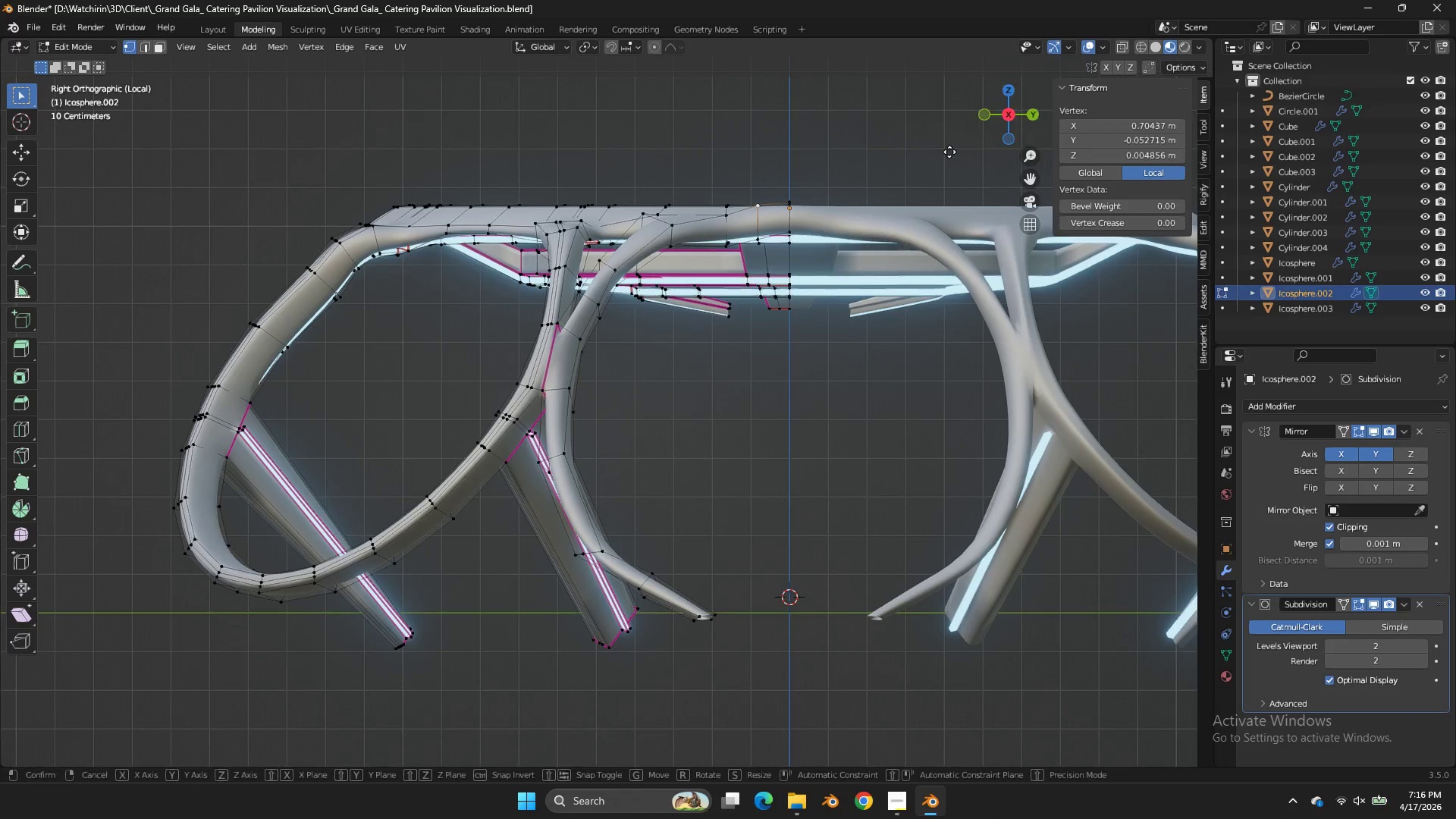 
type(gz)
 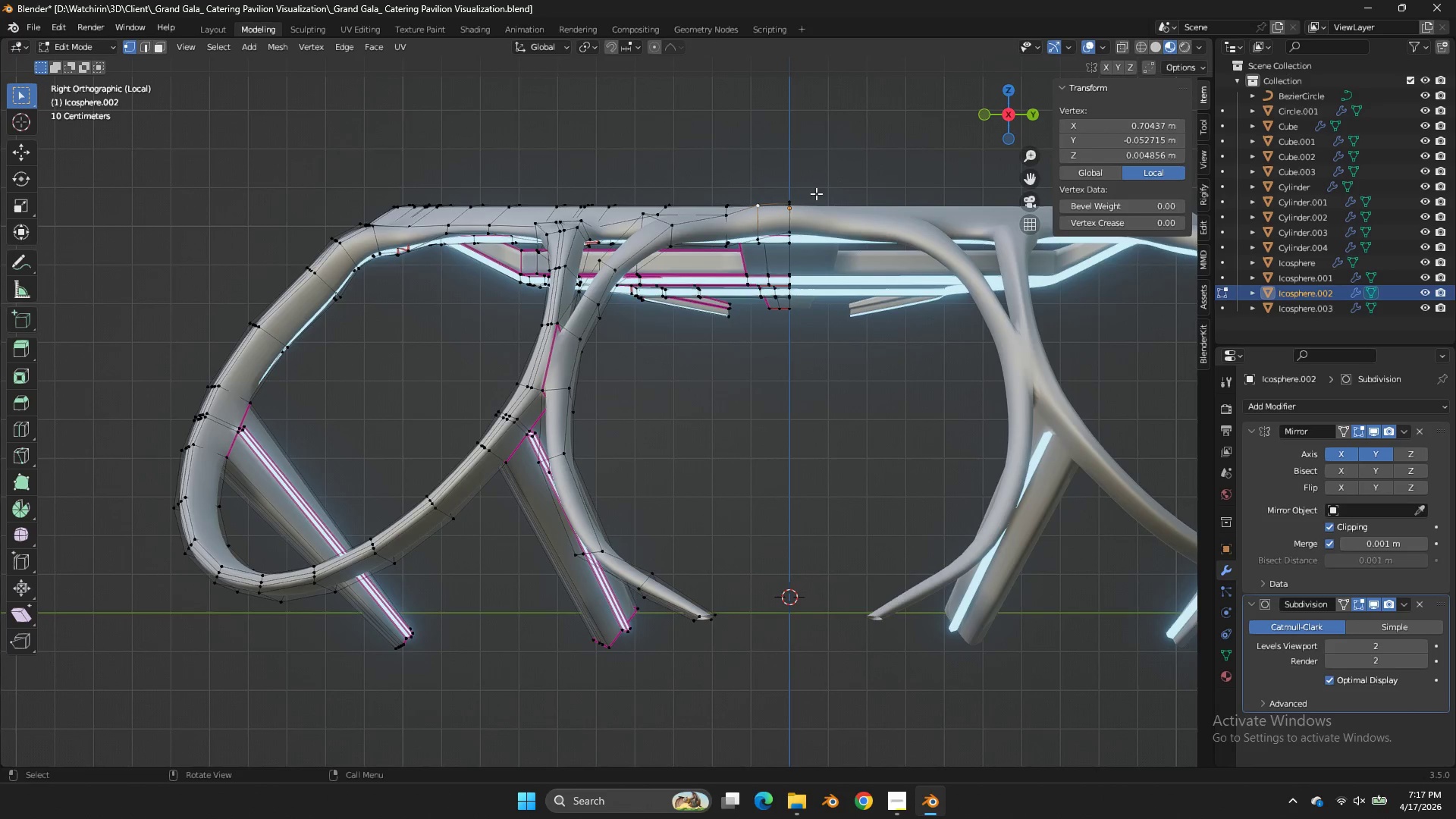 
left_click([795, 206])
 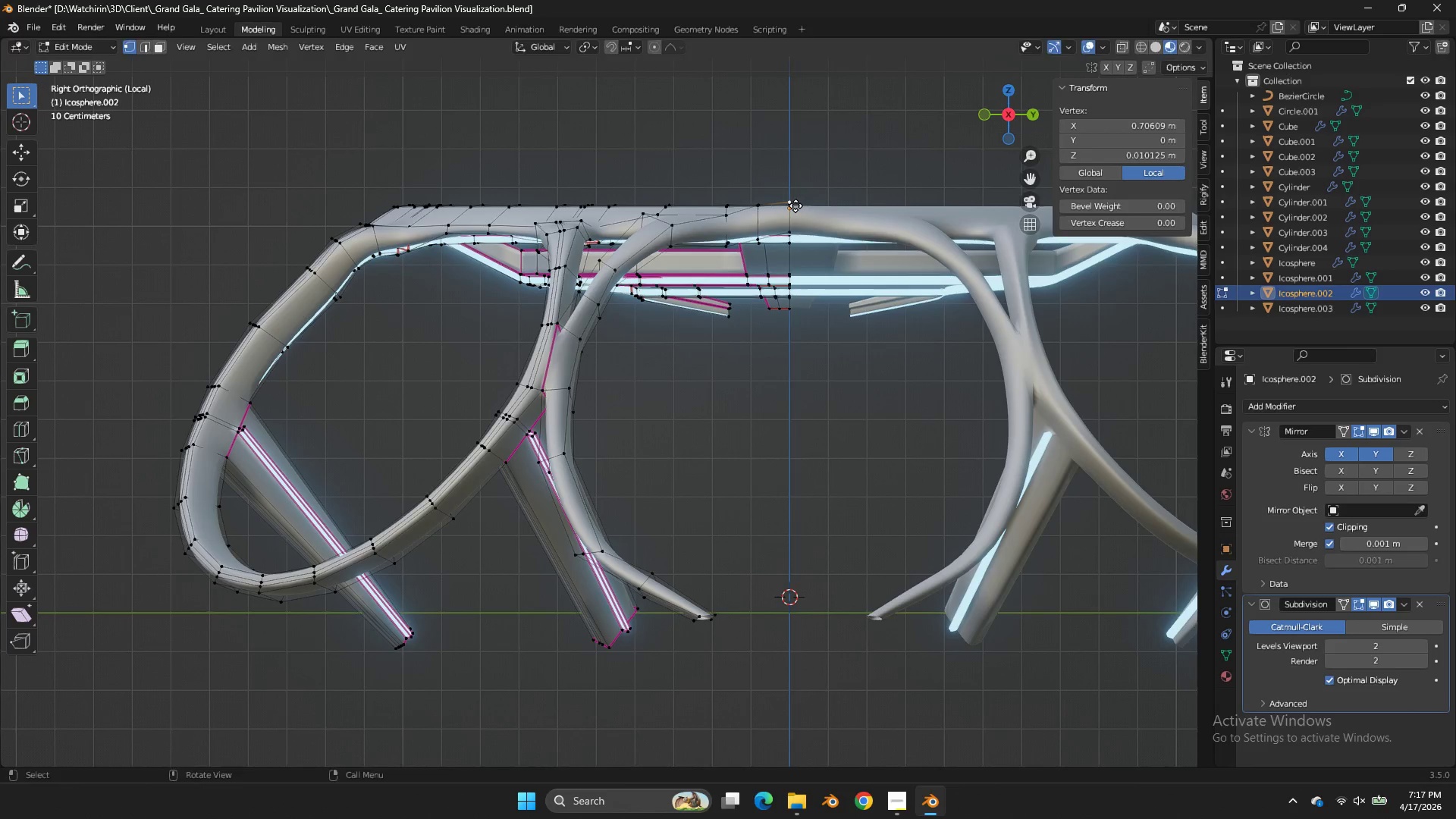 
type(gz)
 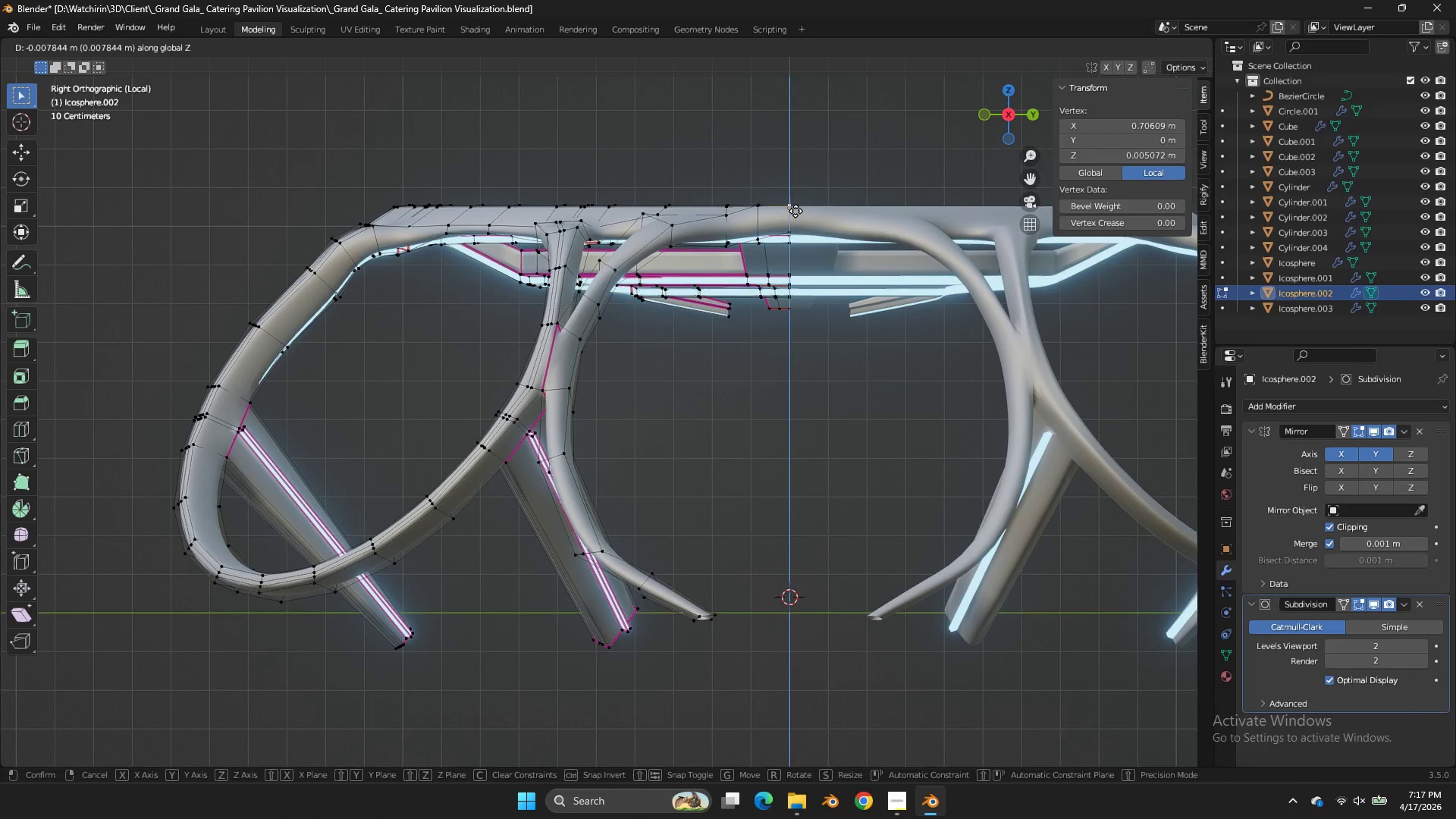 
left_click([795, 212])
 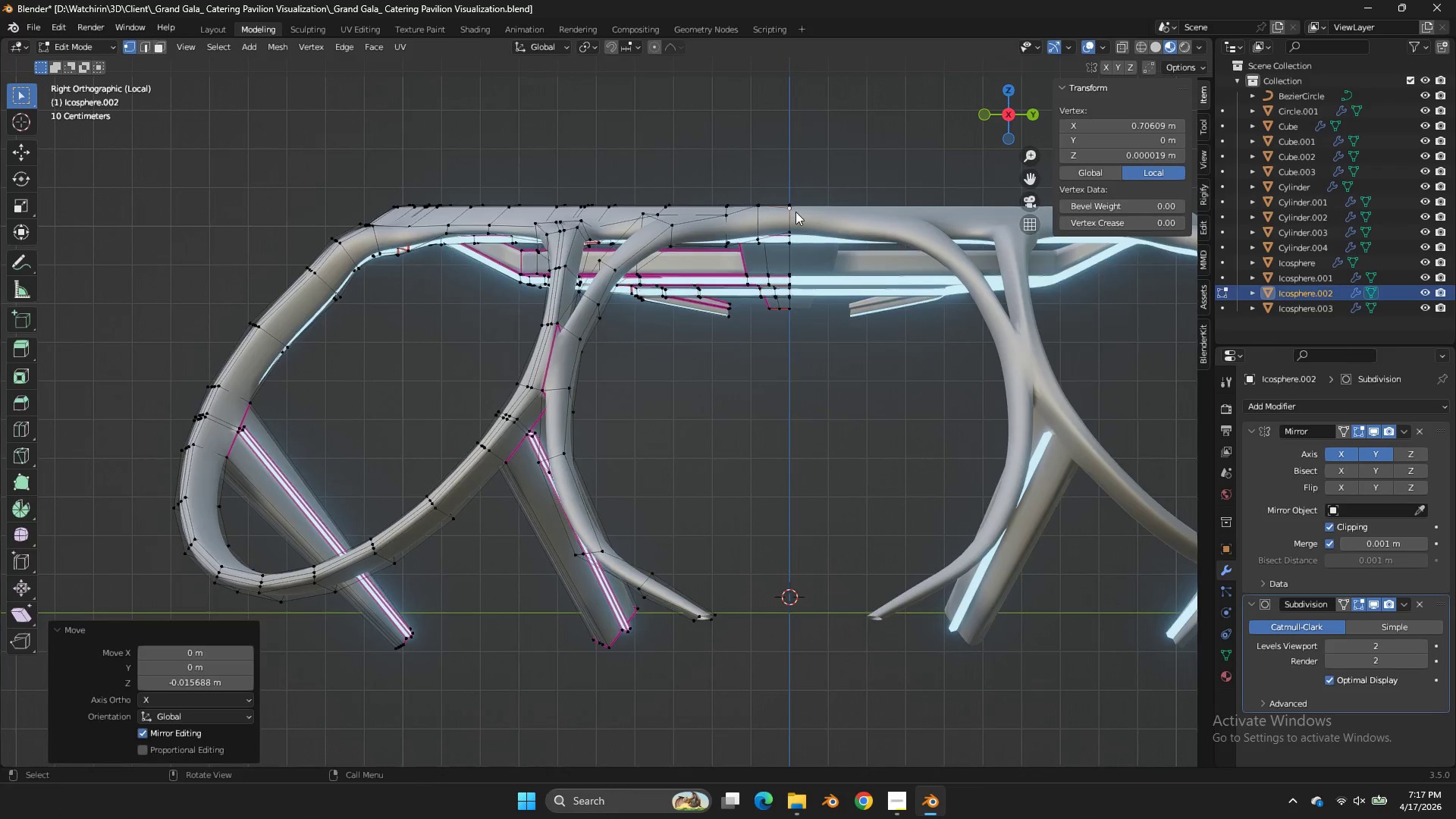 
key(Tab)
 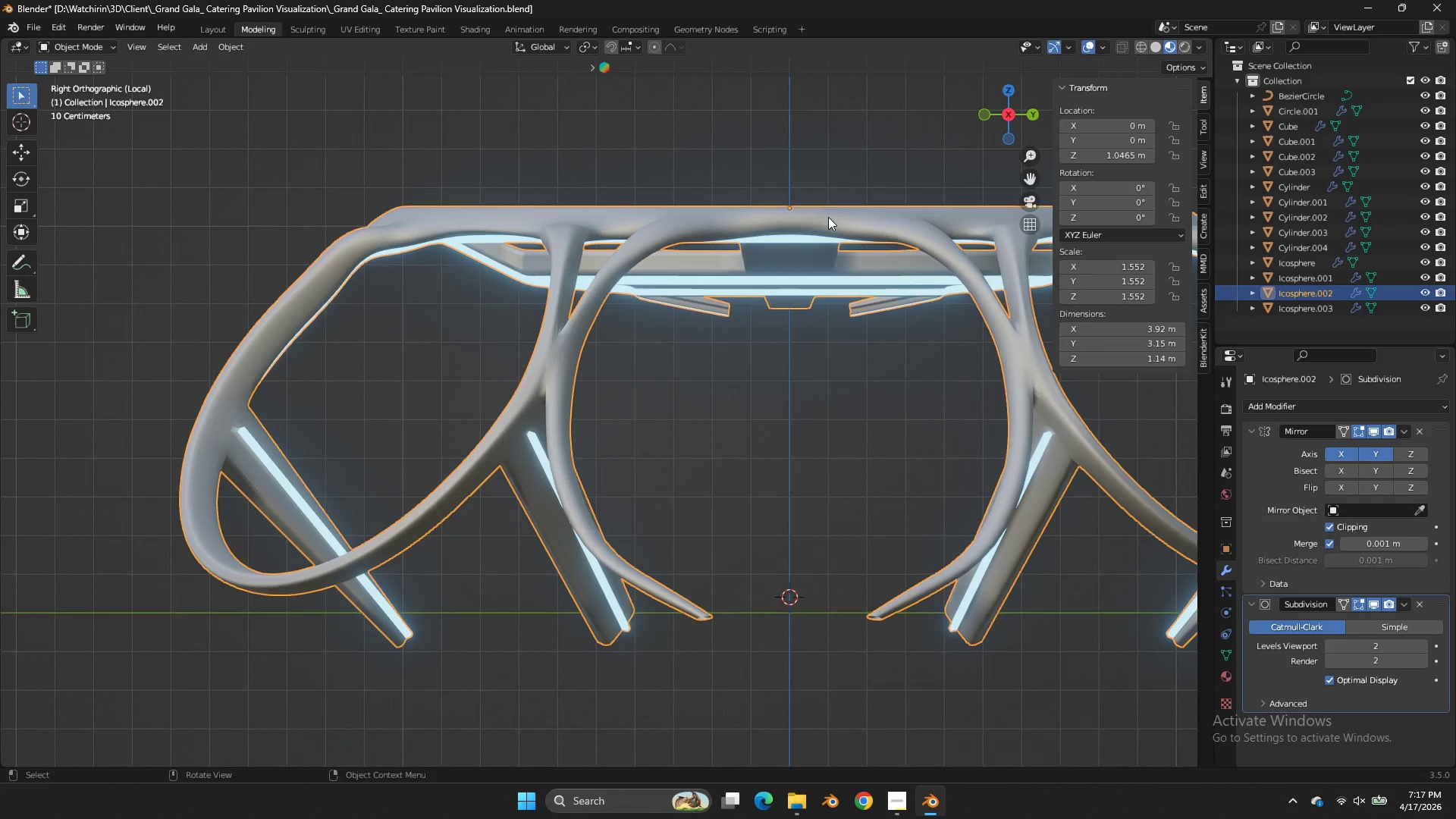 
key(Z)
 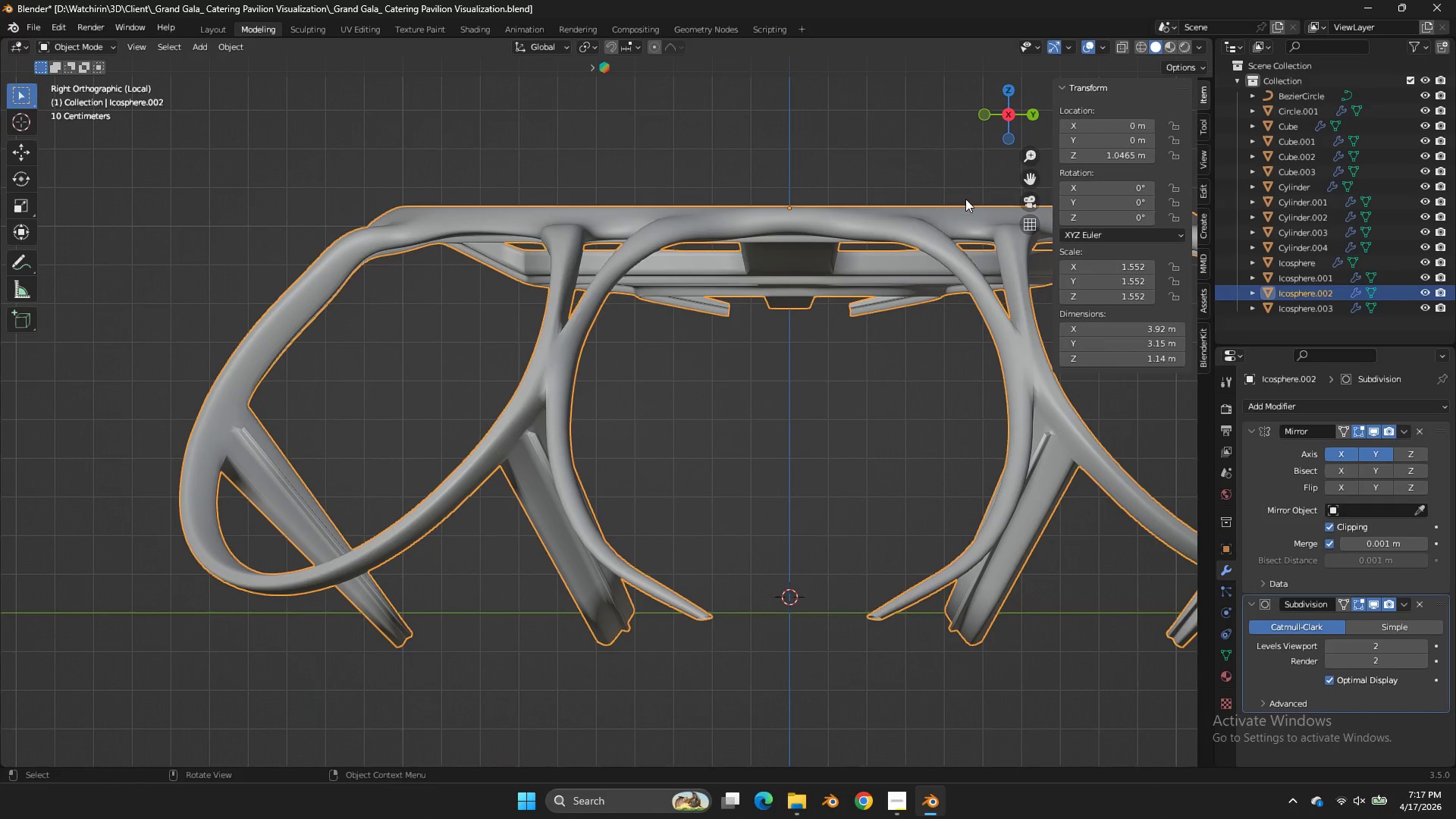 
key(Control+ControlLeft)
 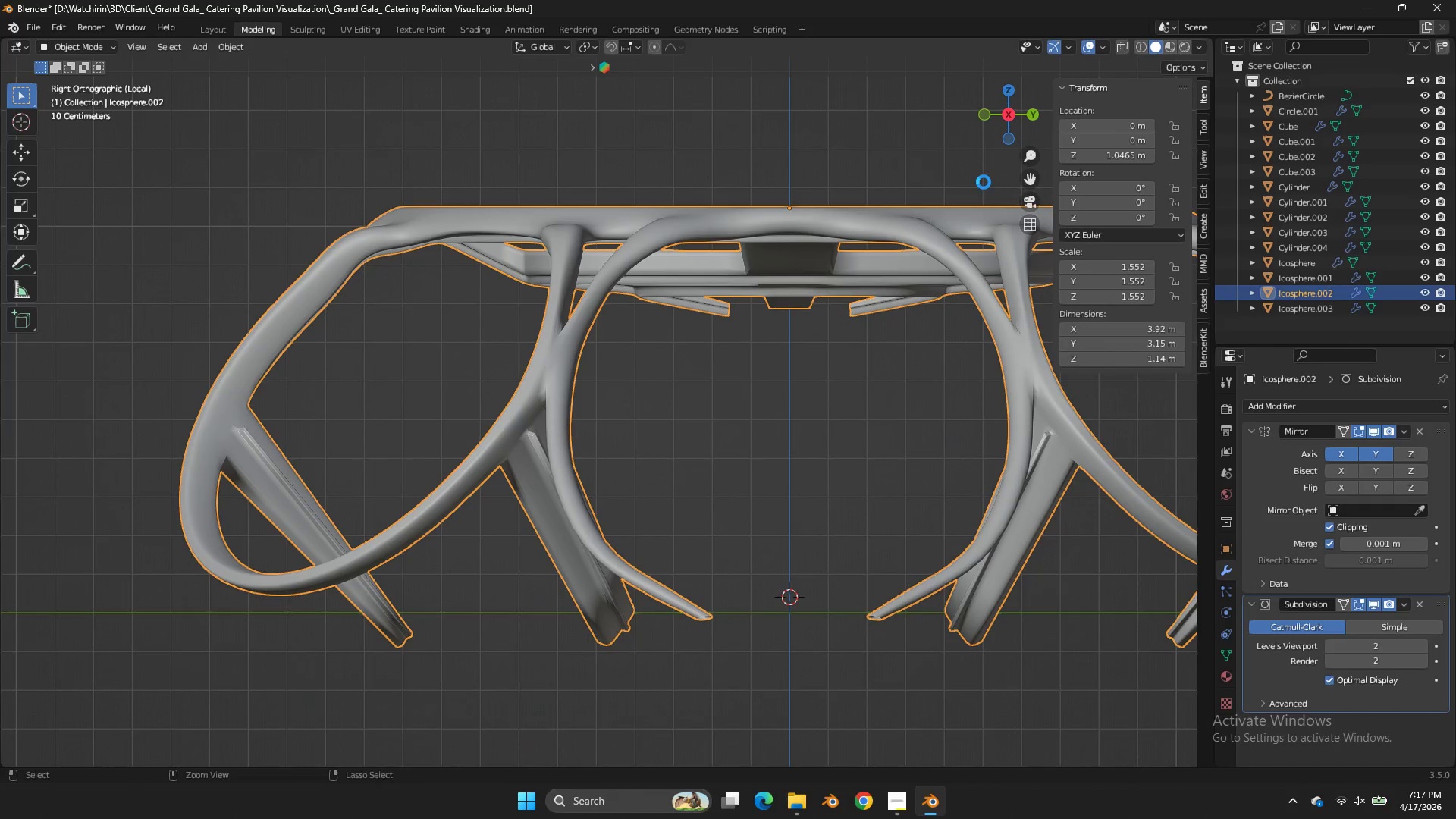 
key(Control+S)
 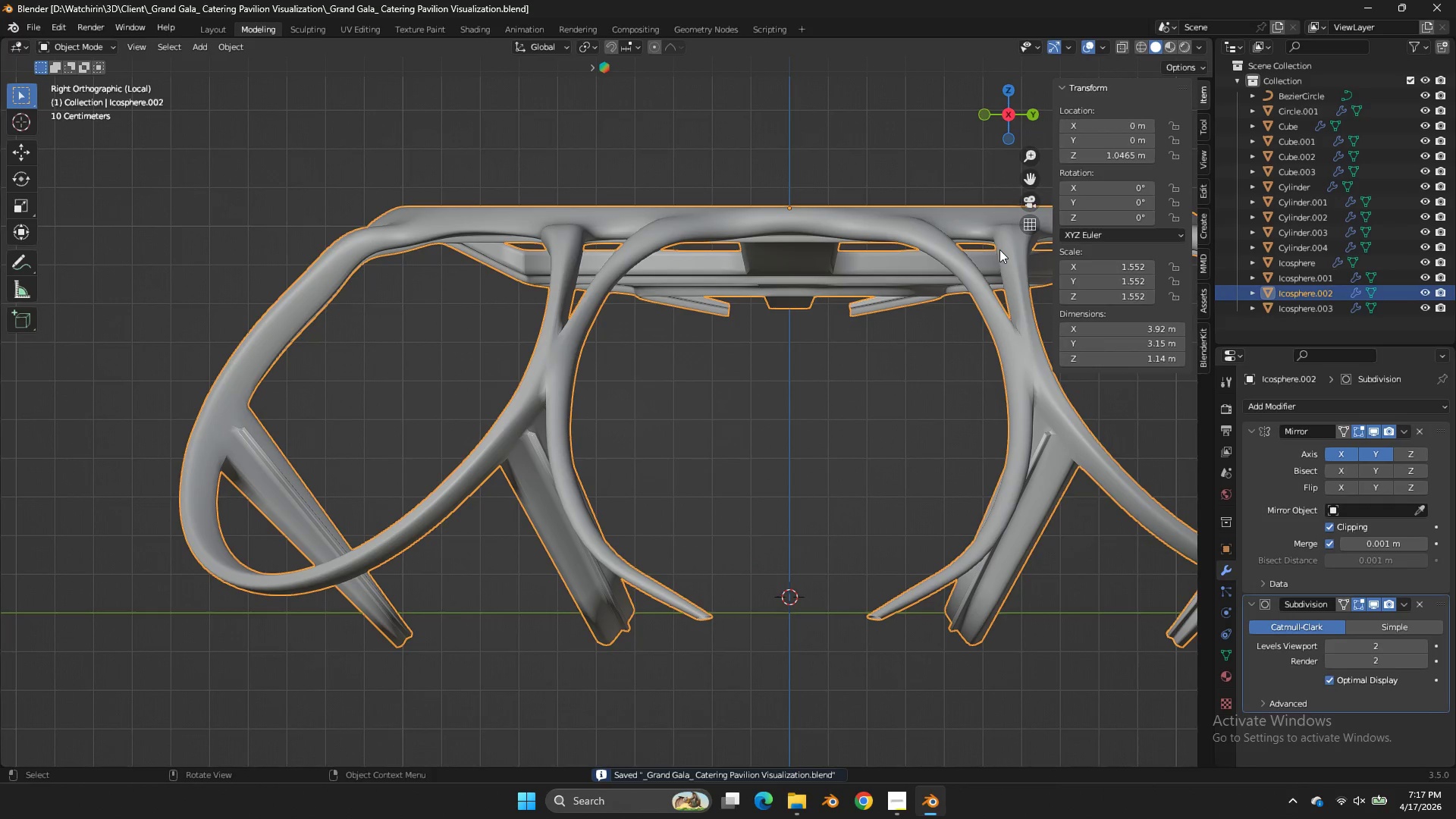 
key(Z)
 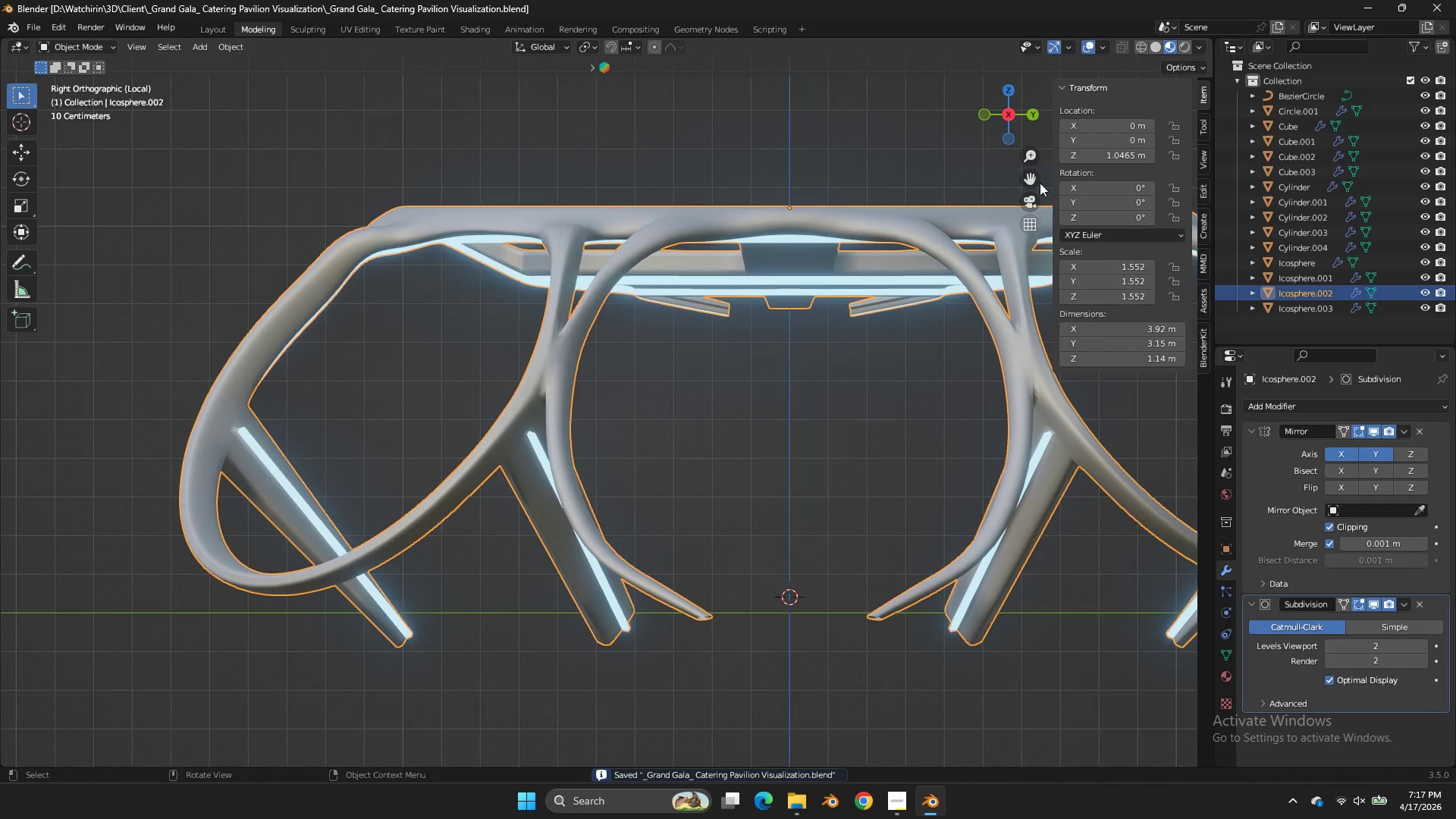 
key(Tab)
 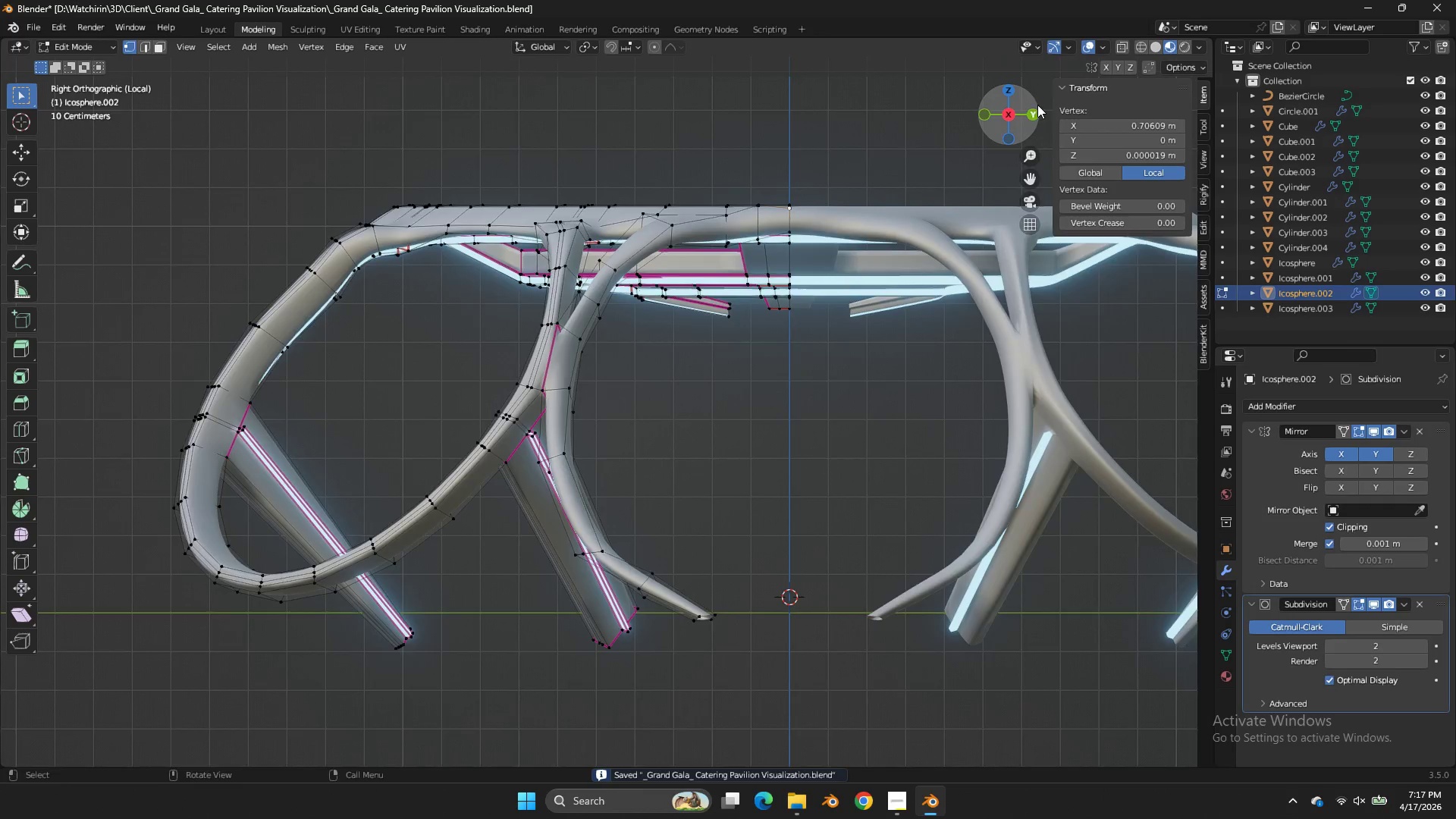 
left_click_drag(start_coordinate=[1037, 105], to_coordinate=[1042, 117])
 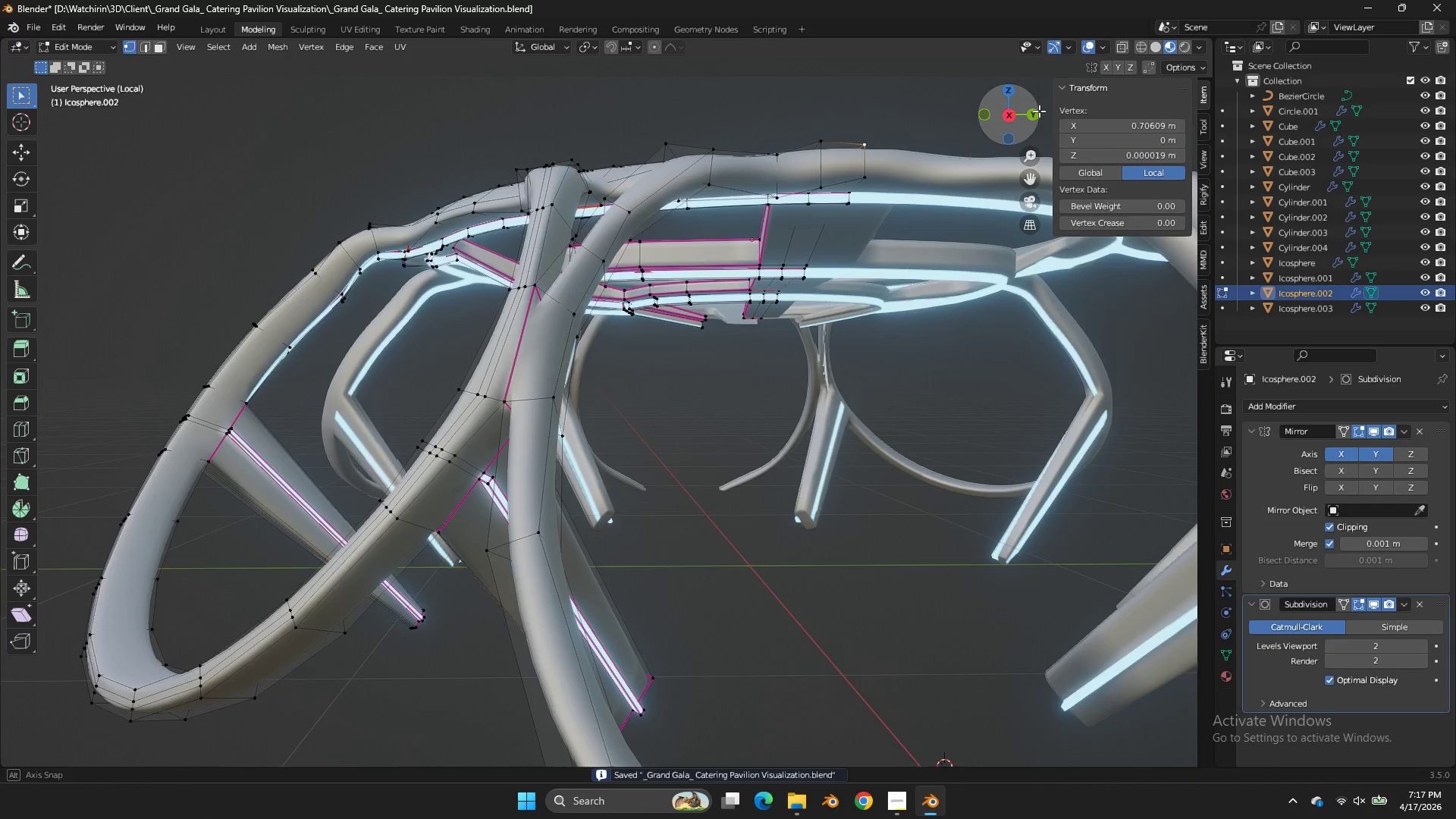 
left_click_drag(start_coordinate=[1039, 110], to_coordinate=[1040, 114])
 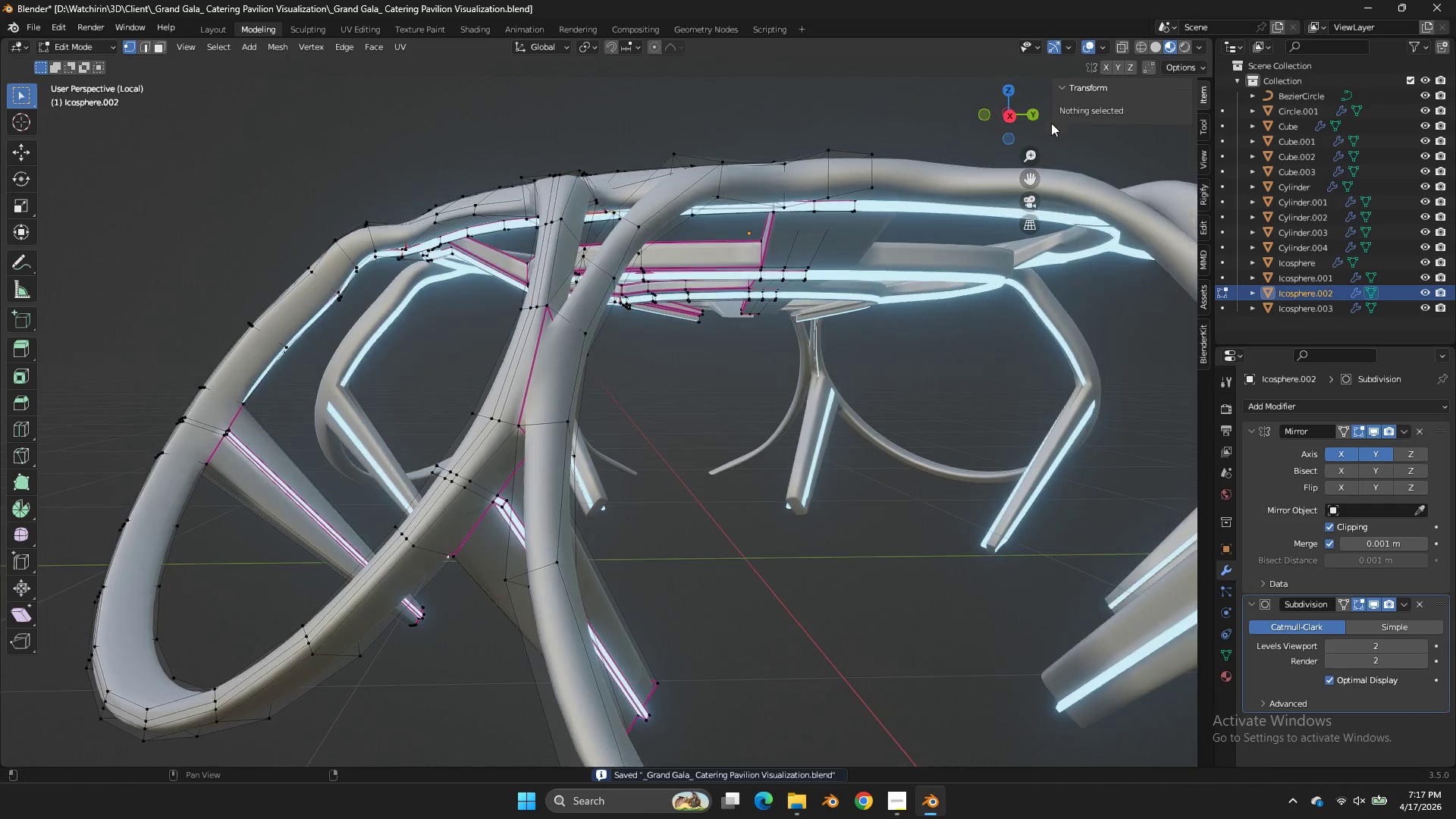 
left_click_drag(start_coordinate=[1043, 115], to_coordinate=[1091, 143])
 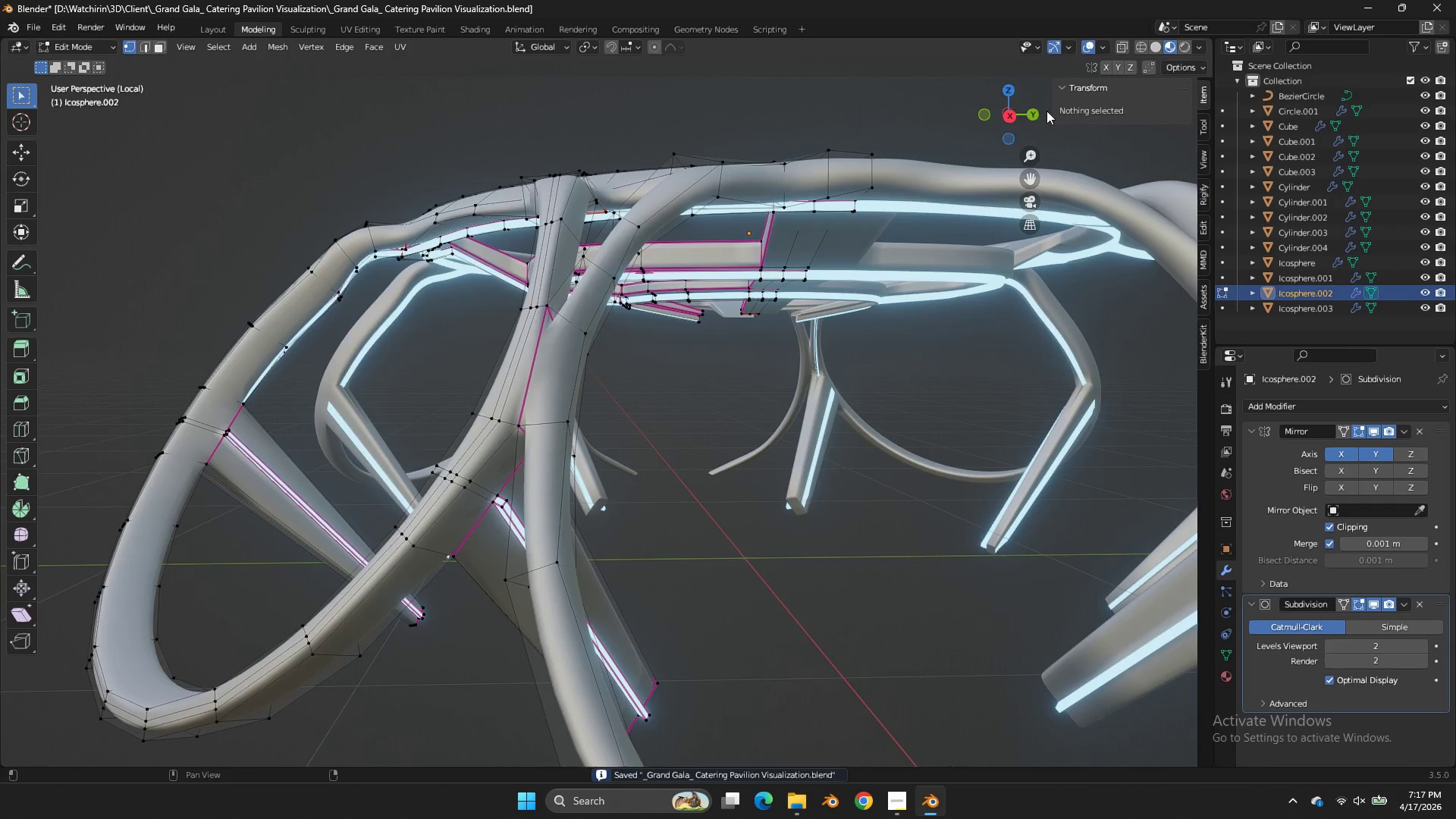 
left_click_drag(start_coordinate=[1018, 104], to_coordinate=[1065, 136])
 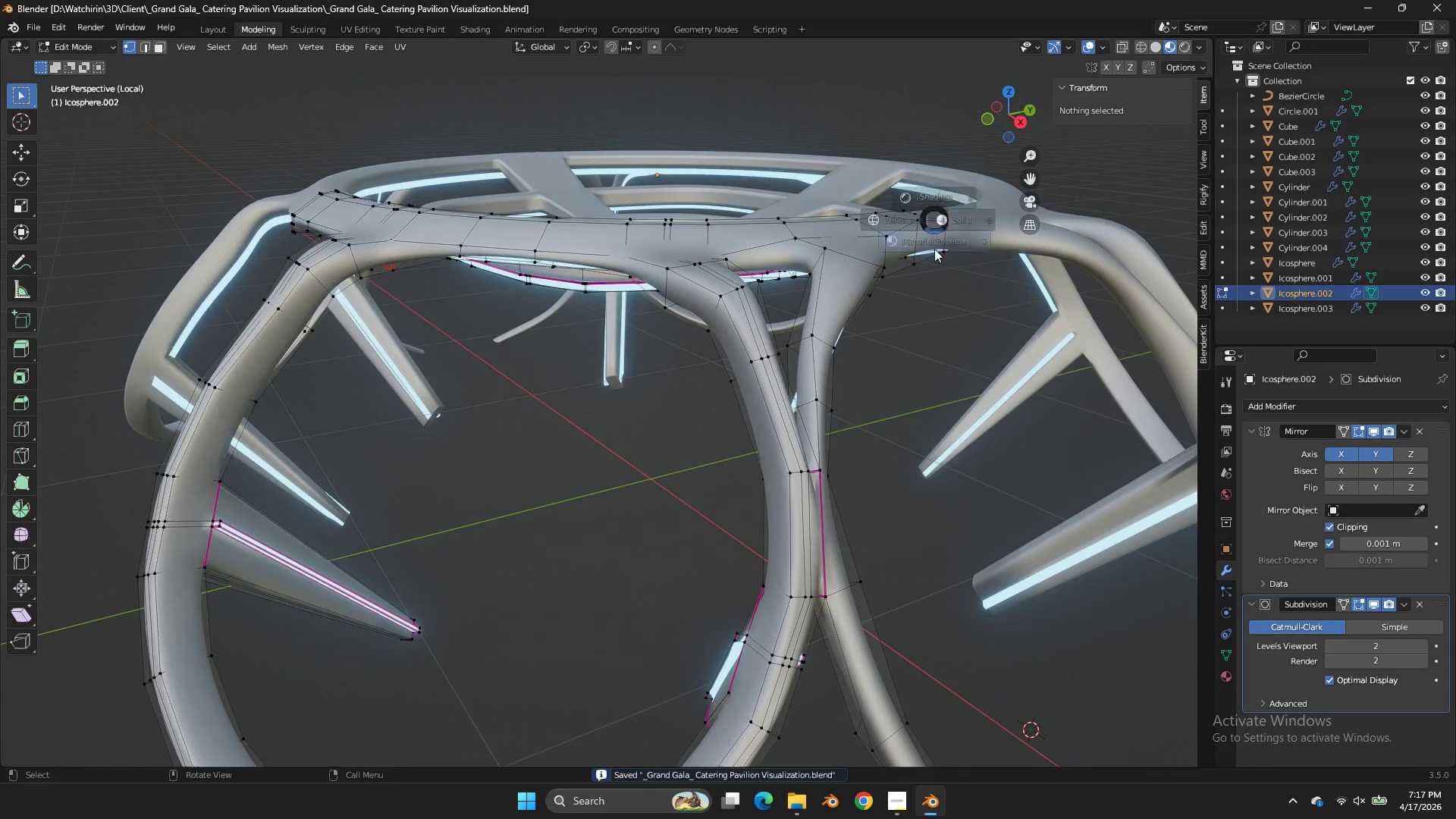 
key(Control+ControlLeft)
 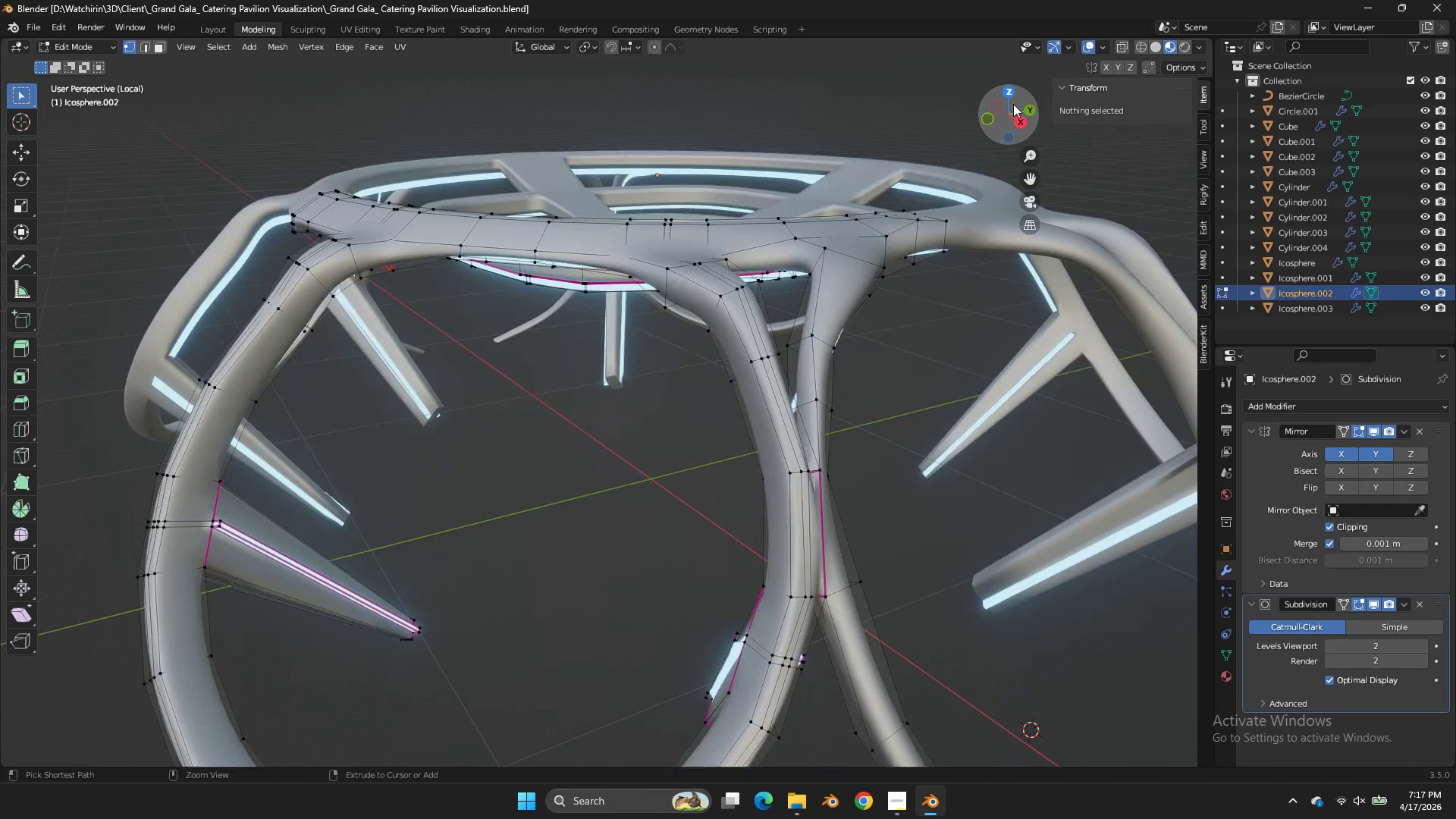 
key(Control+S)
 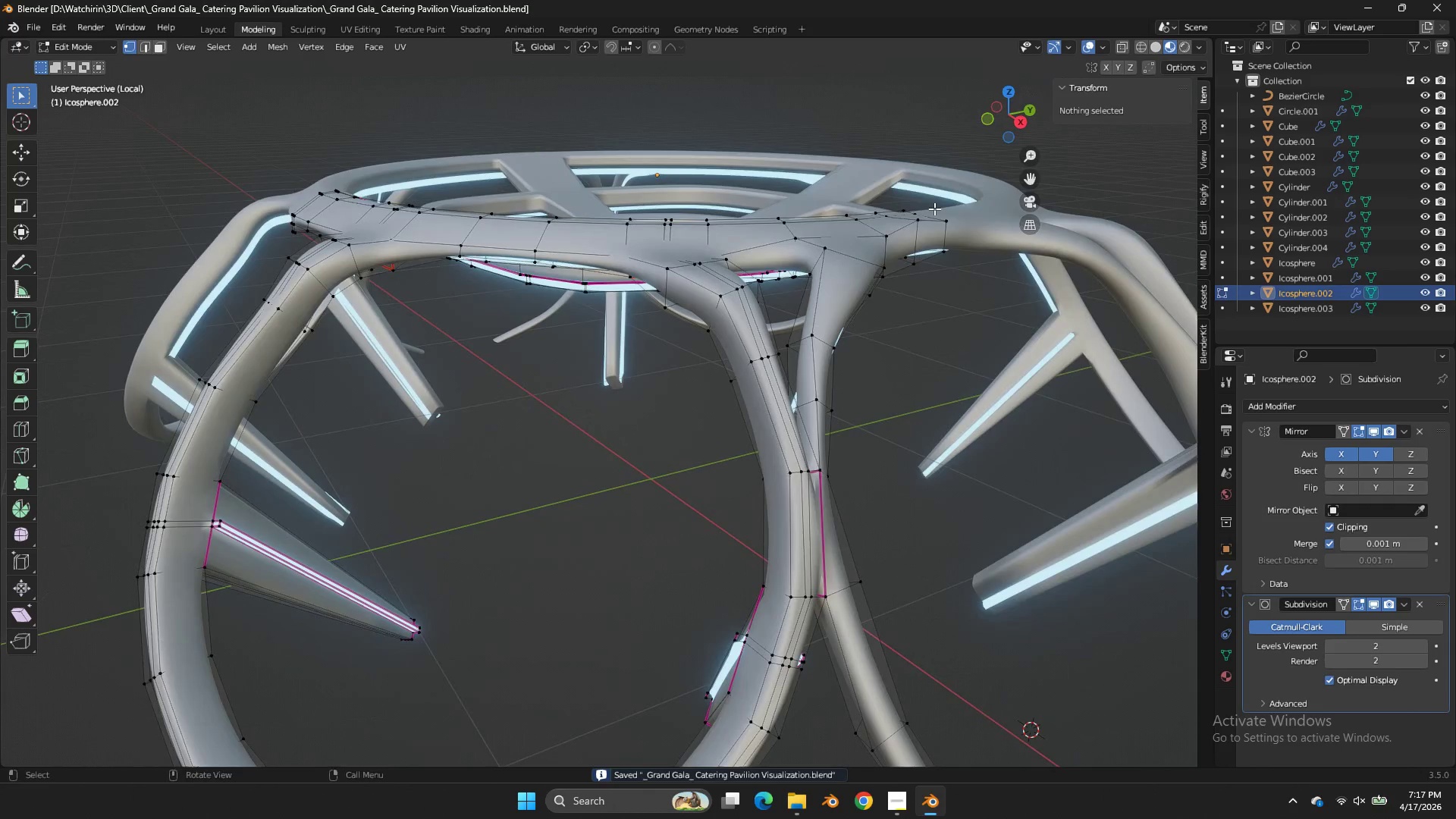 
key(Z)
 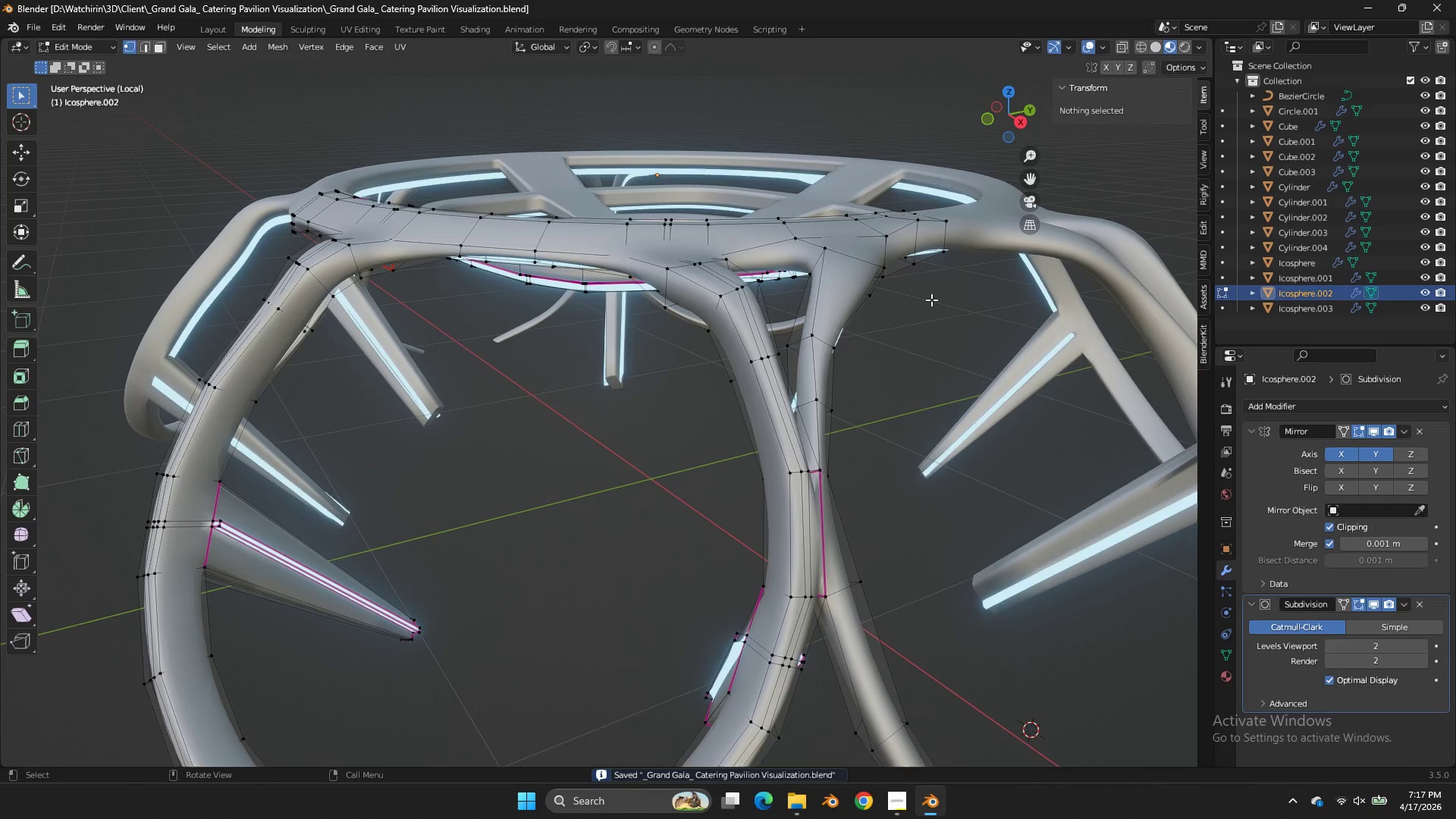 
key(Tab)
 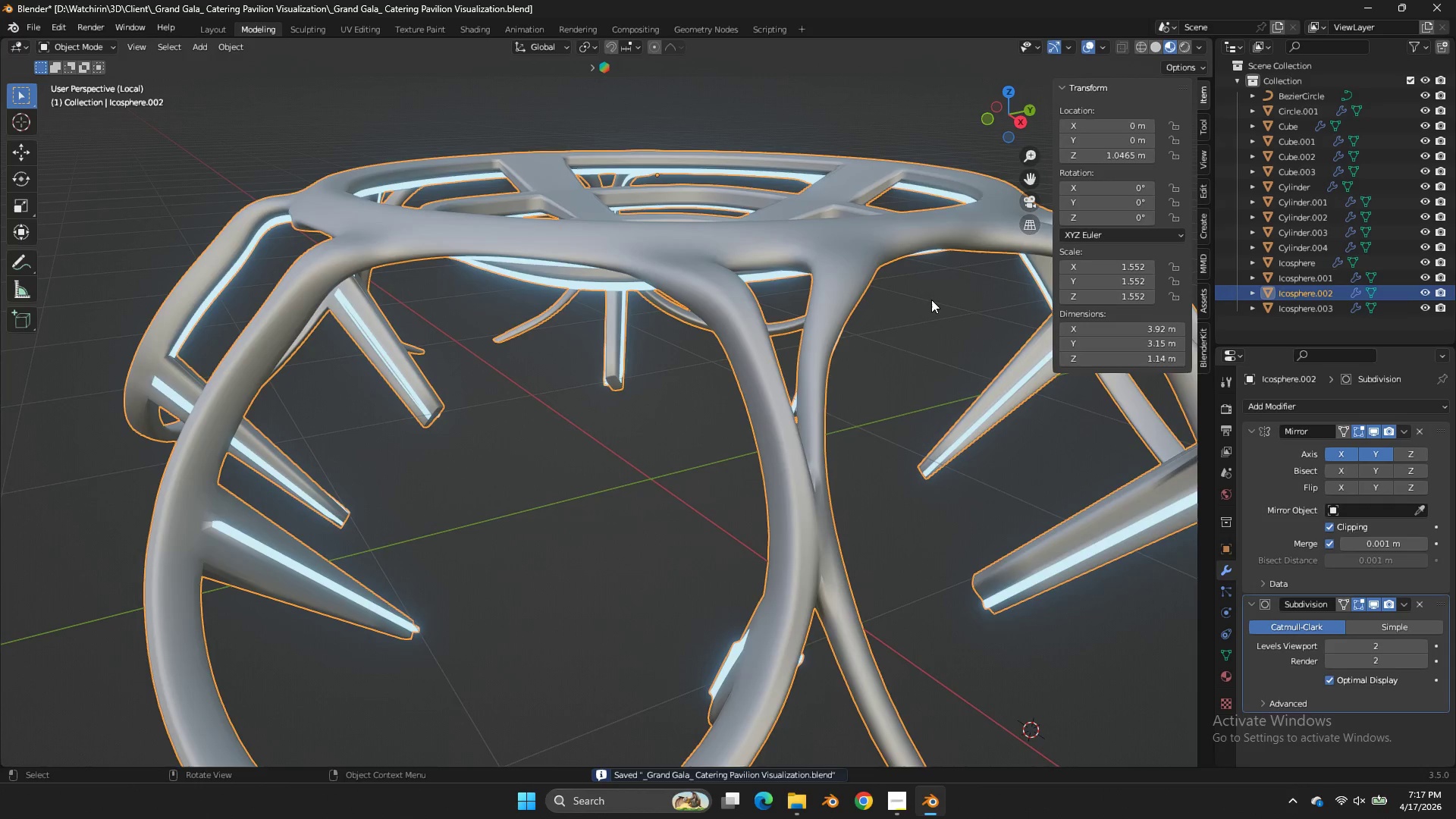 
key(NumpadDivide)
 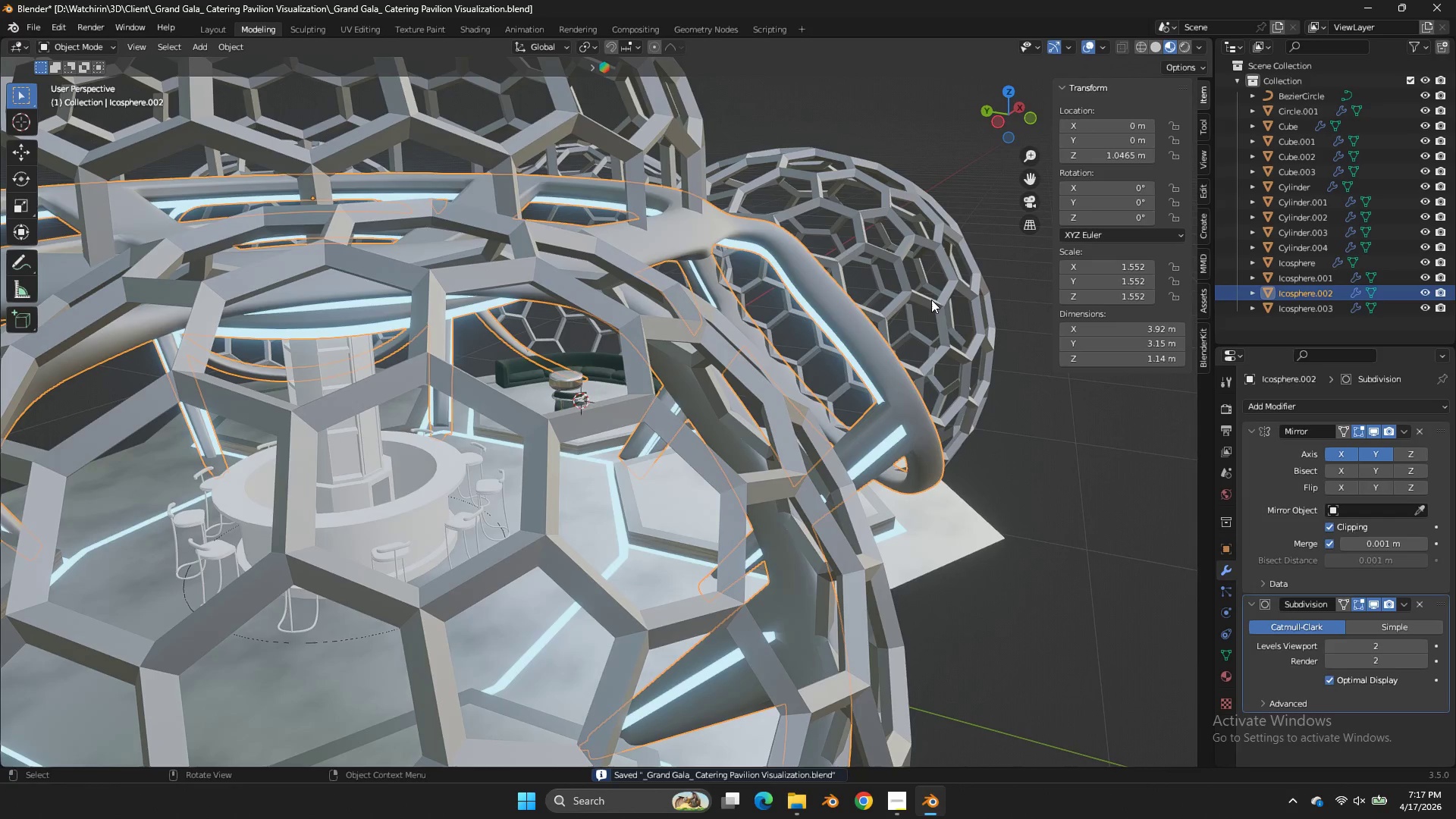 
key(Z)
 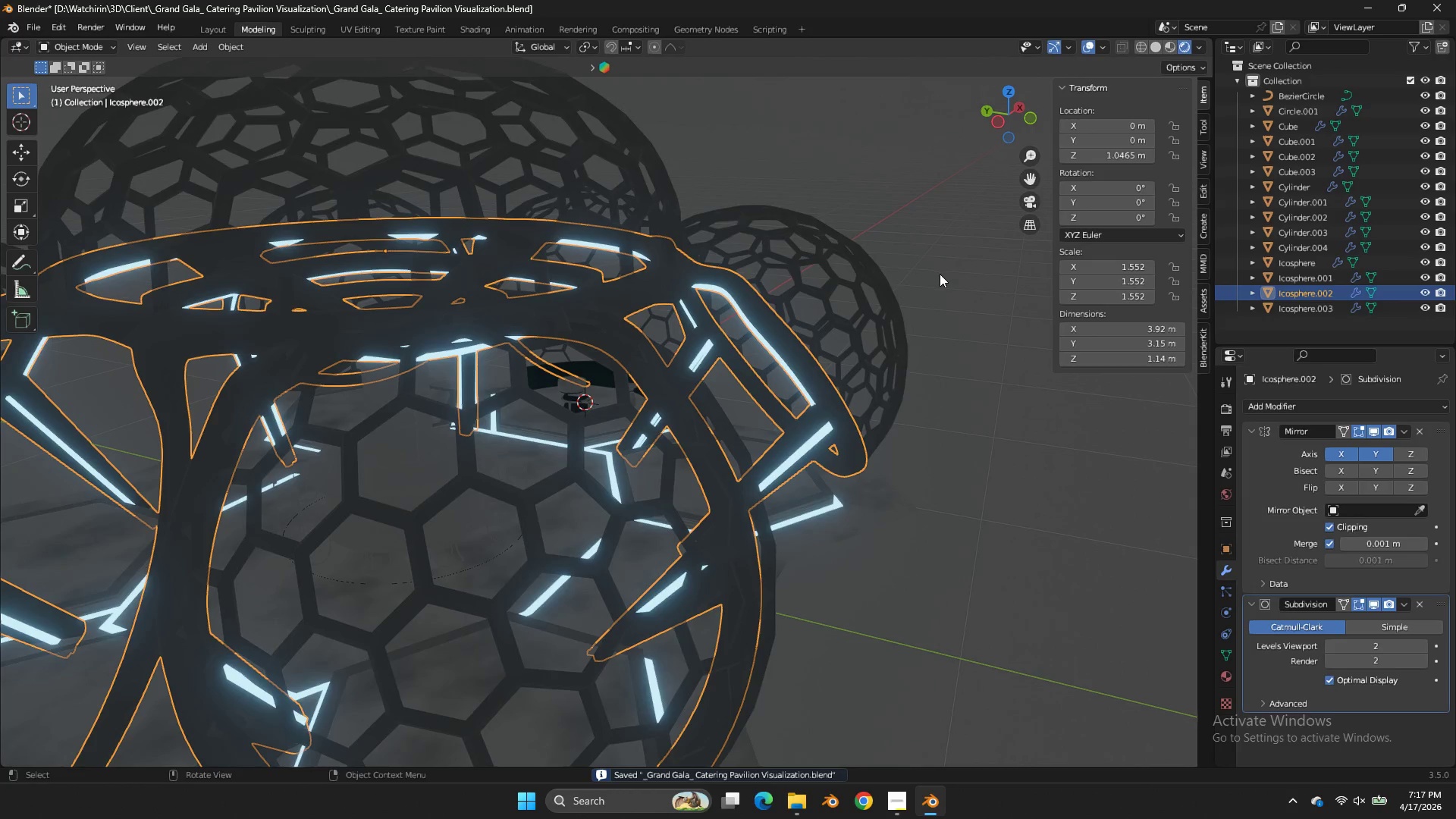 
scroll: coordinate [931, 300], scroll_direction: down, amount: 1.0
 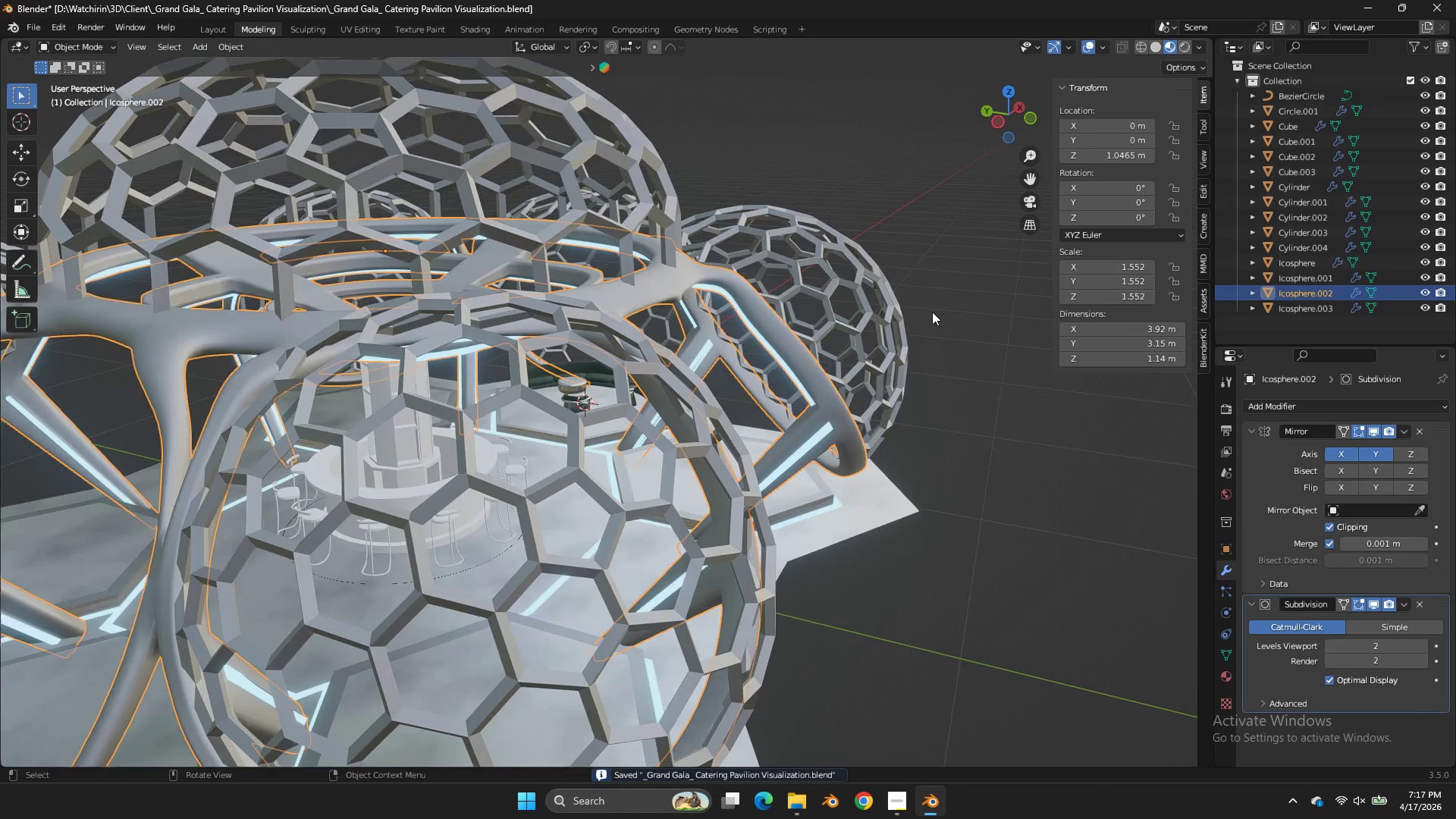 
key(Z)
 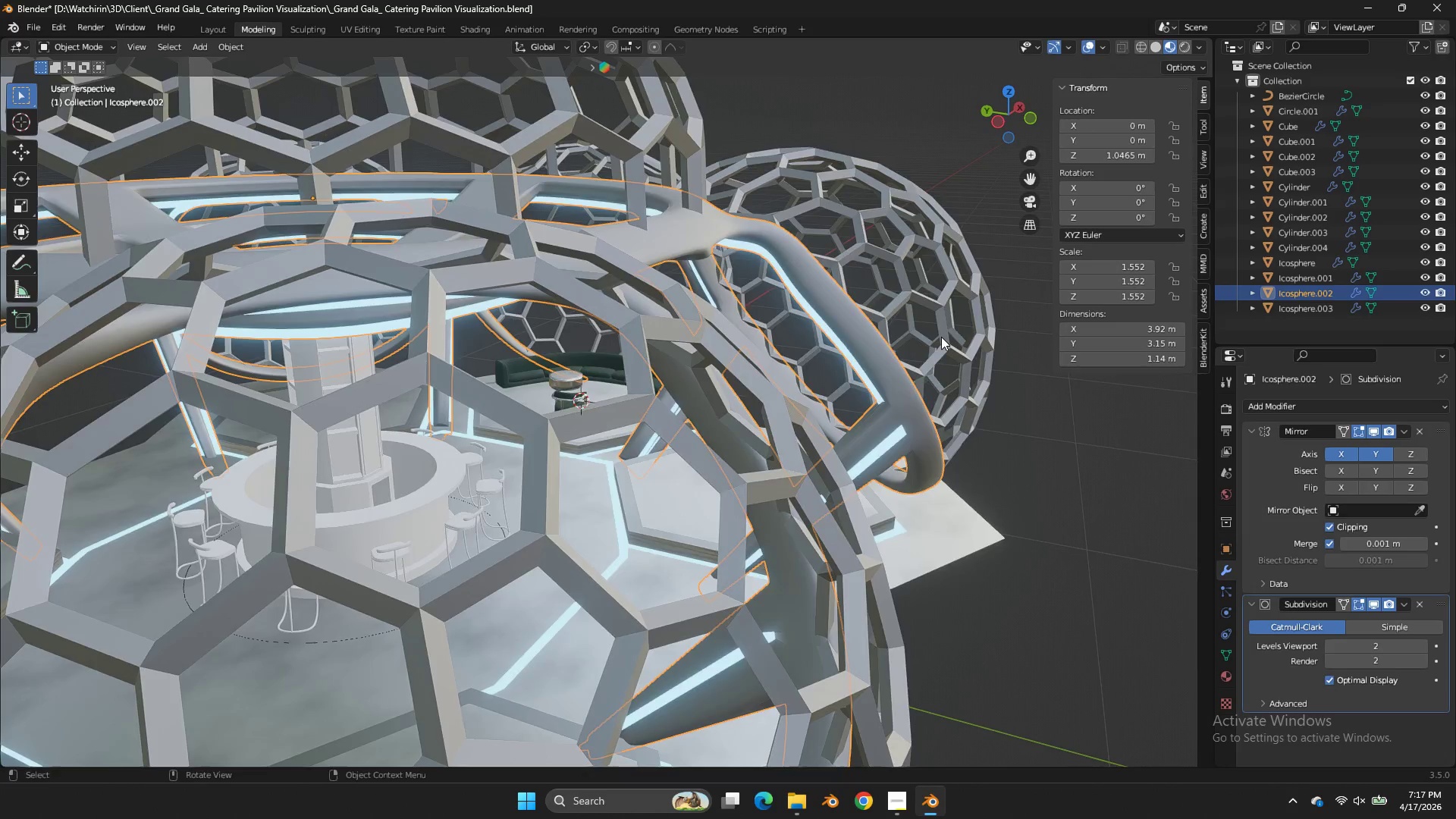 
scroll: coordinate [940, 285], scroll_direction: up, amount: 1.0
 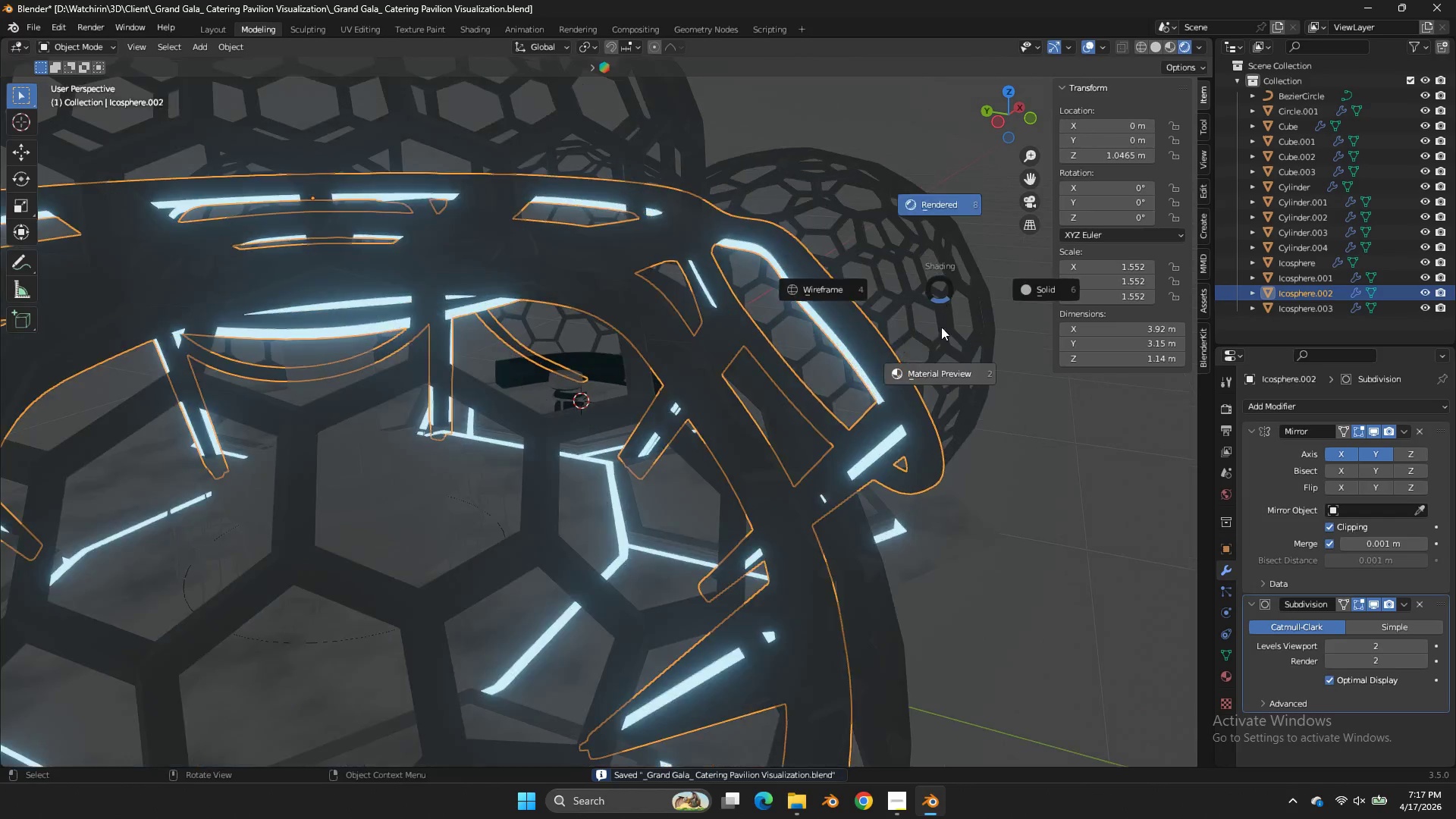 
scroll: coordinate [941, 337], scroll_direction: down, amount: 3.0
 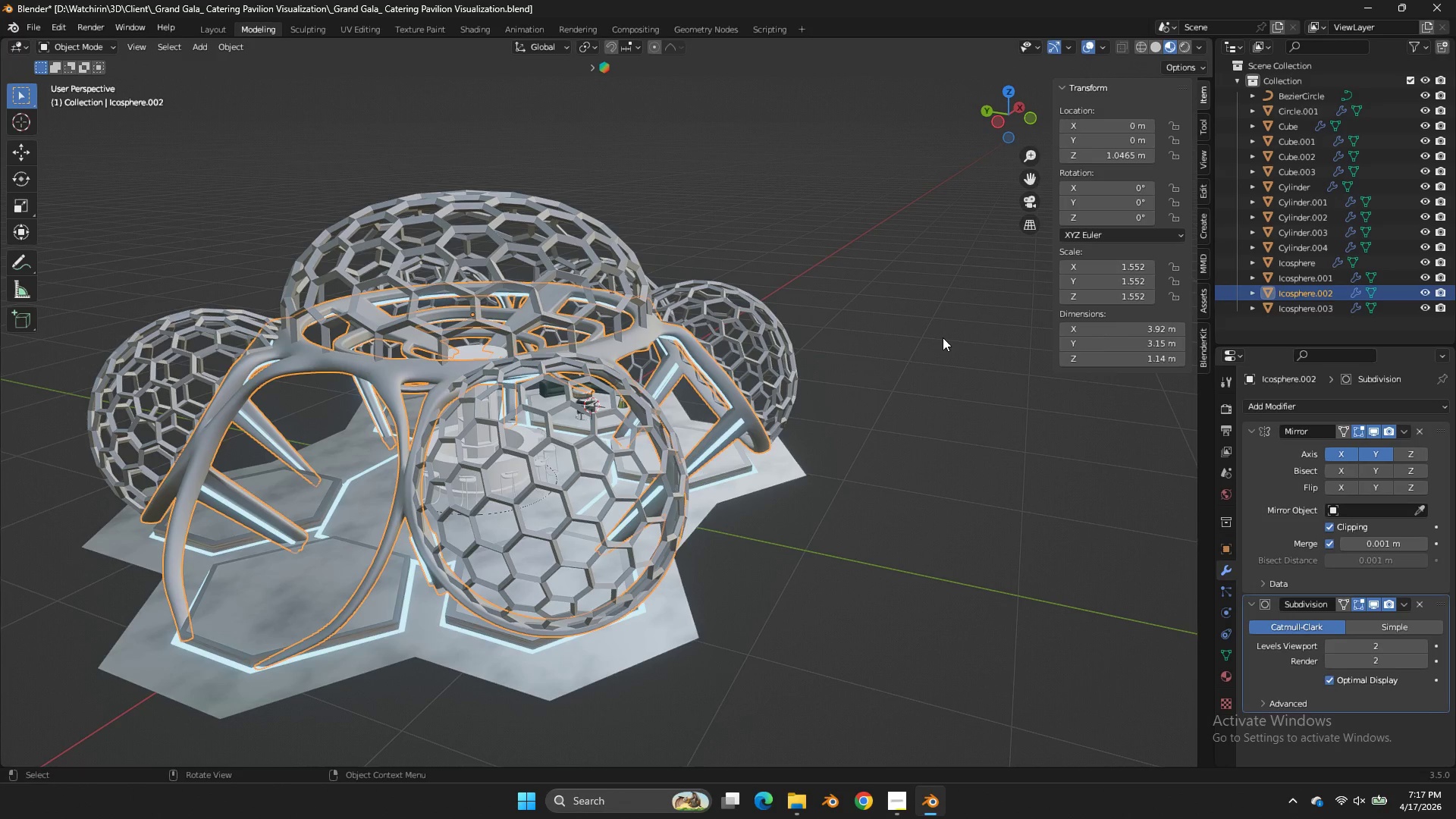 
wait(5.51)
 